 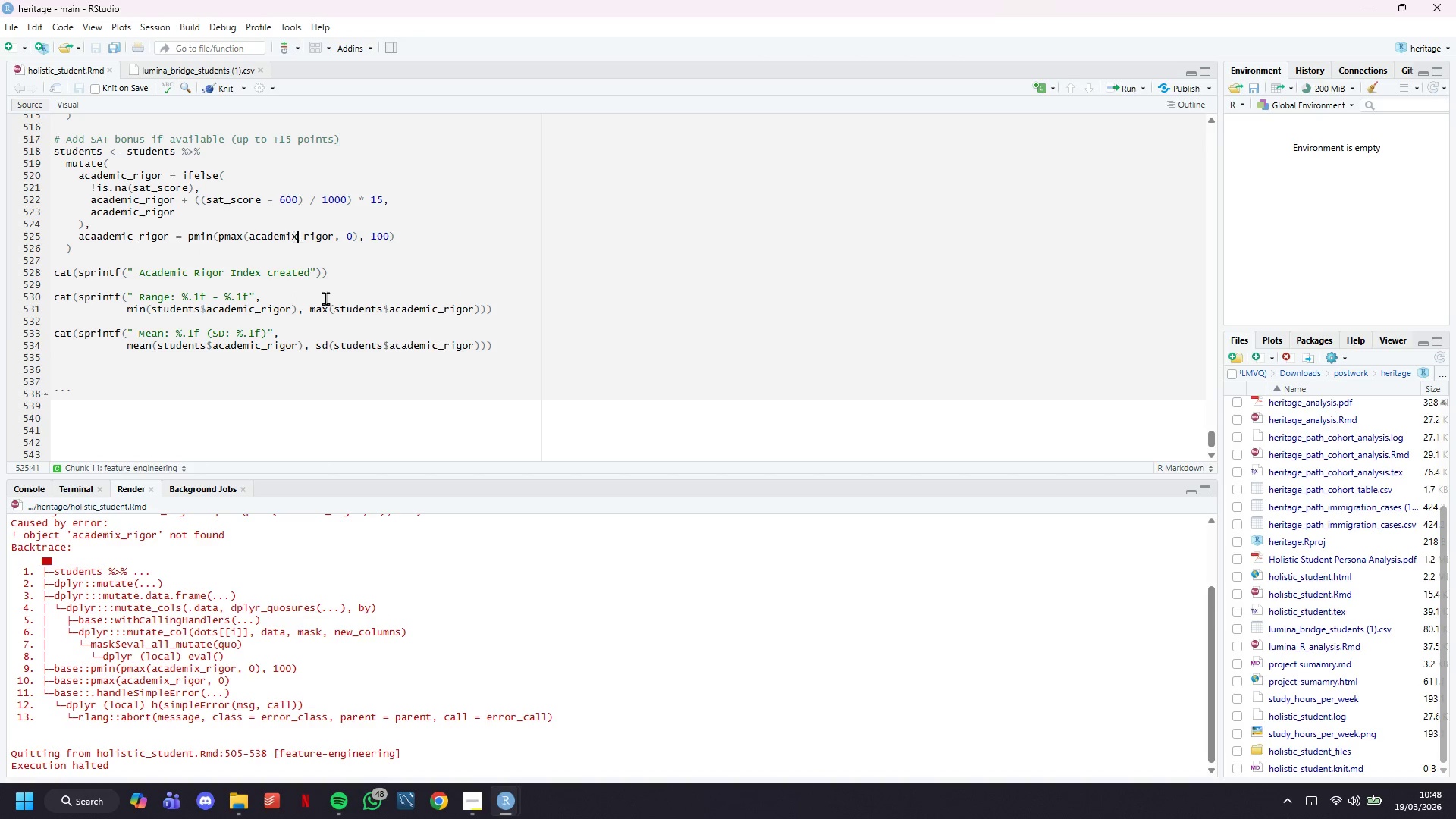 
key(Backspace)
 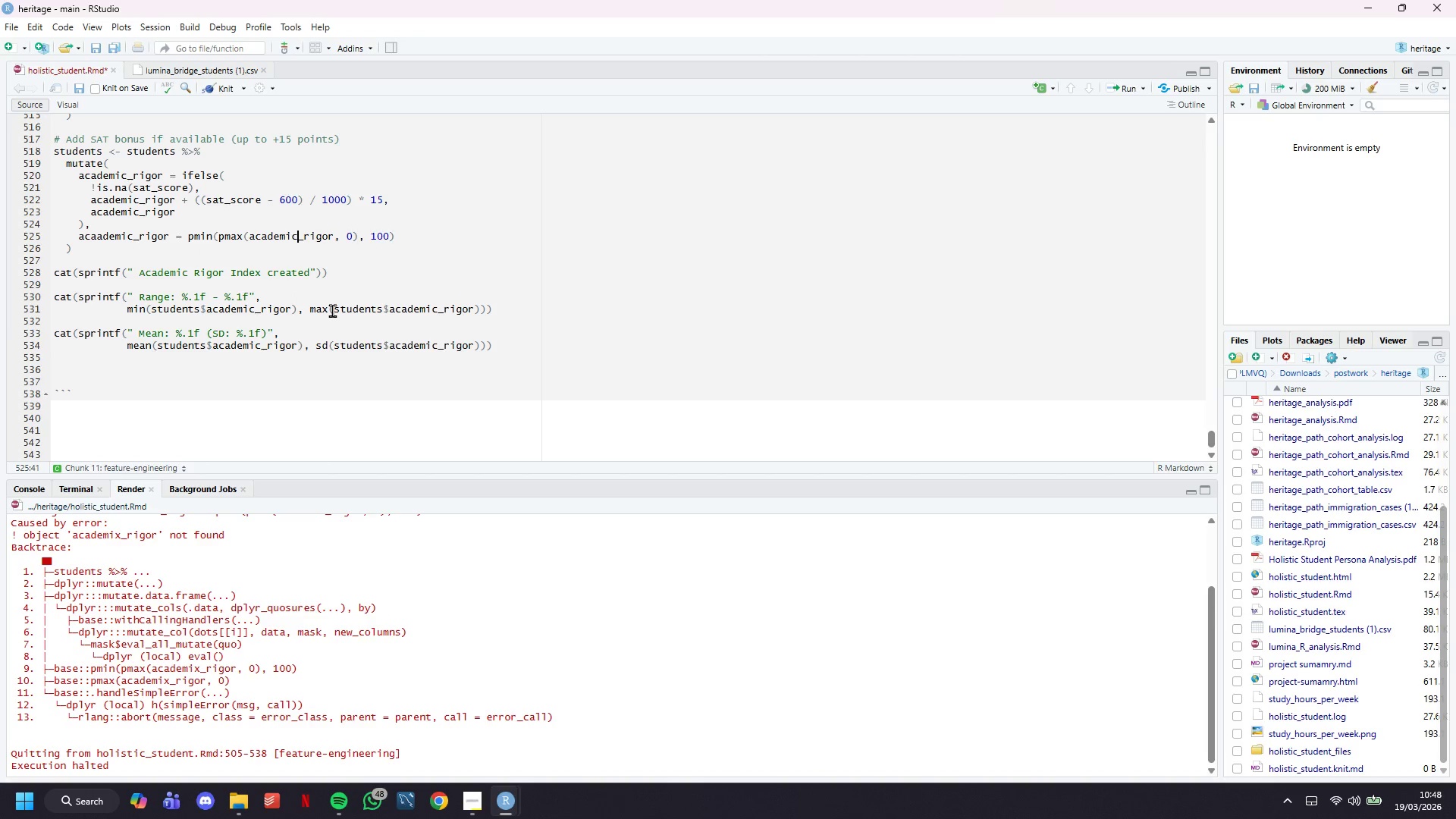 
key(C)
 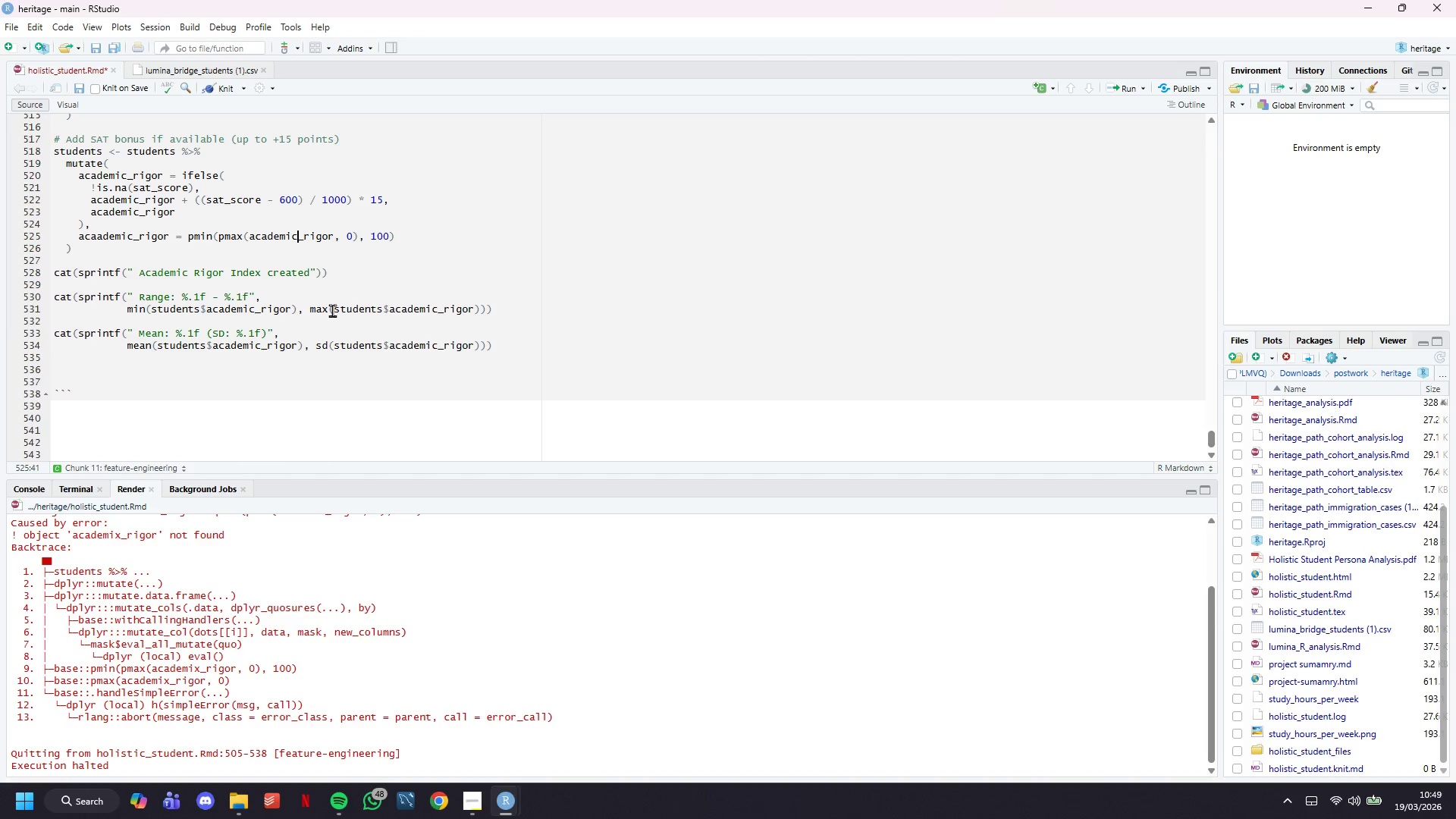 
wait(46.48)
 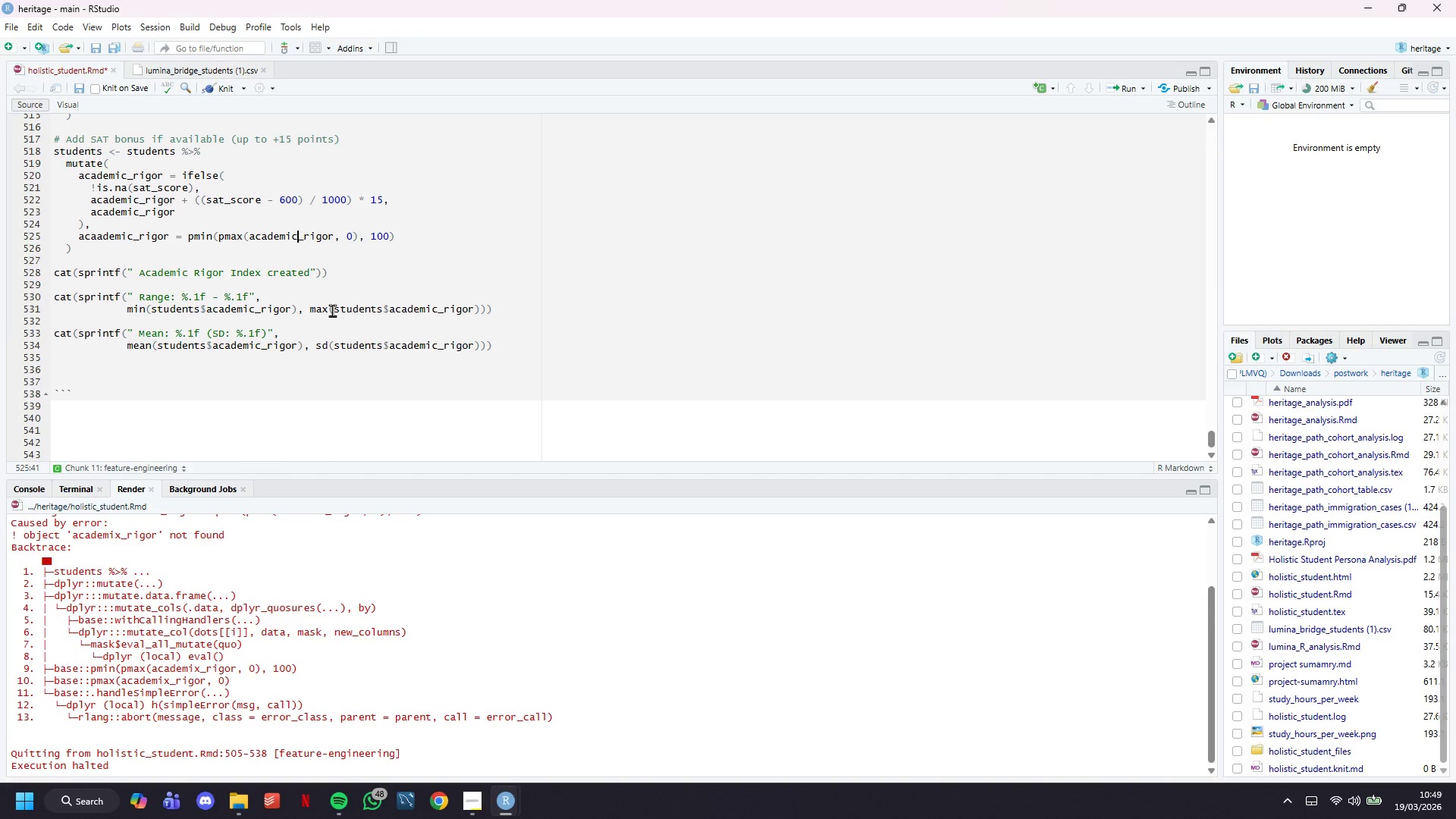 
left_click([220, 86])
 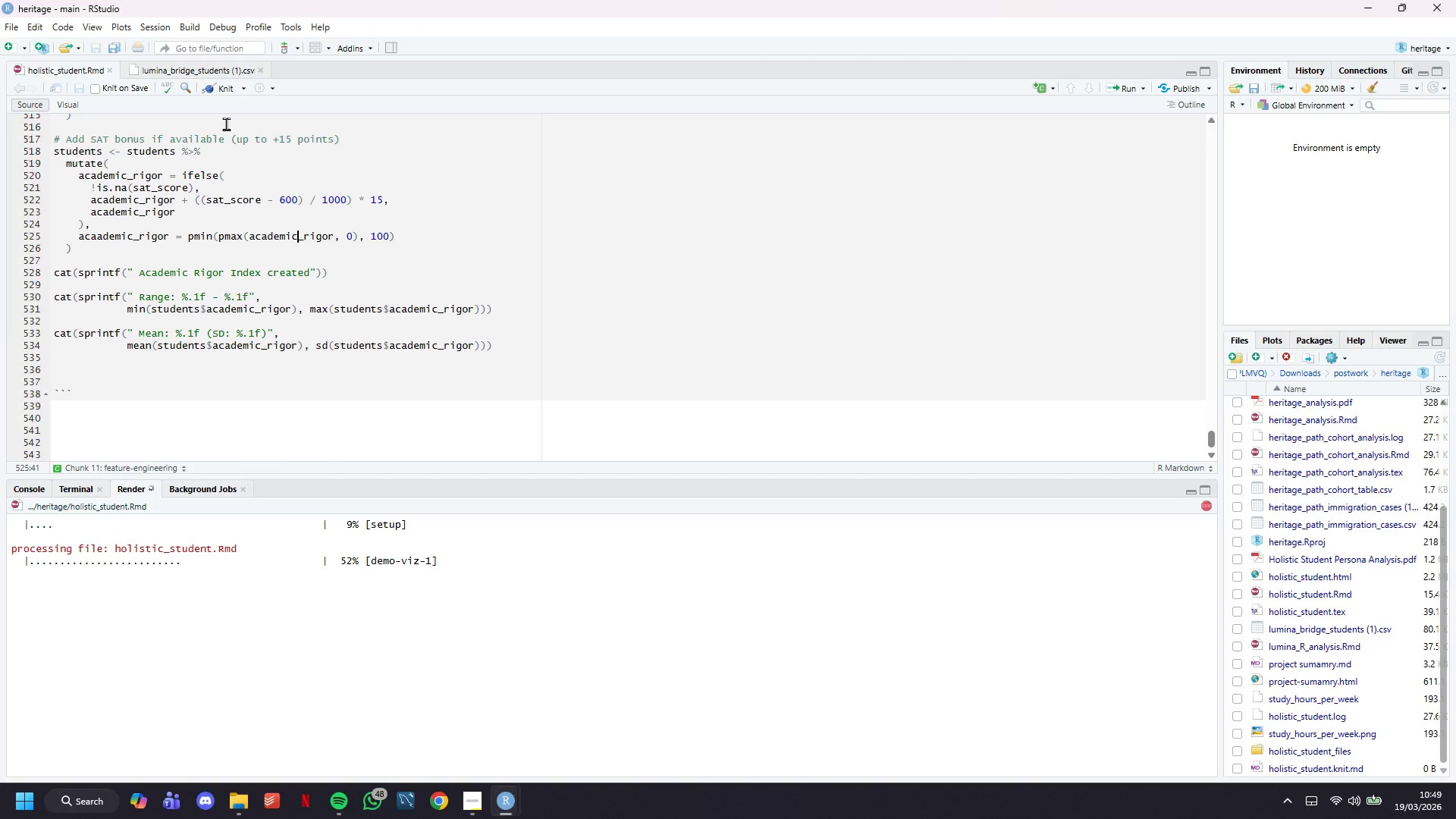 
wait(17.91)
 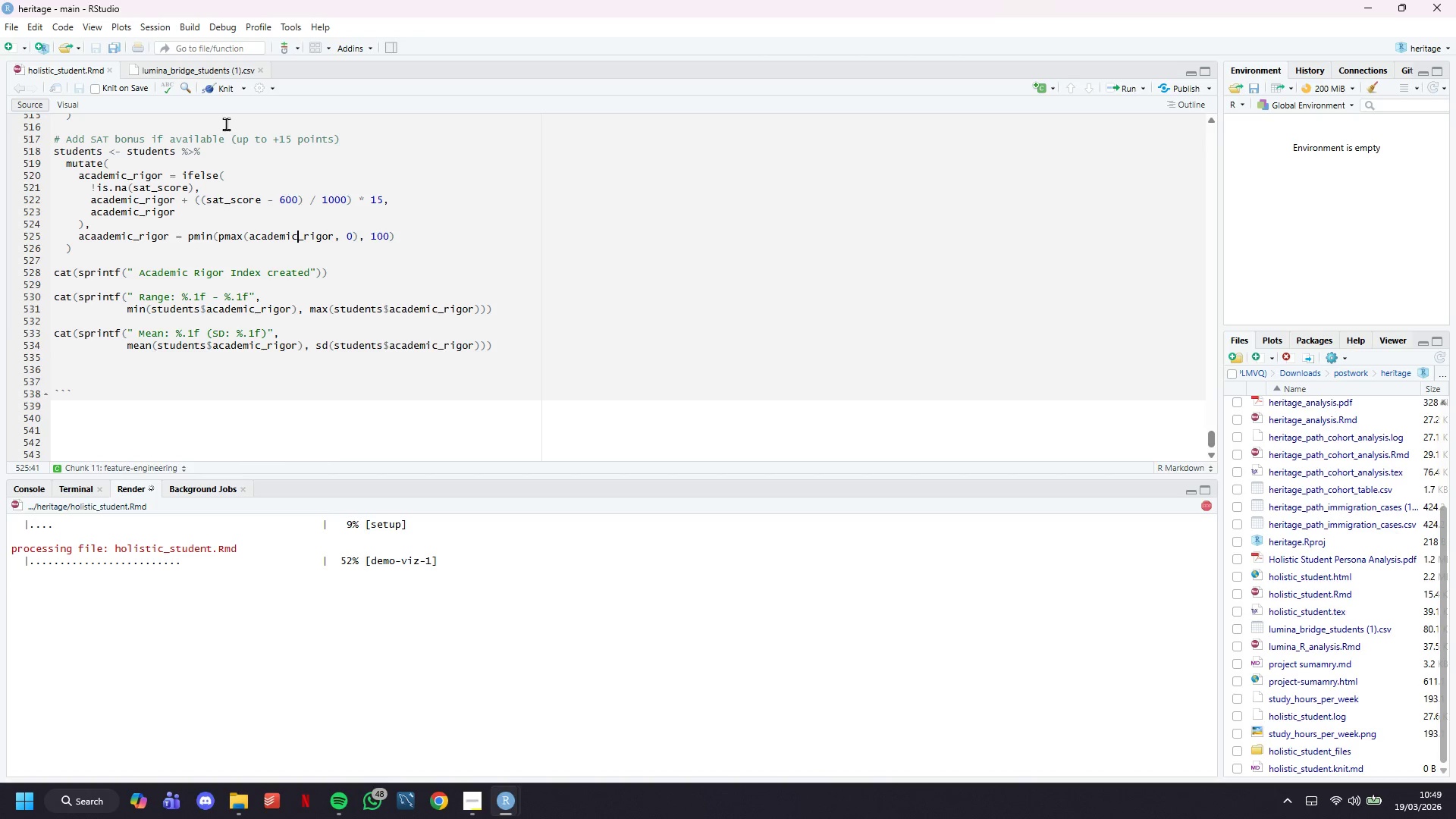 
scroll: coordinate [352, 372], scroll_direction: down, amount: 4.0
 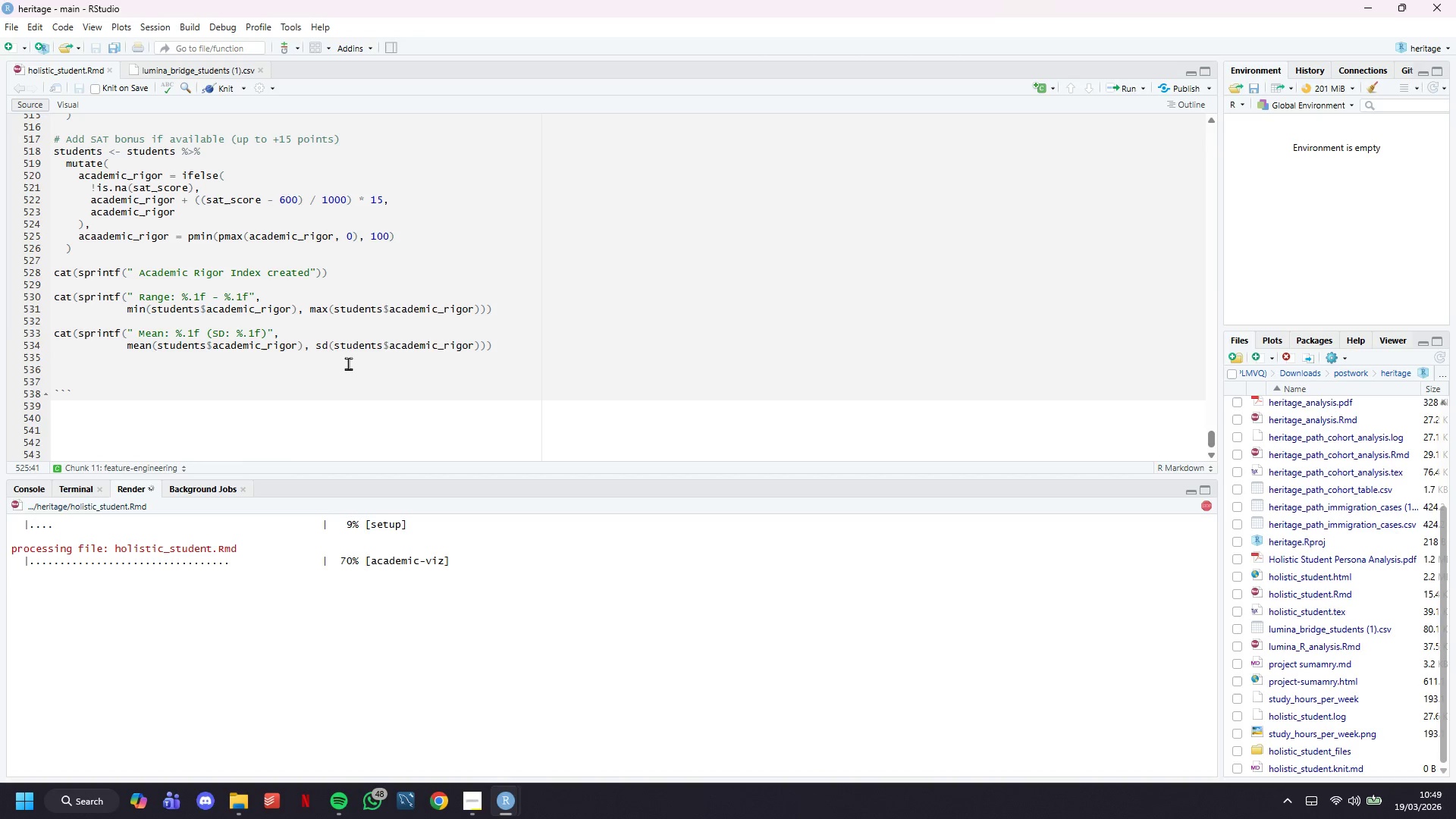 
left_click([348, 363])
 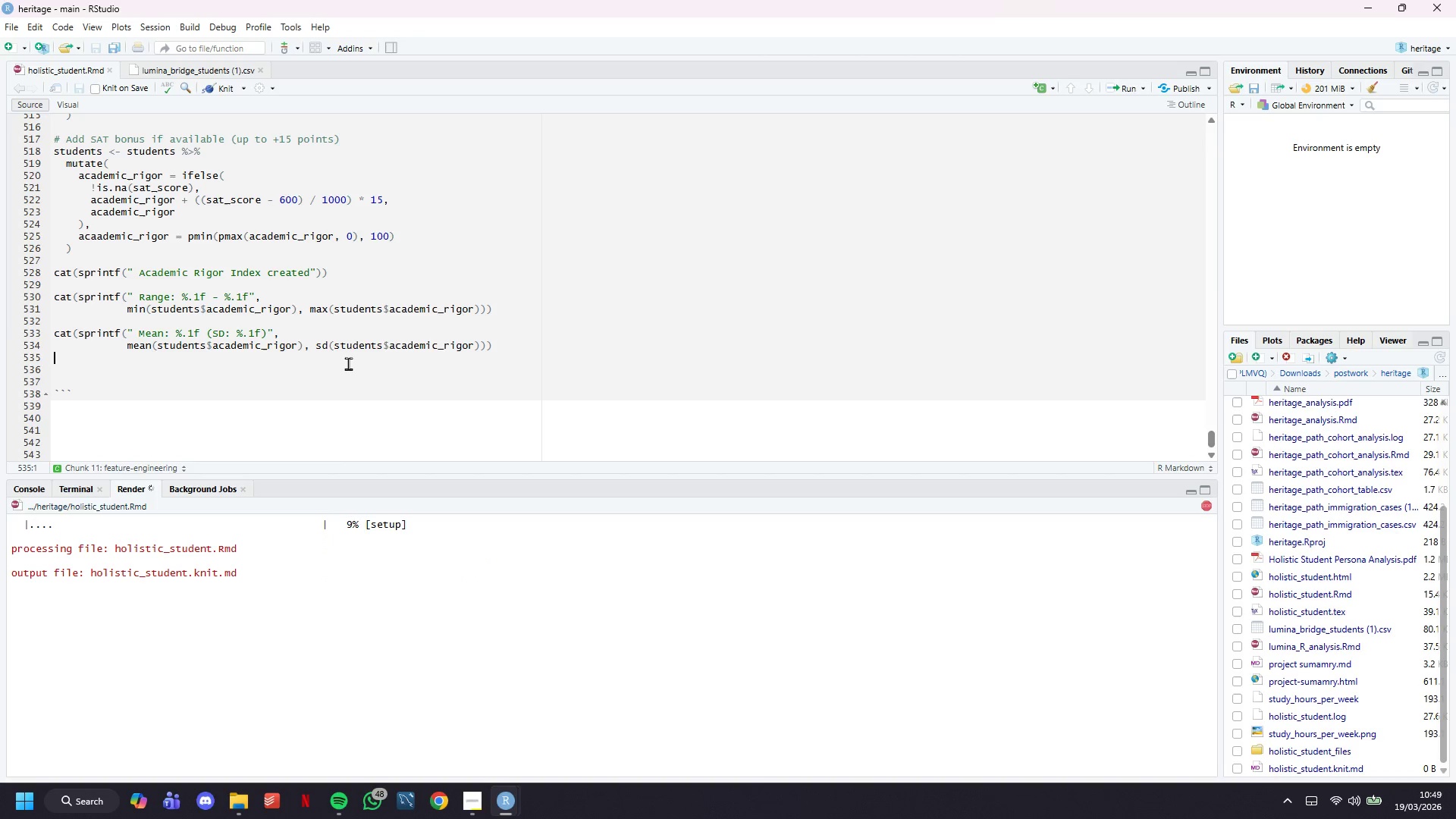 
wait(12.27)
 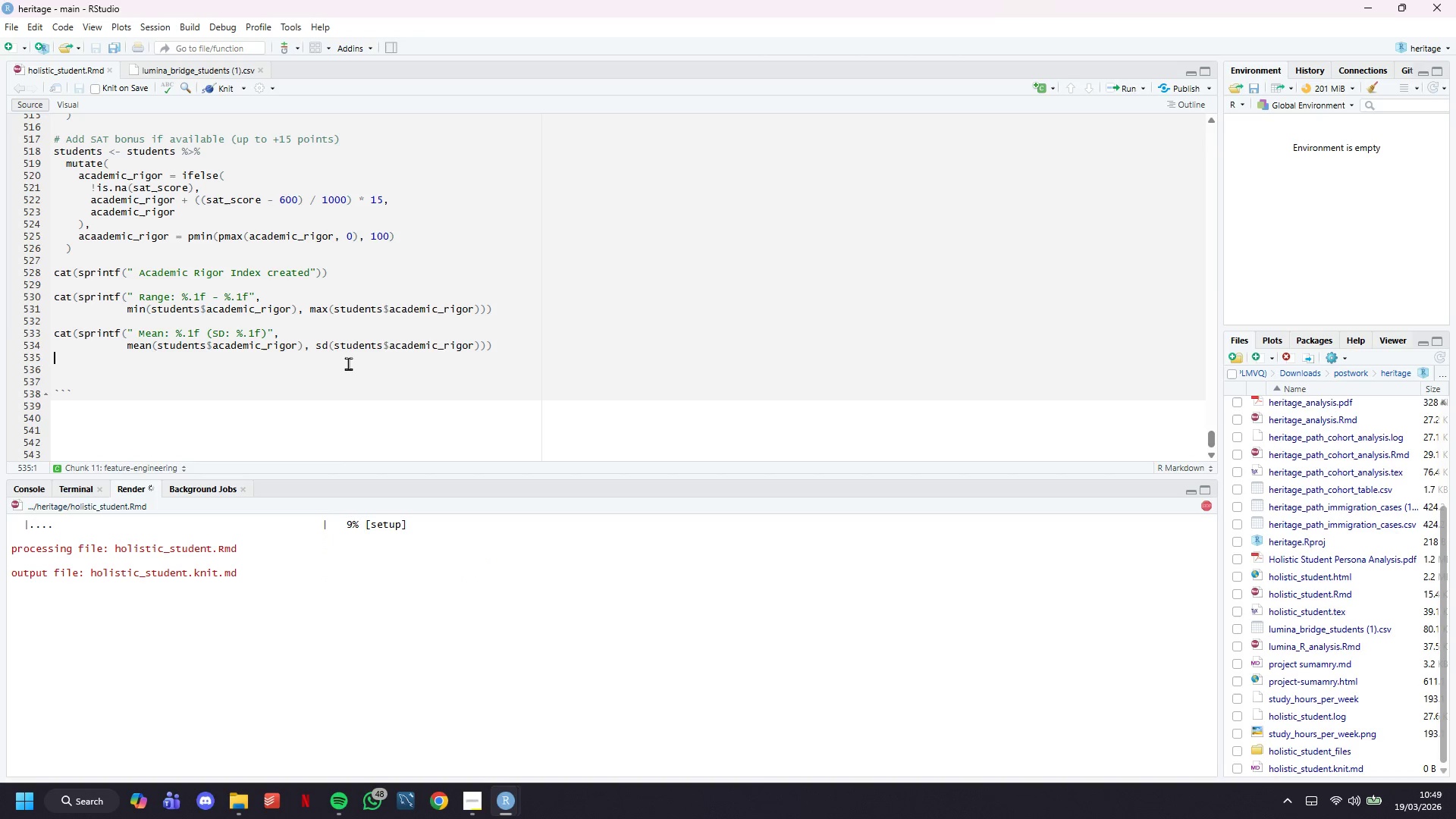 
scroll: coordinate [597, 411], scroll_direction: down, amount: 7.0
 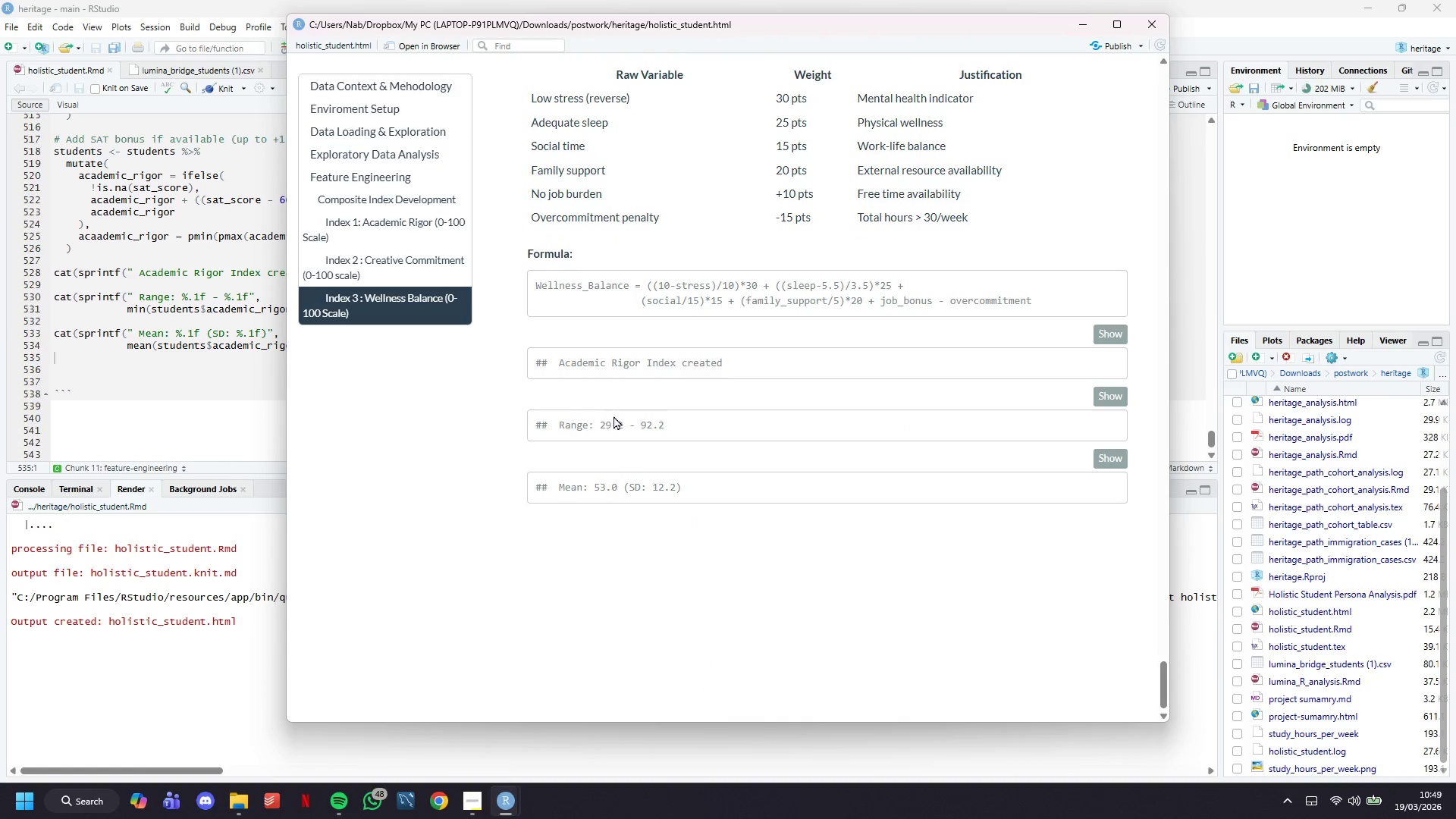 
left_click_drag(start_coordinate=[676, 429], to_coordinate=[408, 403])
 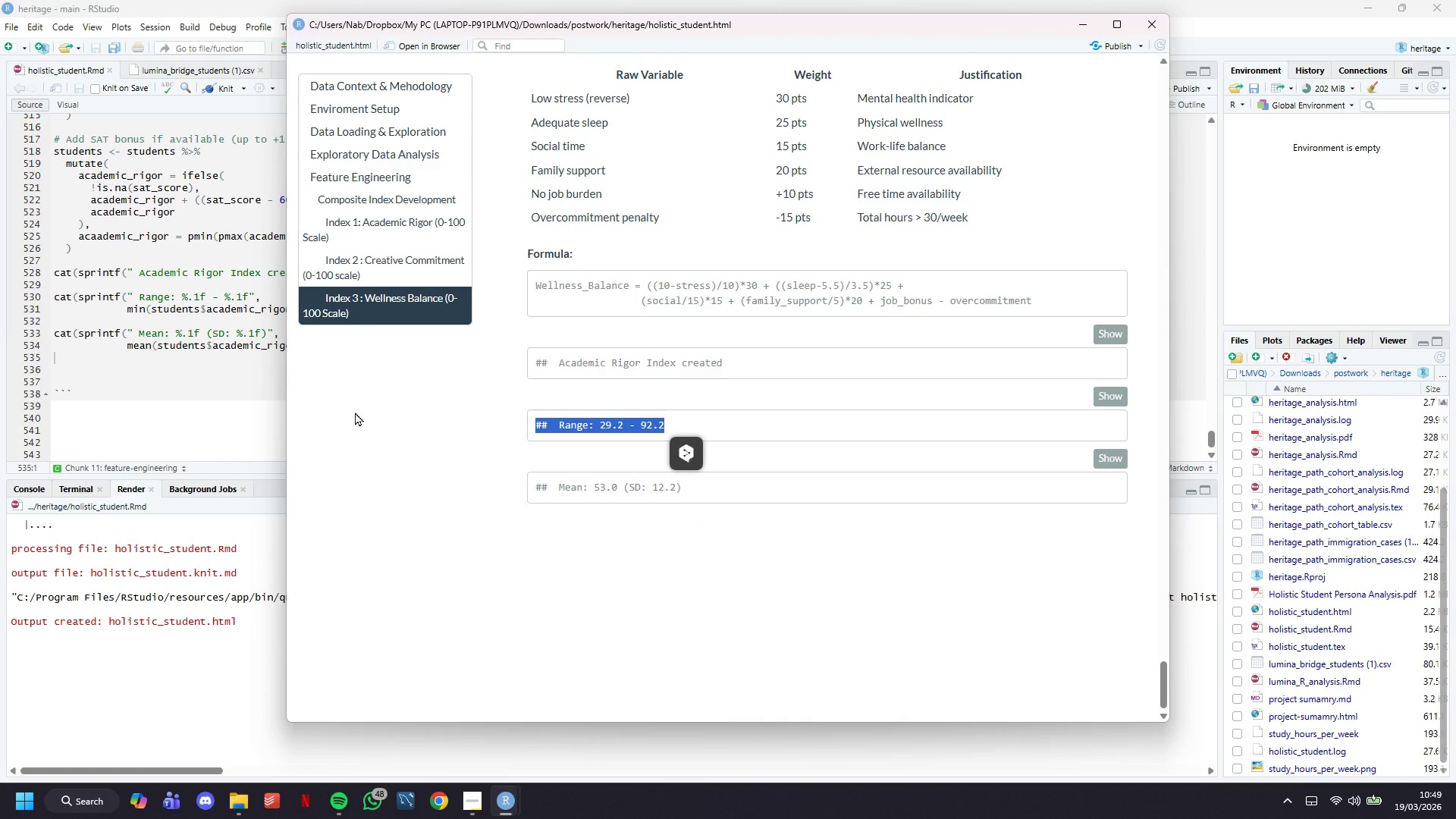 
left_click([151, 435])
 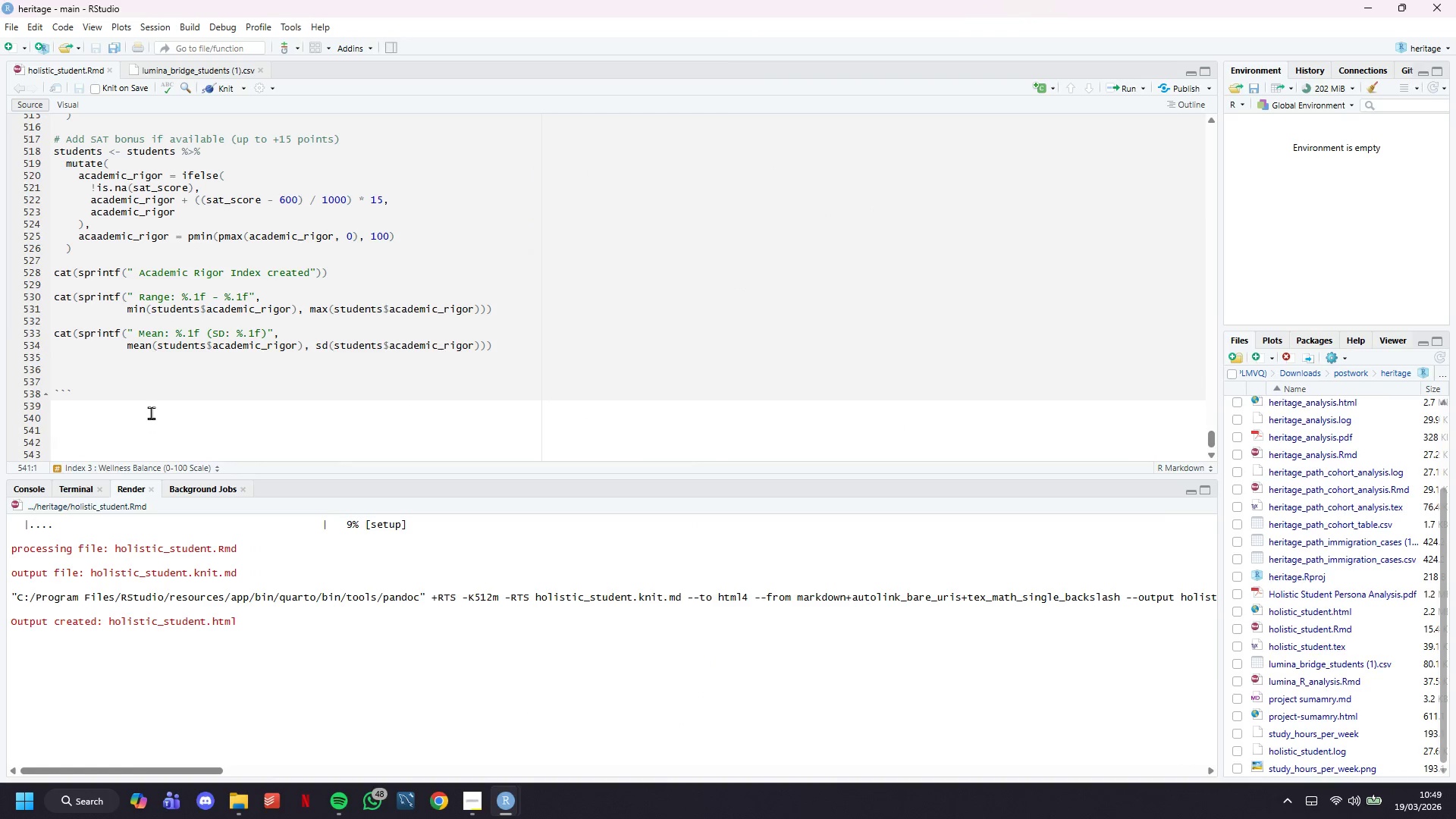 
left_click([151, 412])
 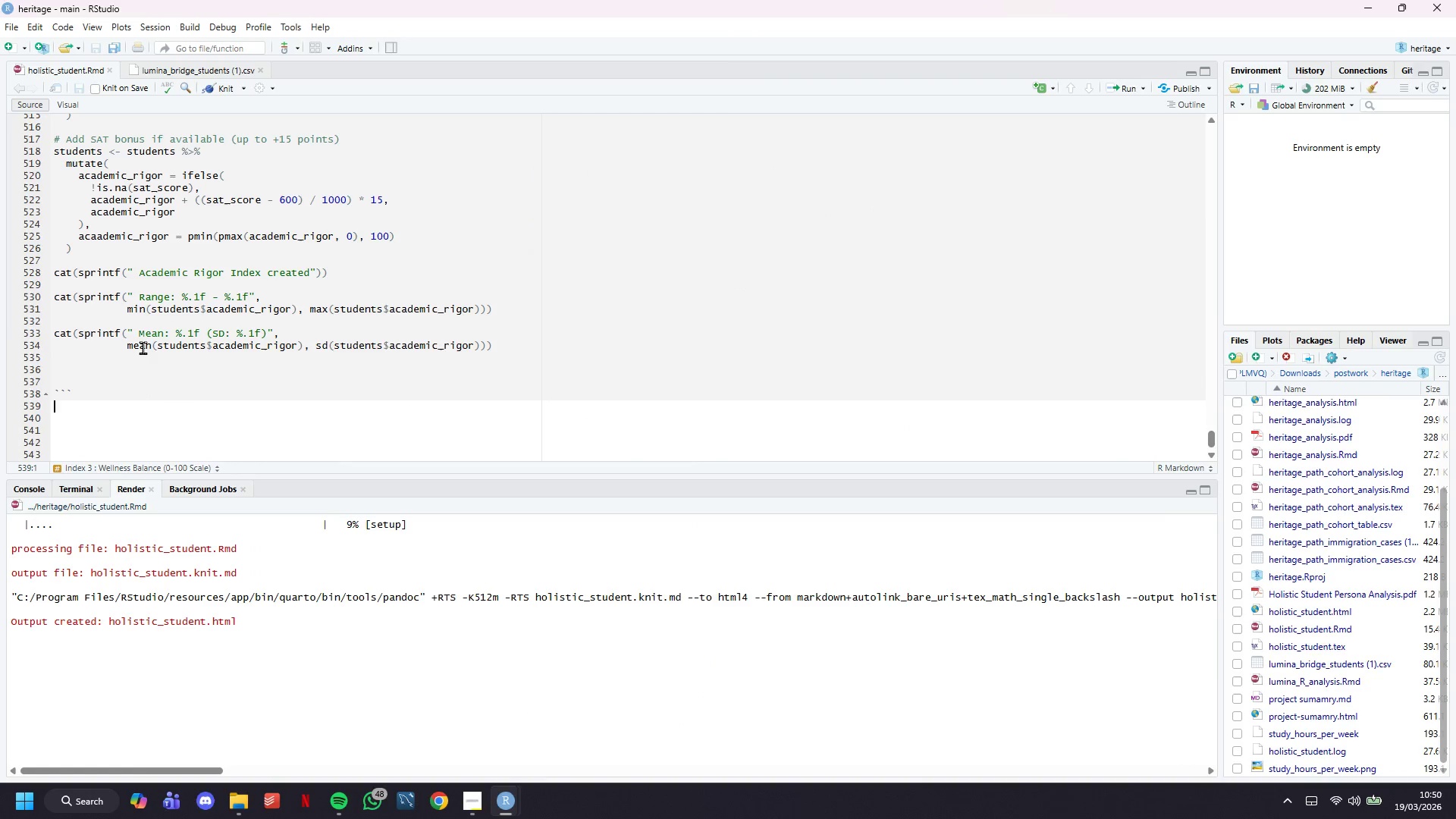 
left_click([152, 369])
 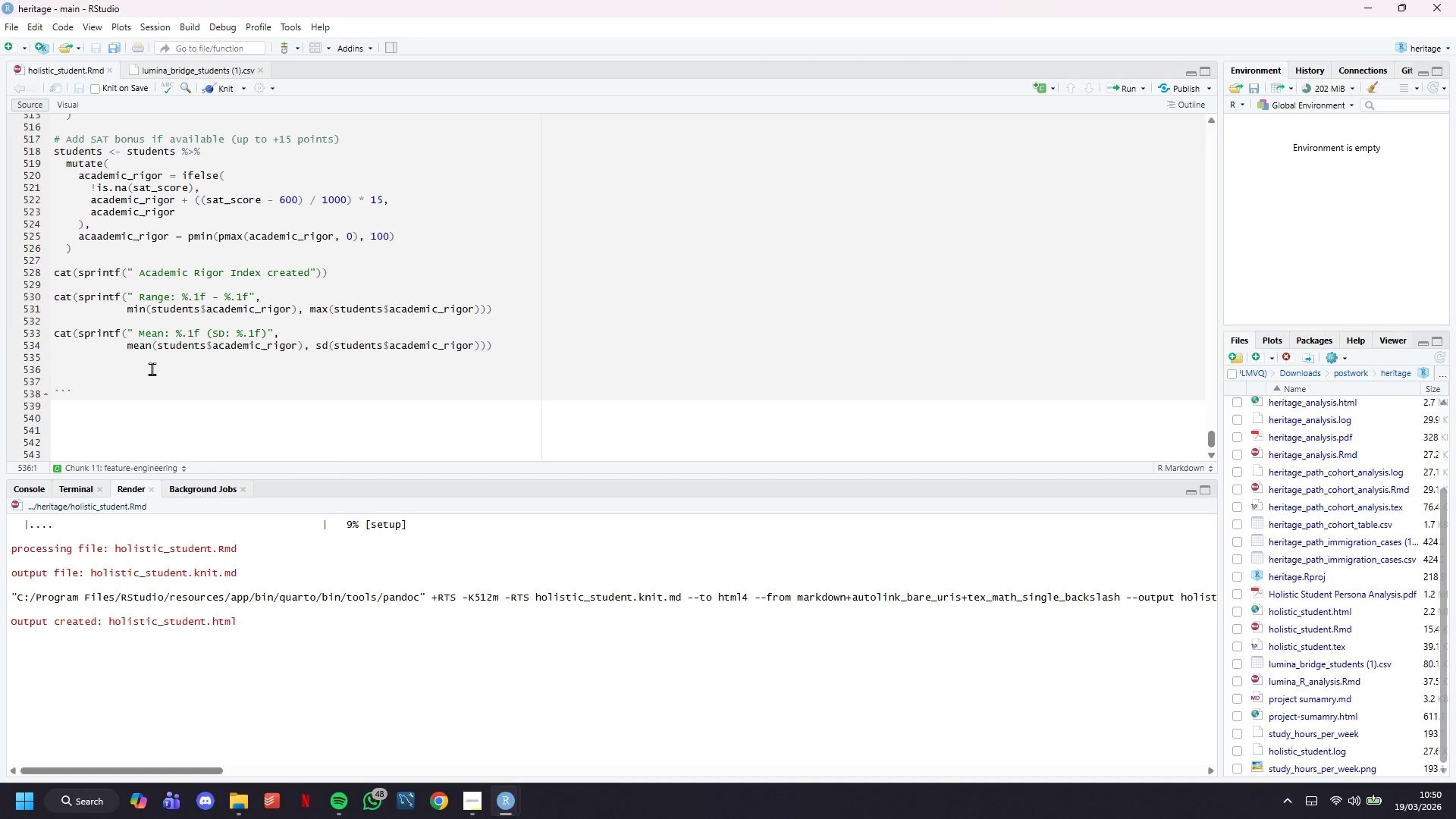 
key(Enter)
 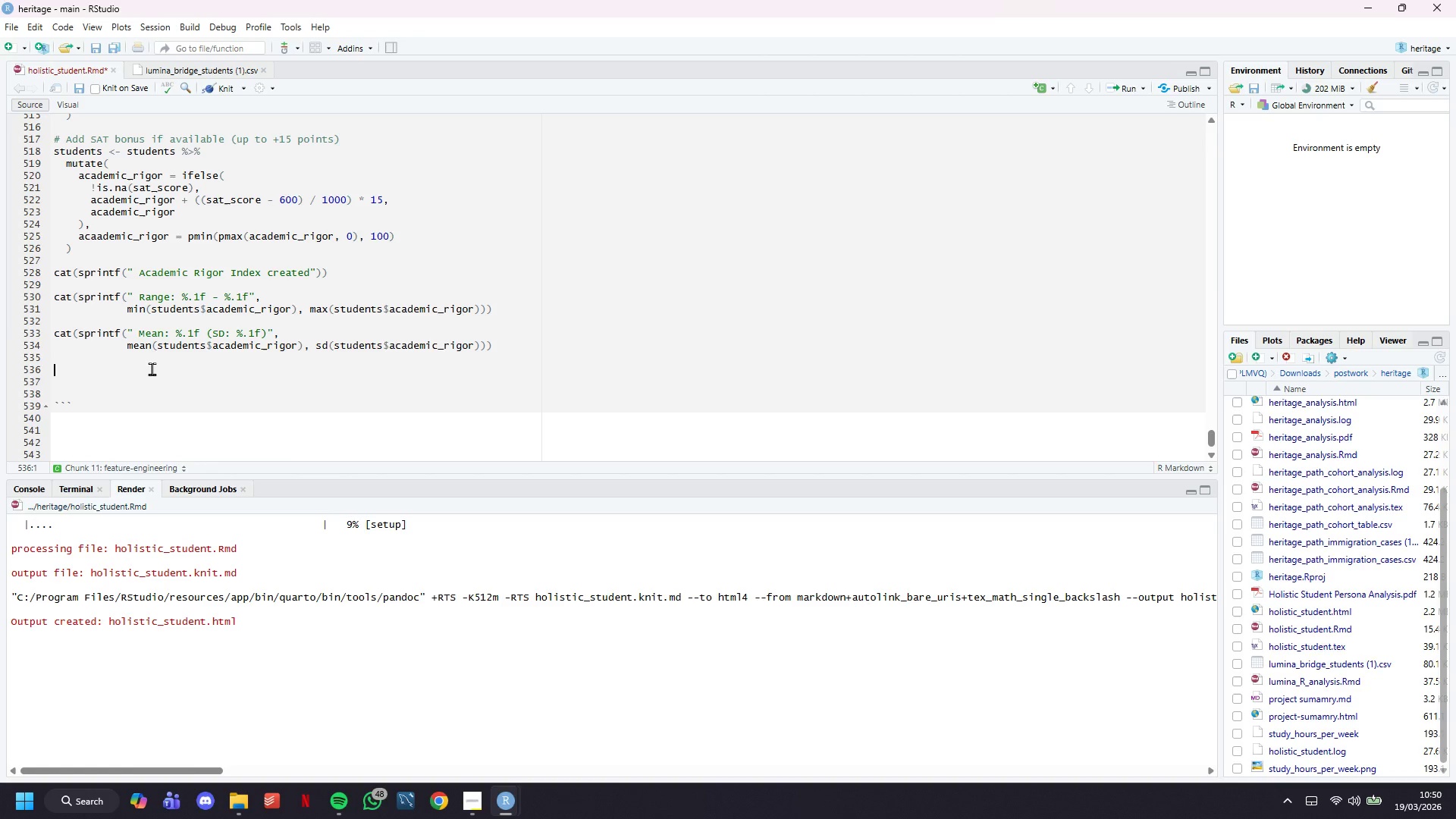 
key(ArrowUp)
 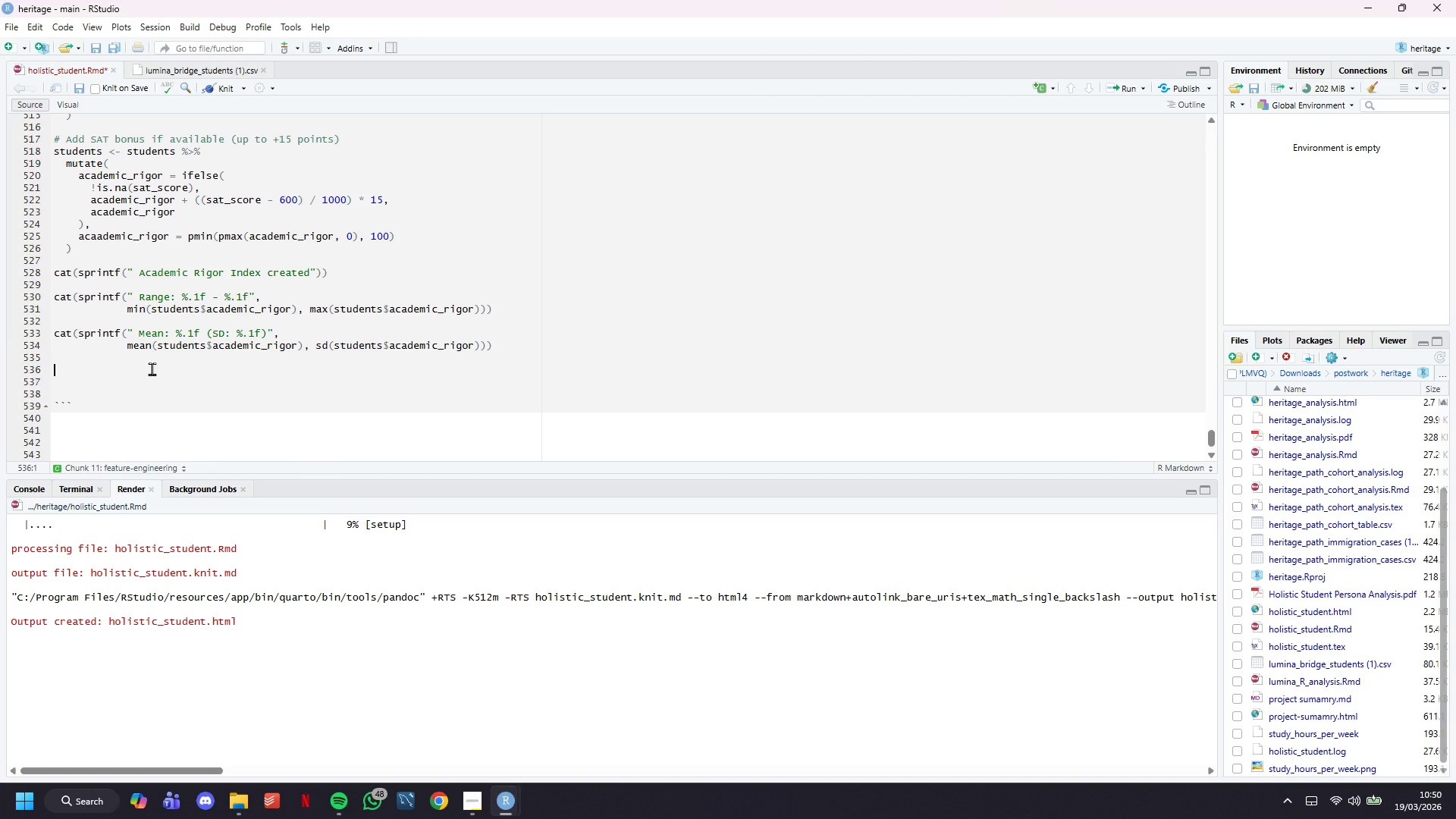 
type(# Index 2 : Creative Commitment (0-100)
 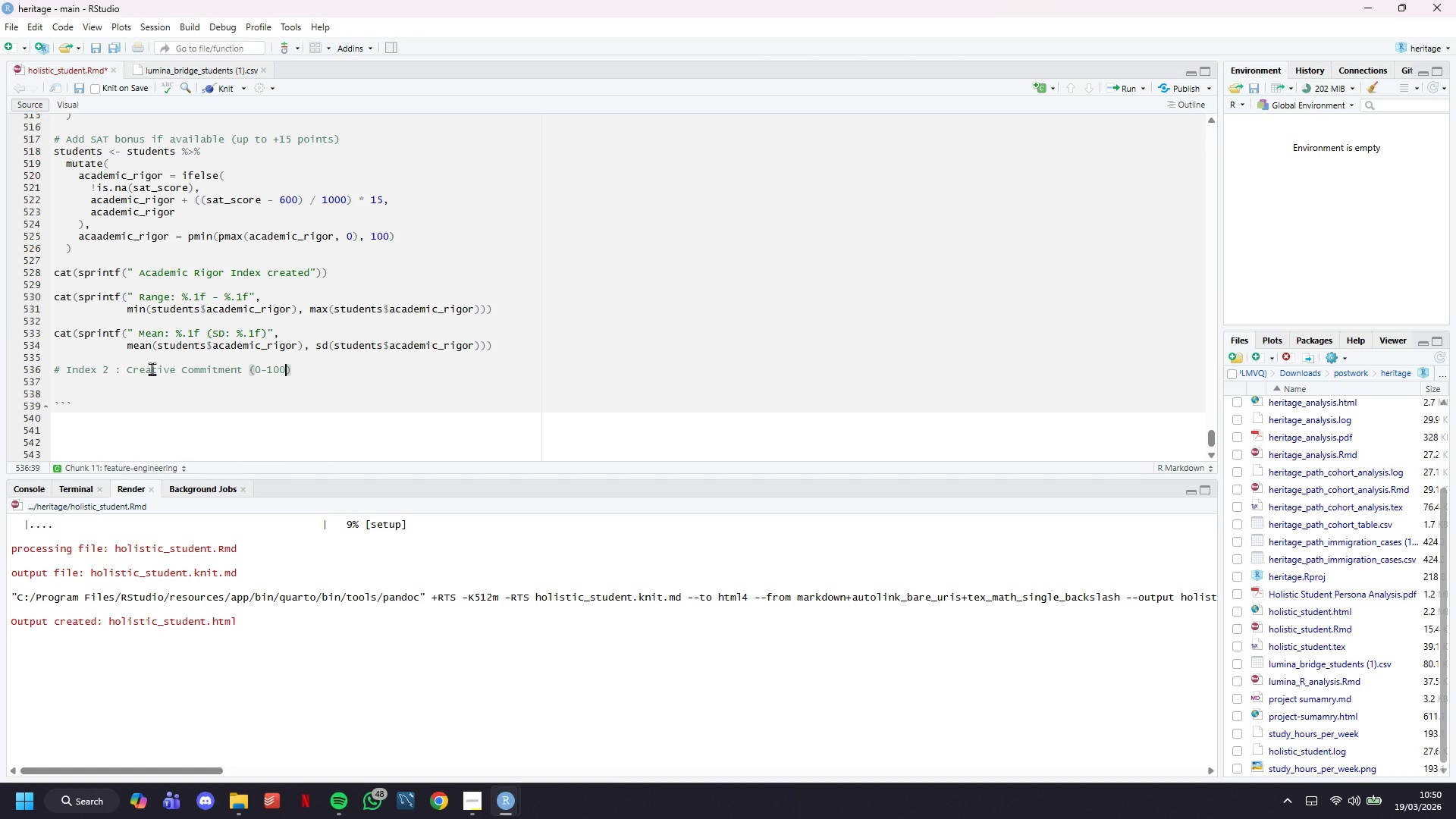 
scroll: coordinate [167, 316], scroll_direction: up, amount: 4.0
 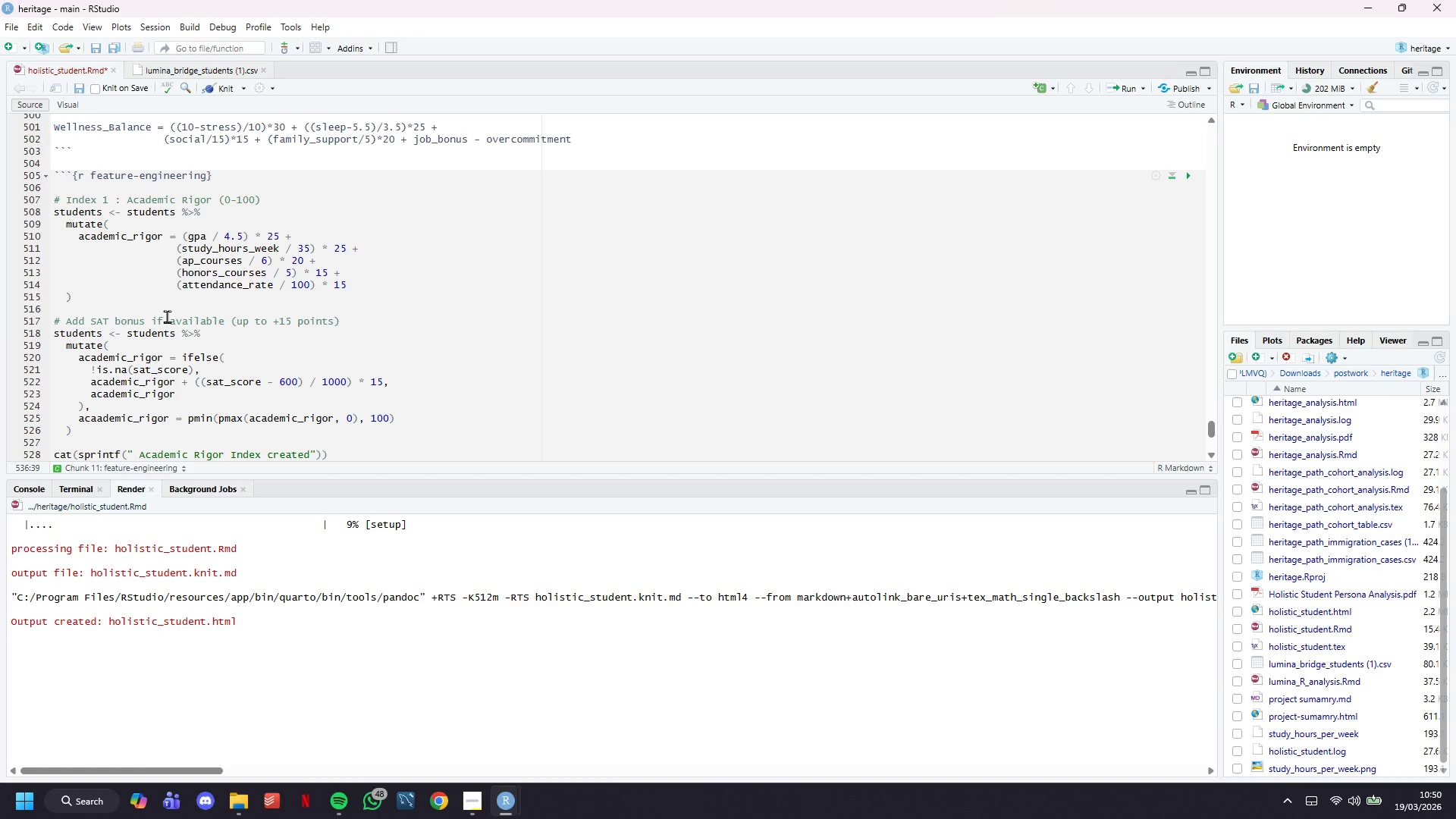 
scroll: coordinate [167, 316], scroll_direction: down, amount: 7.0
 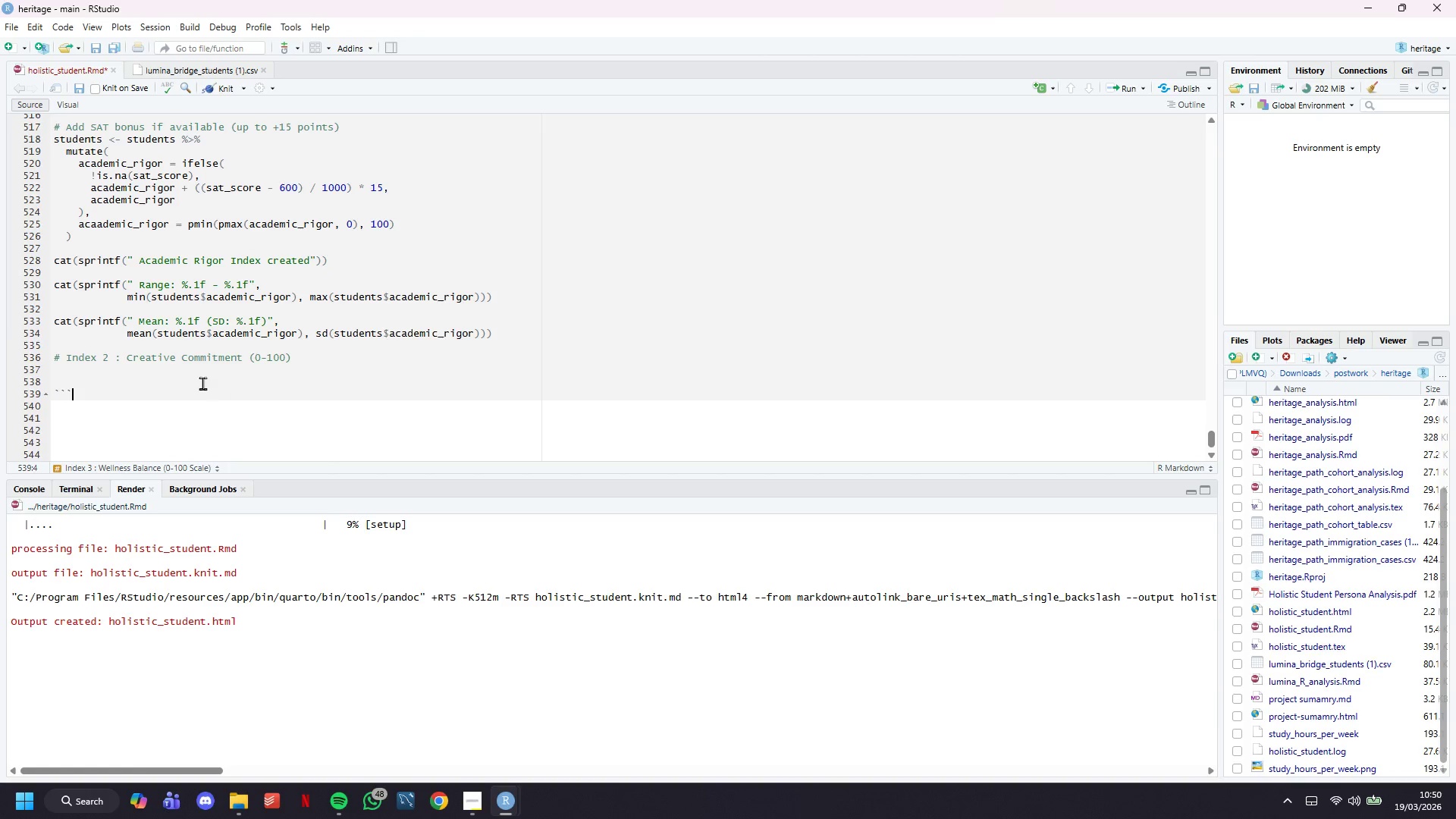 
double_click([196, 377])
 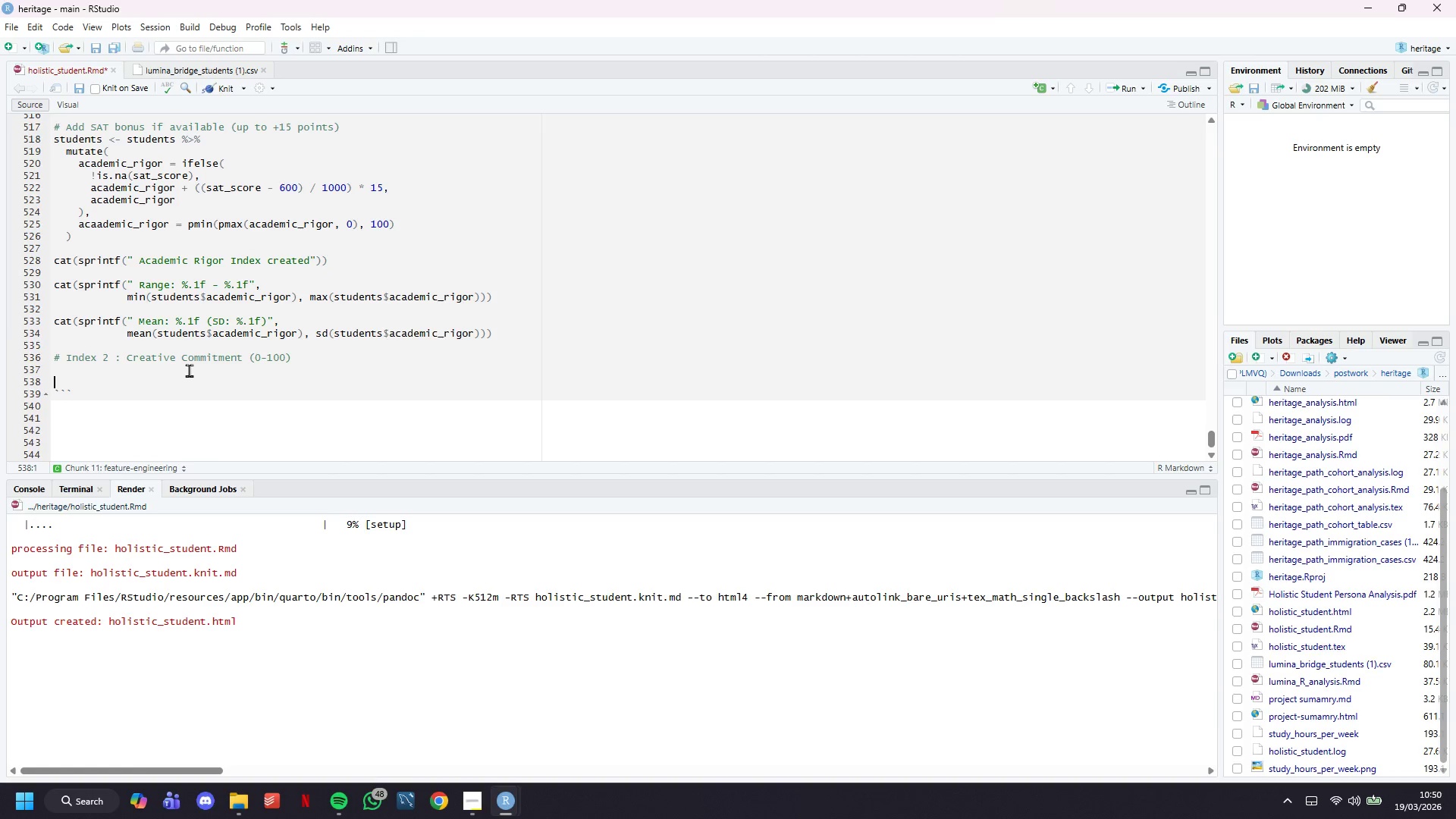 
left_click([189, 370])
 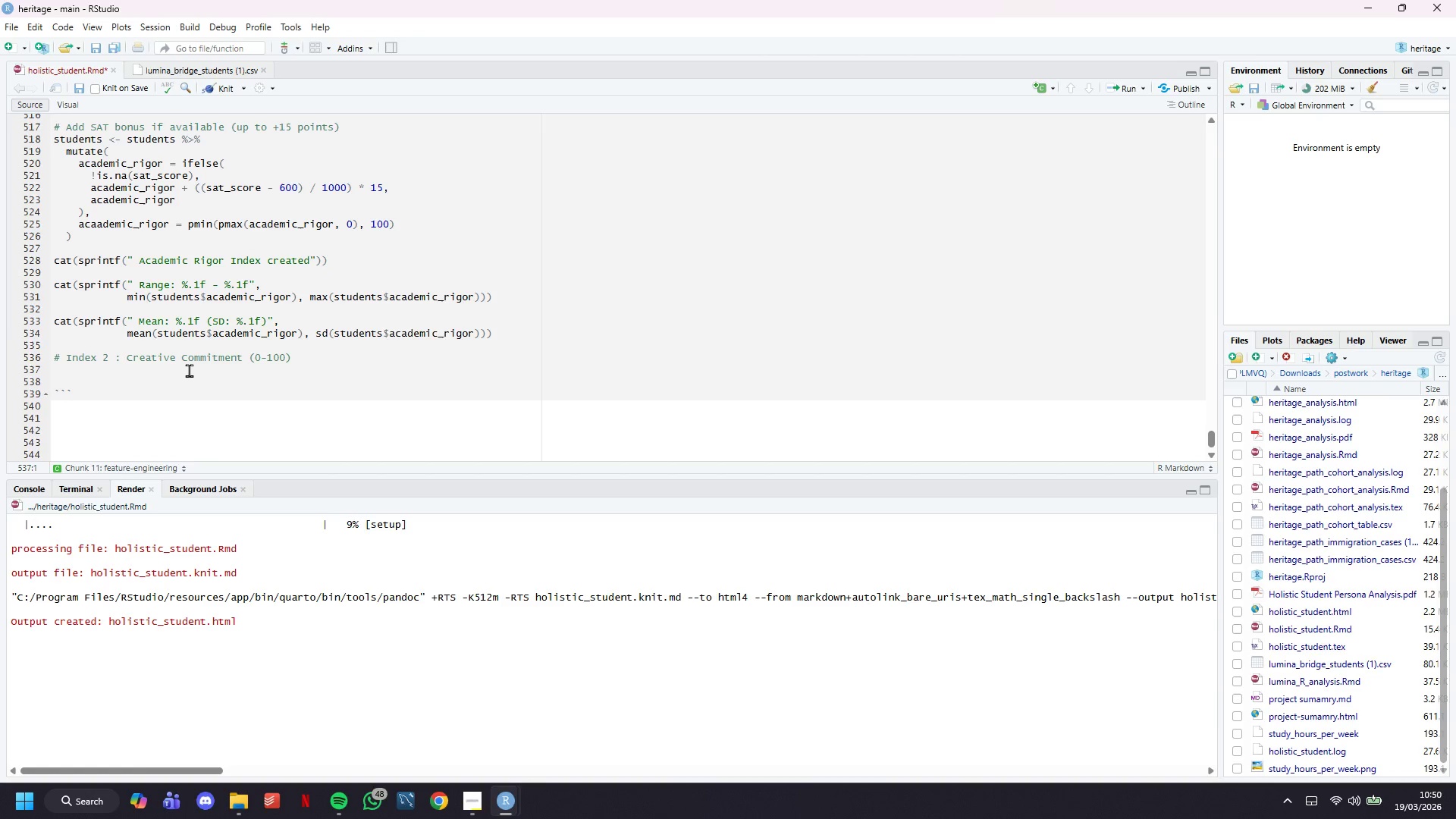 
type(students <- students %>%)
 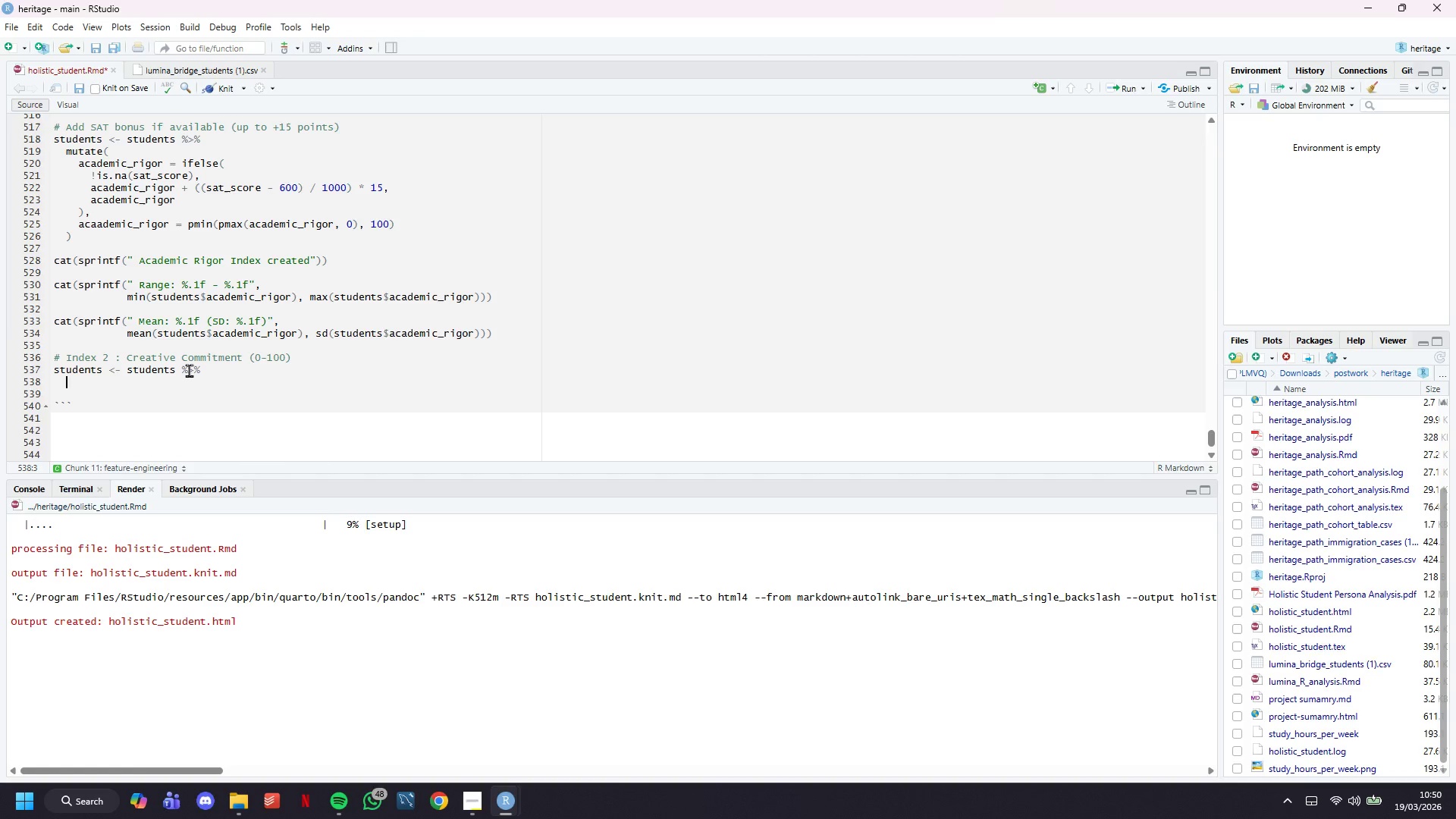 
 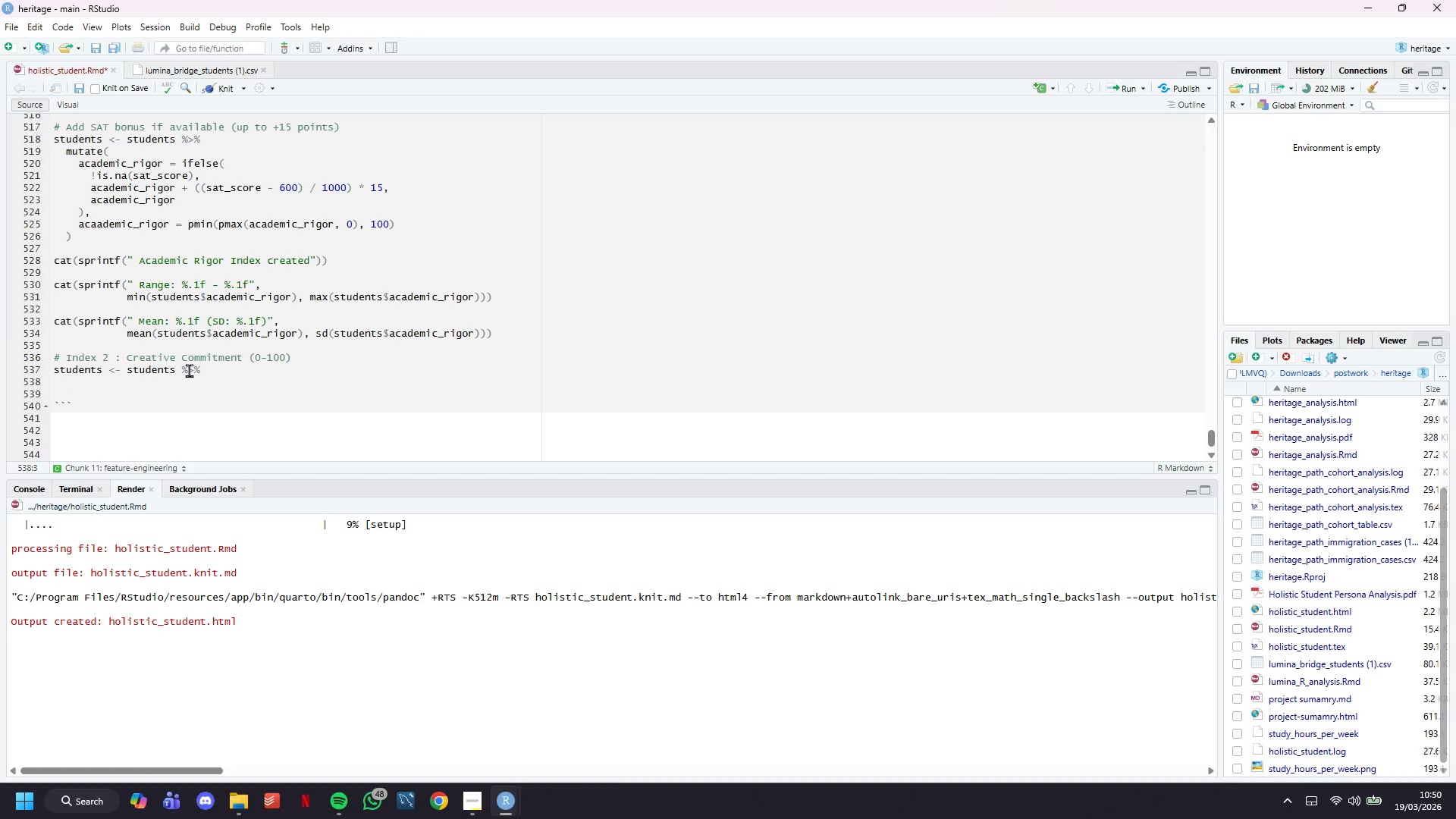 
key(Enter)
 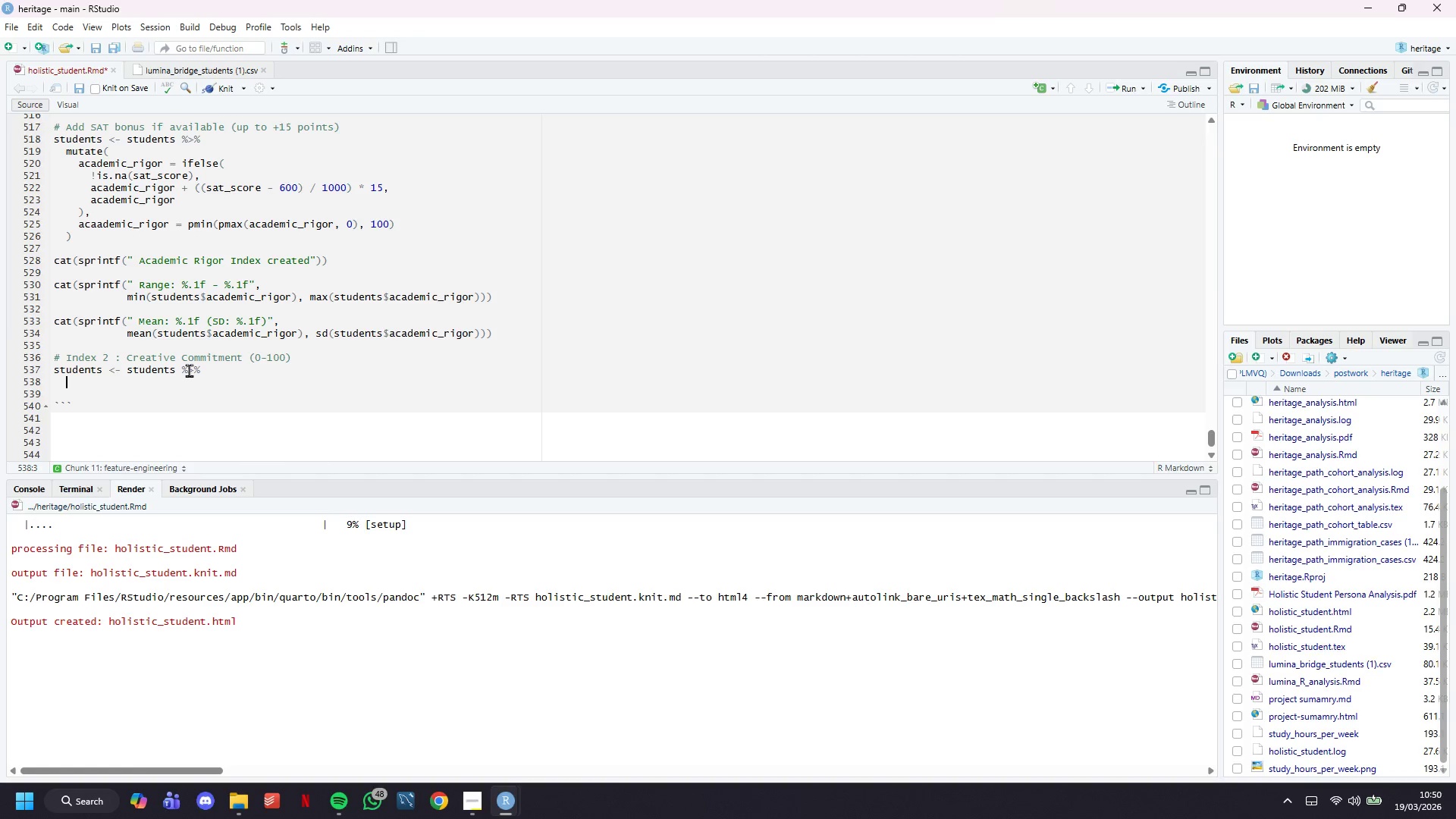 
type(muat)
key(Backspace)
key(Backspace)
type(tate()
 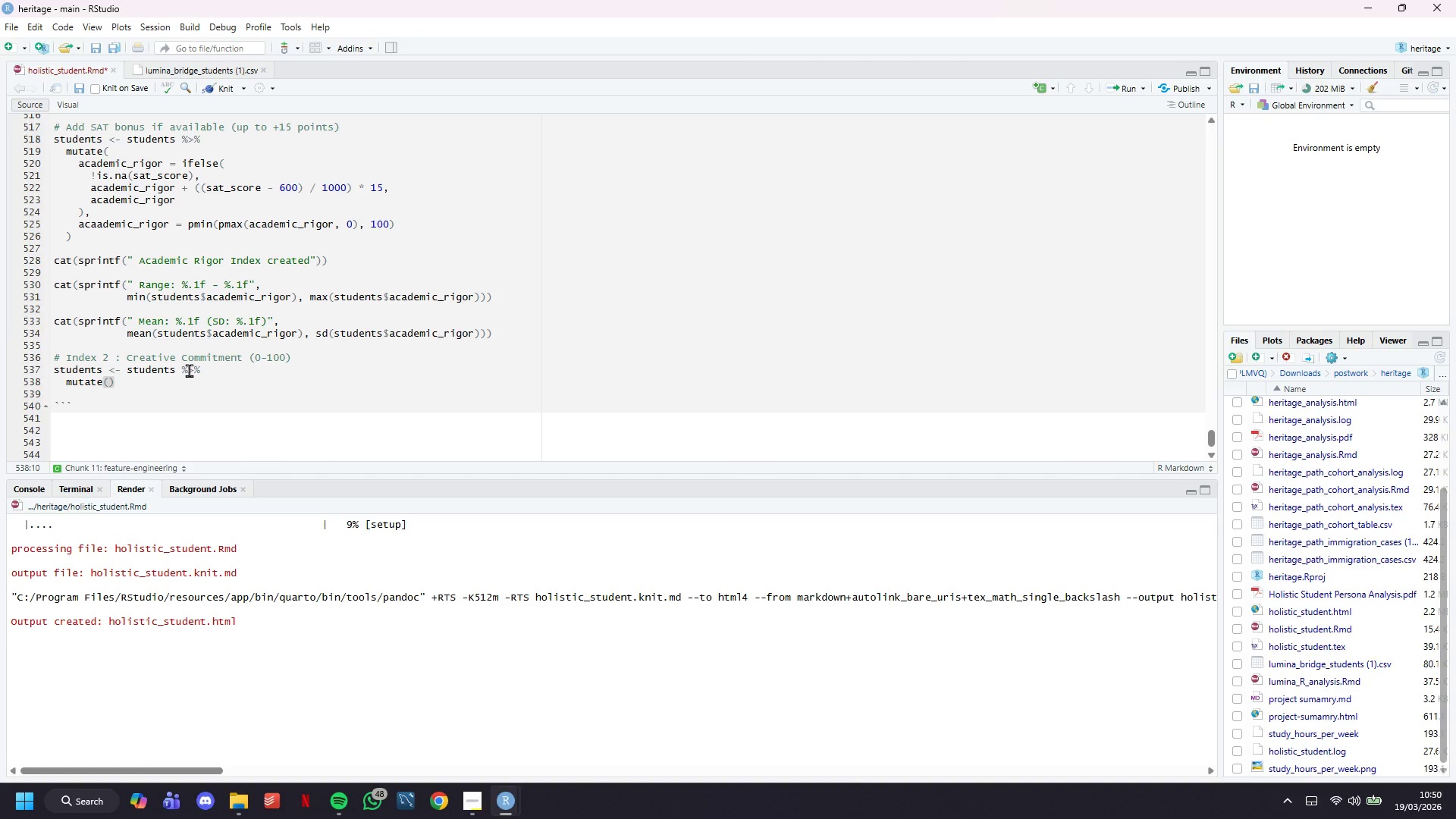 
wait(14.84)
 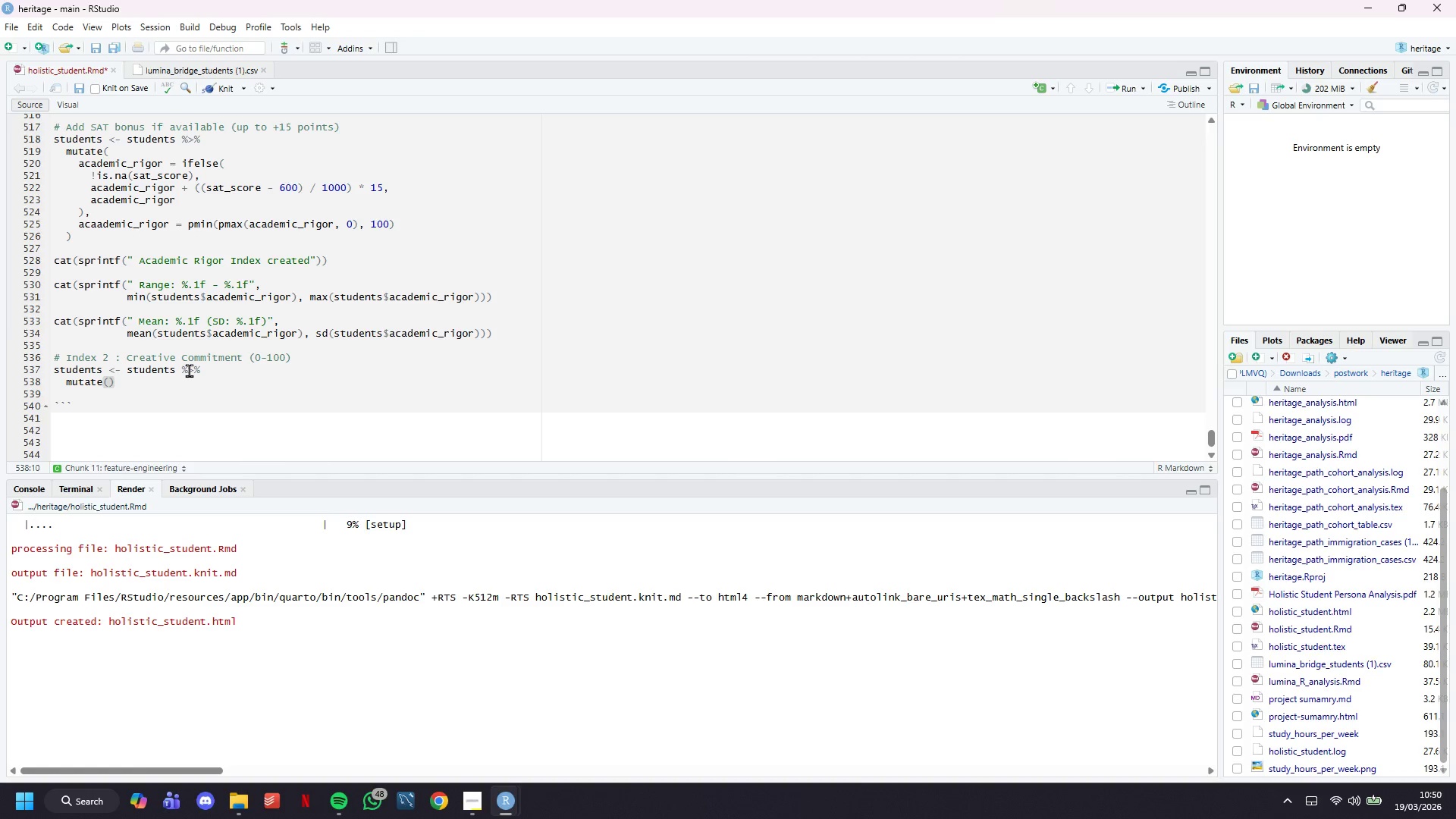 
key(Enter)
 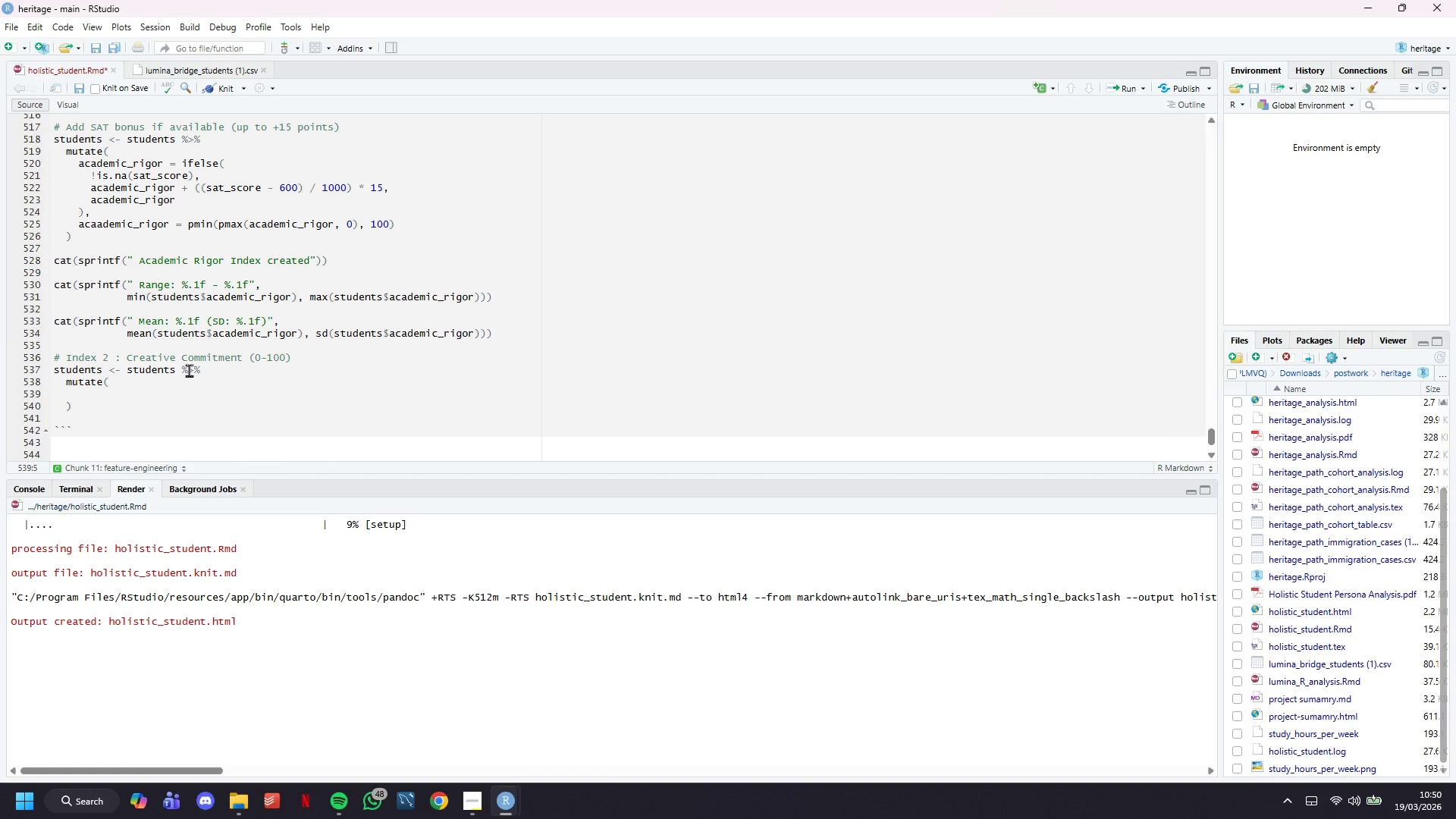 
type(creative_commite)
key(Backspace)
type(ment <)
key(Backspace)
type( )
key(Backspace)
type(= (practice_hours?week)
key(Backspace)
key(Backspace)
key(Backspace)
key(Backspace)
key(Backspace)
type(_week / 25)
 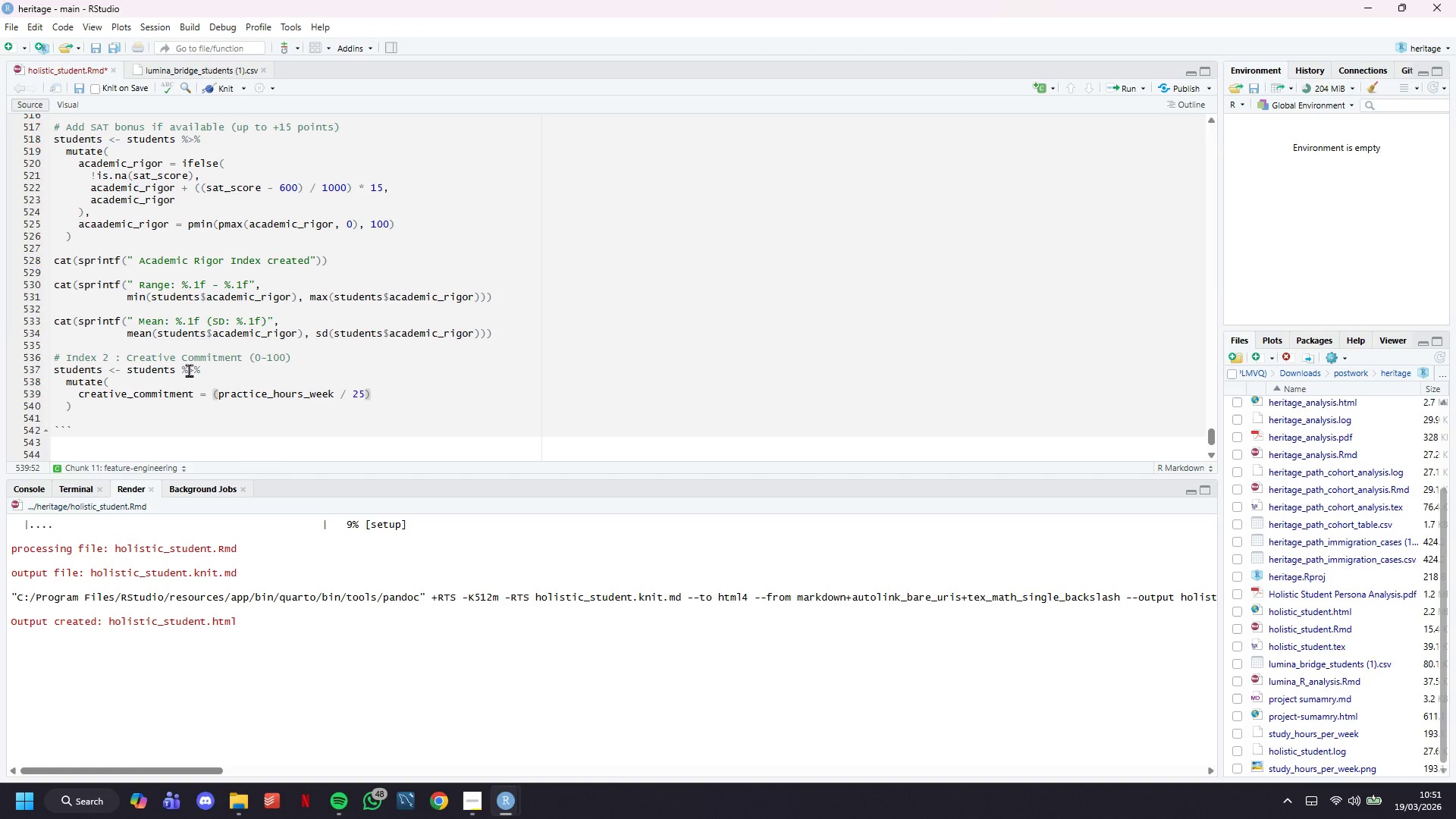 
key(ArrowRight)
 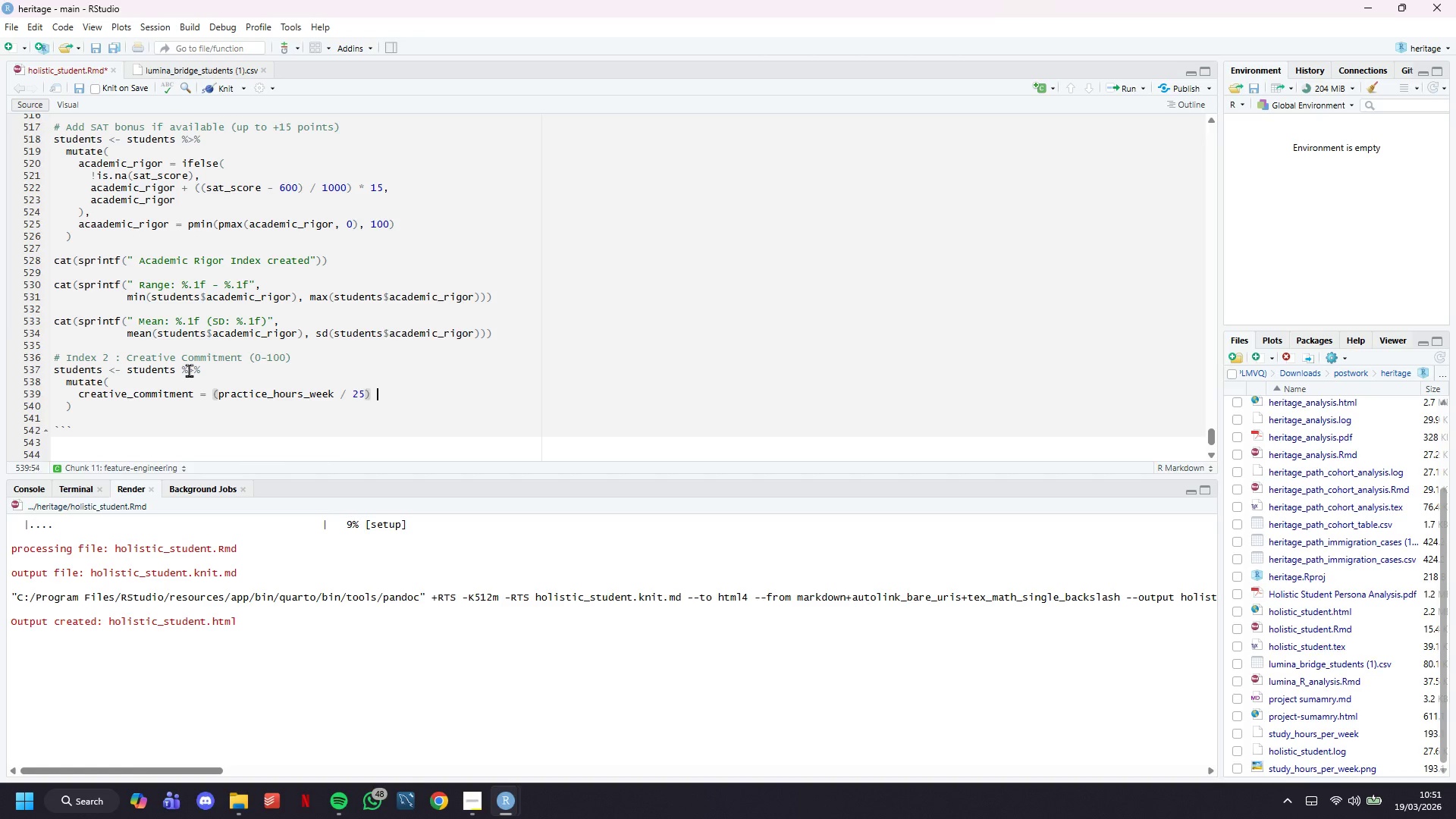 
type( * 30 +)
 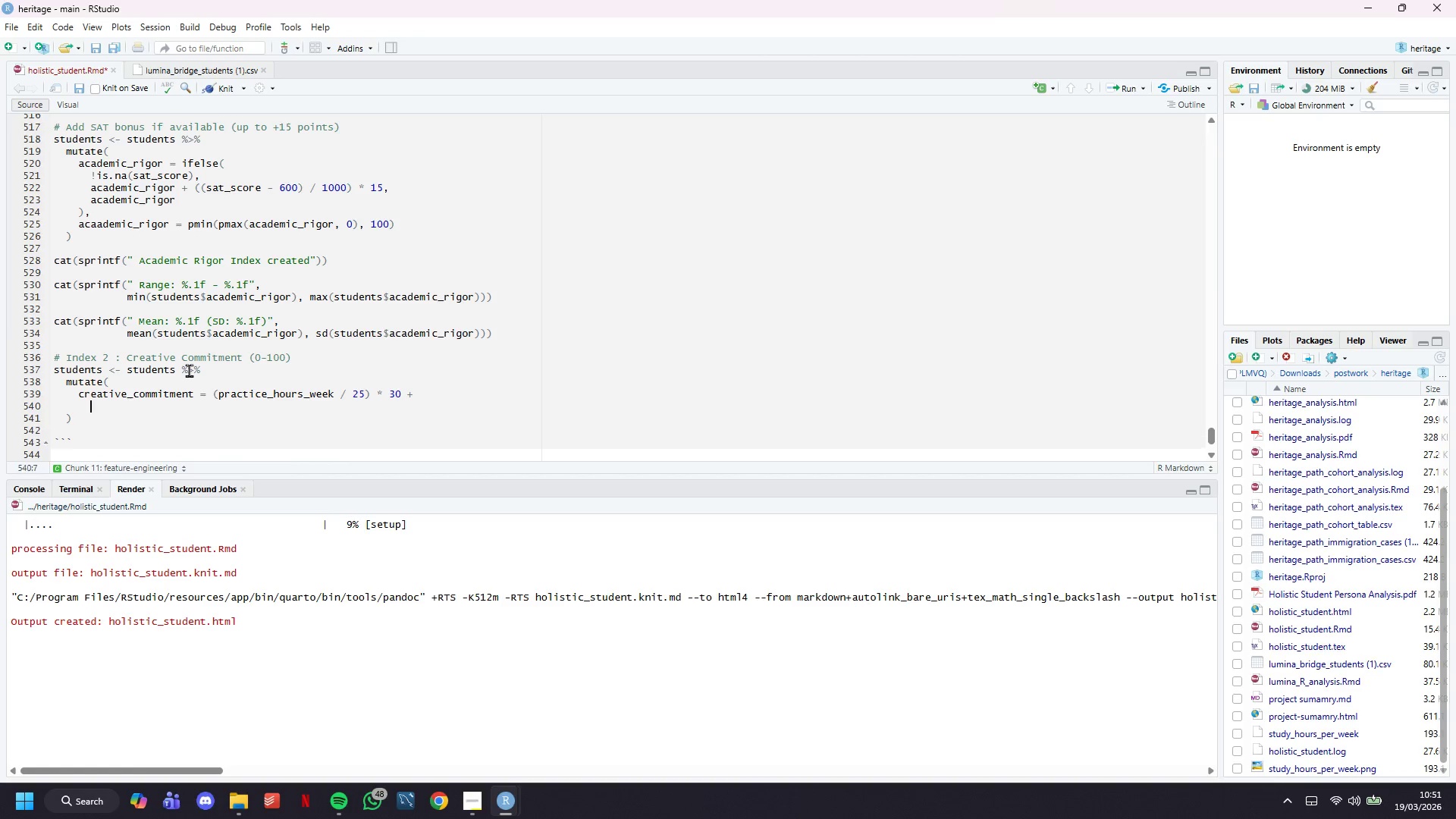 
key(Enter)
 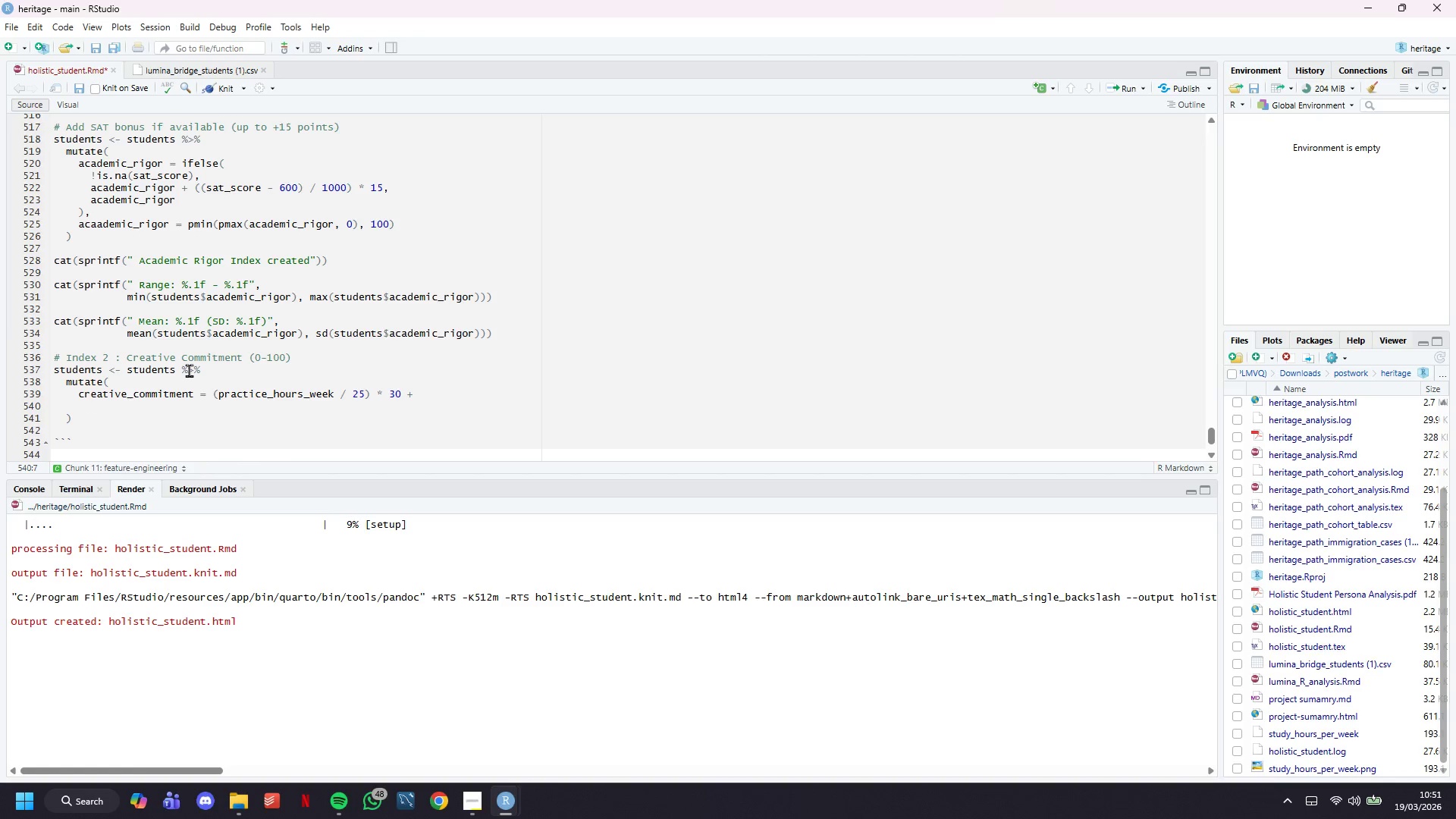 
key(Tab)
key(Tab)
key(Tab)
key(Tab)
key(Tab)
key(Tab)
key(Tab)
key(Tab)
key(Tab)
key(Tab)
type((years_training / 10)
 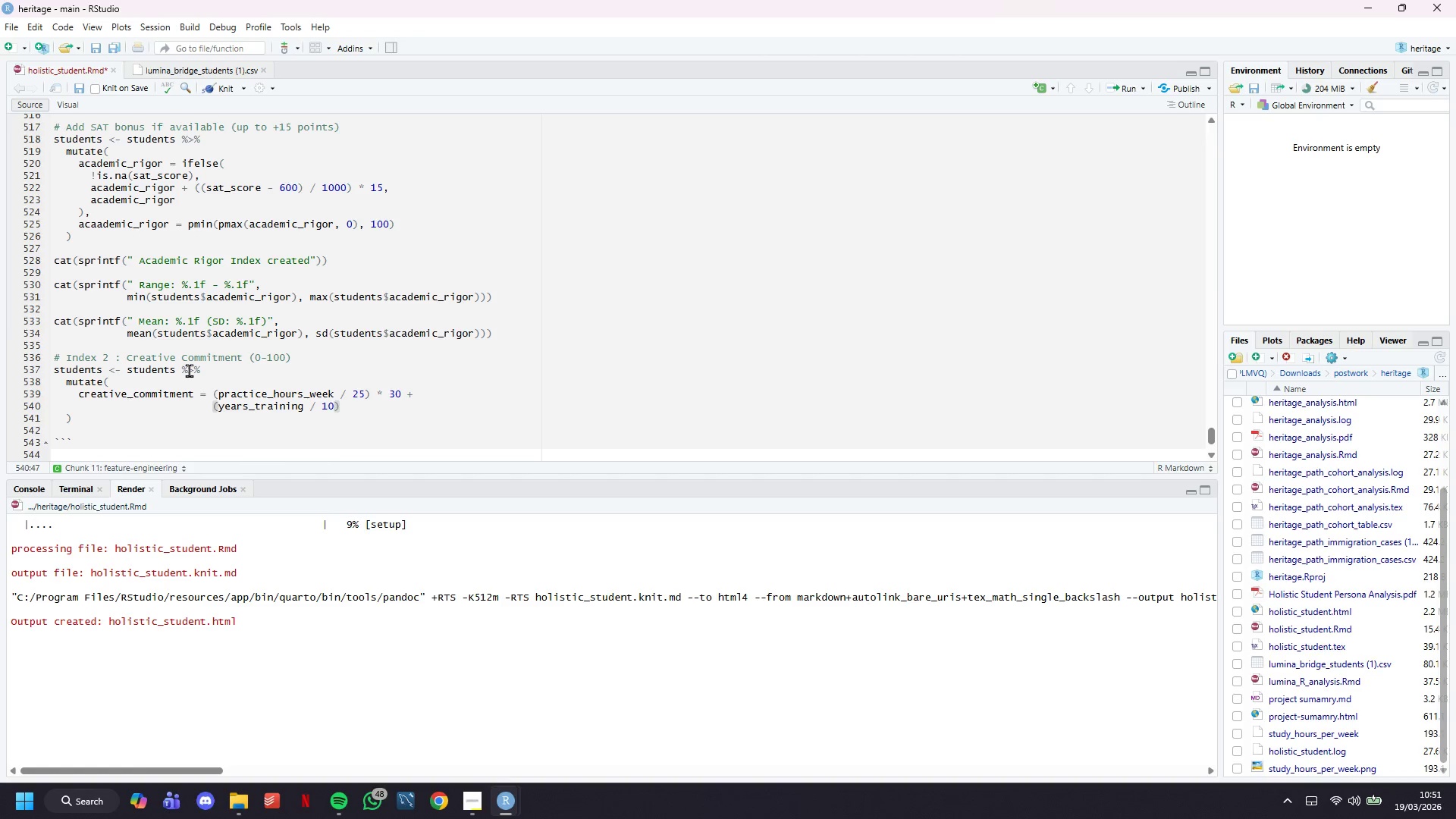 
key(ArrowRight)
 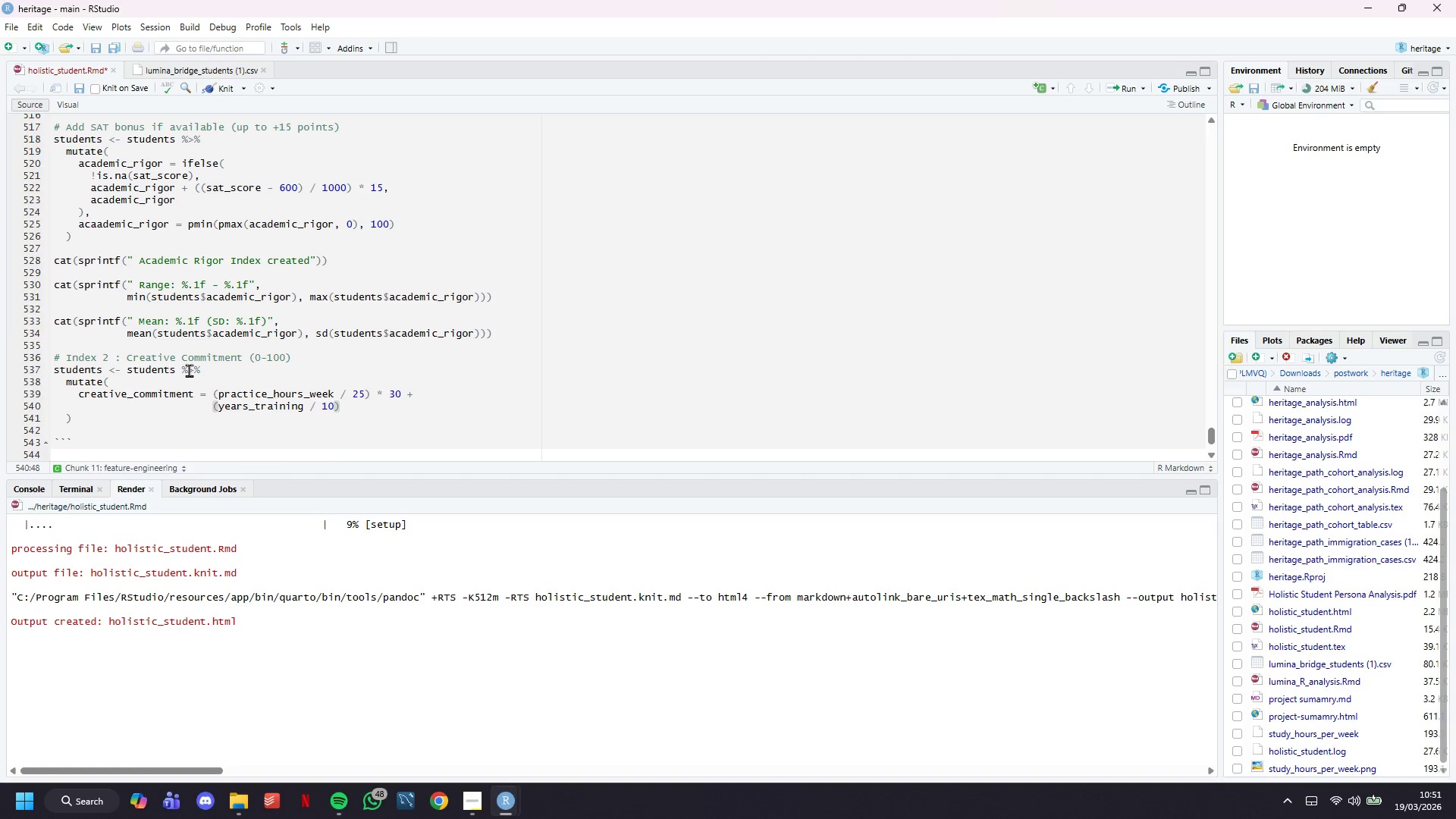 
type( * 15 +)
 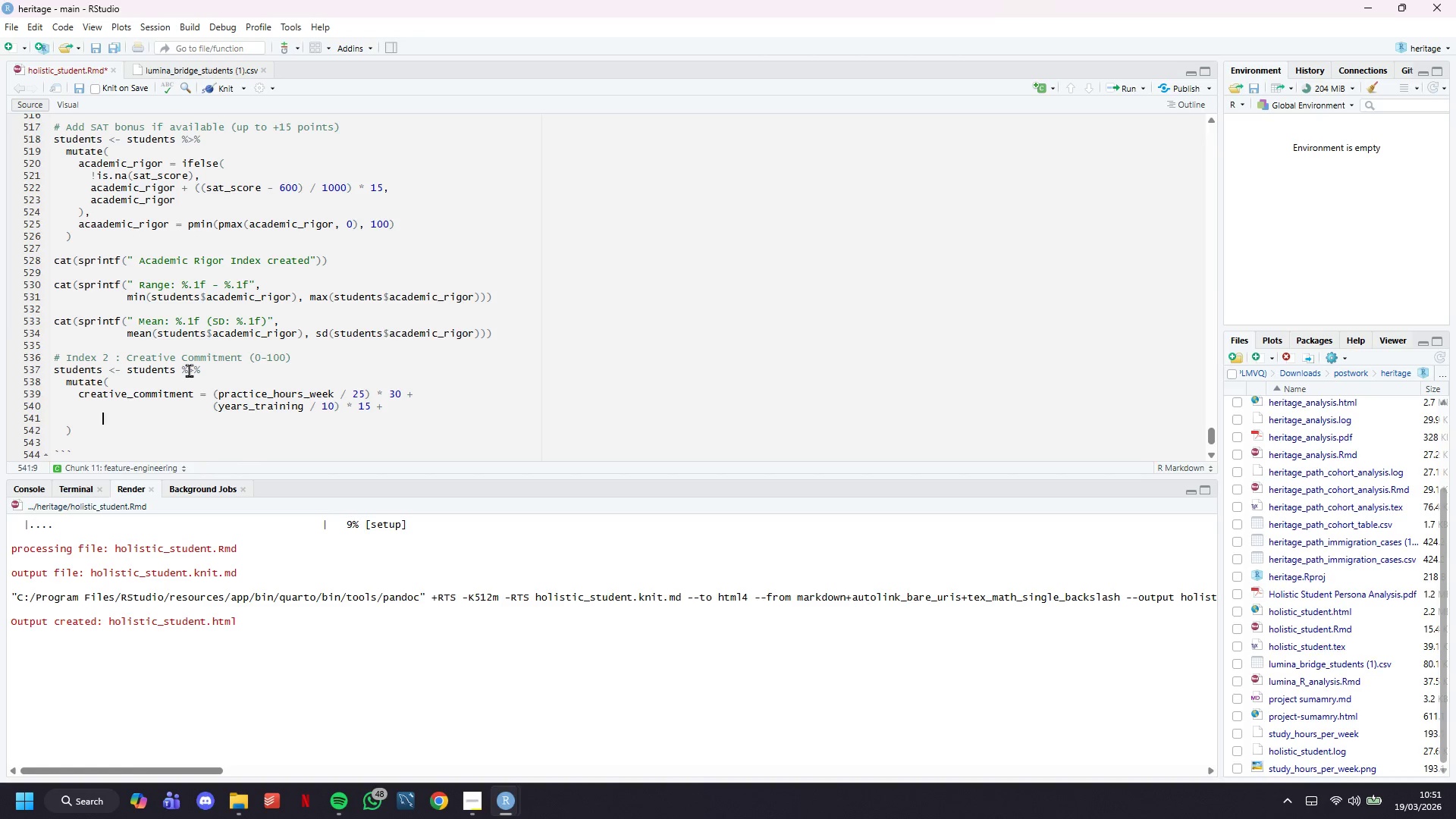 
 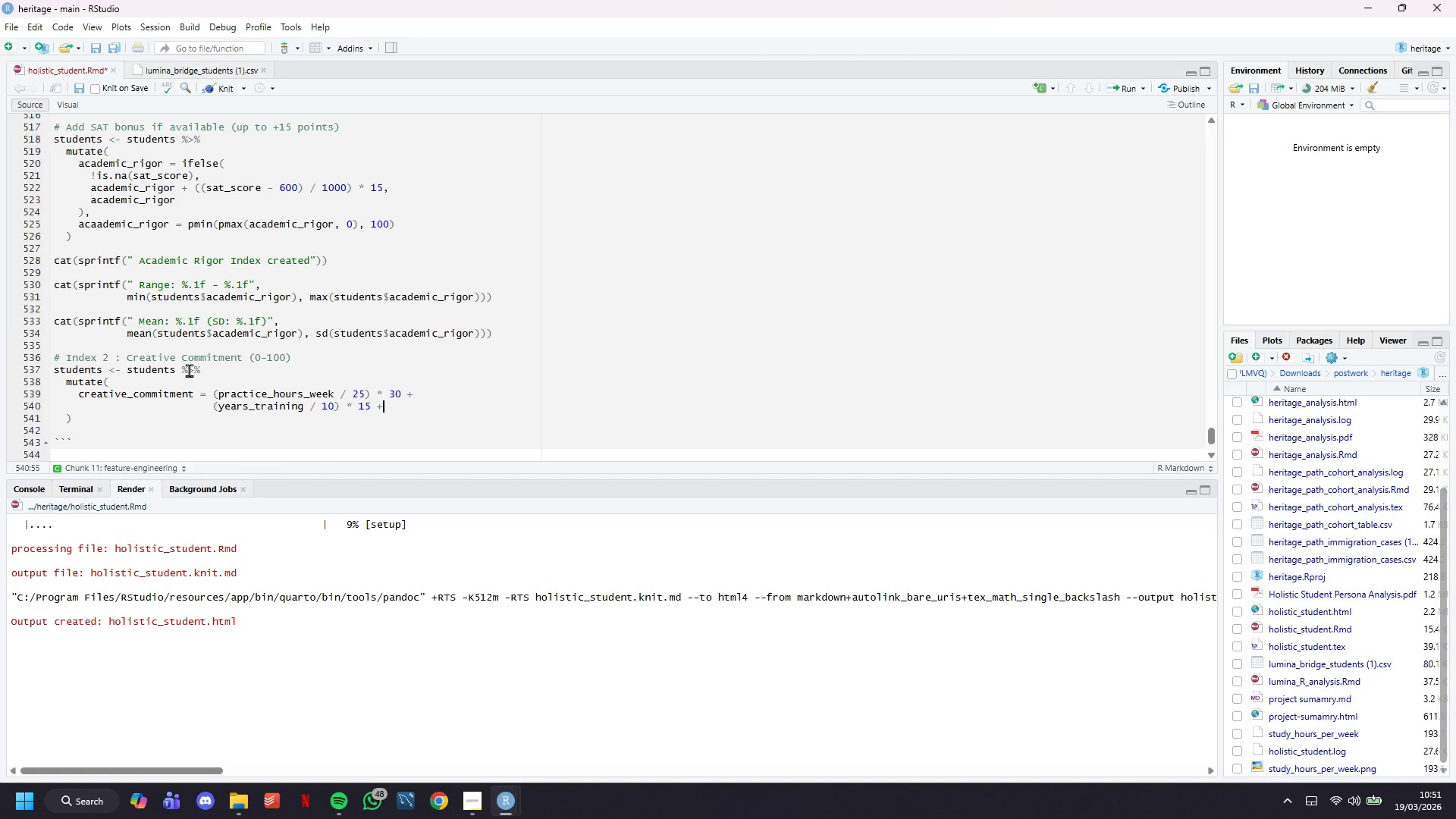 
key(Enter)
 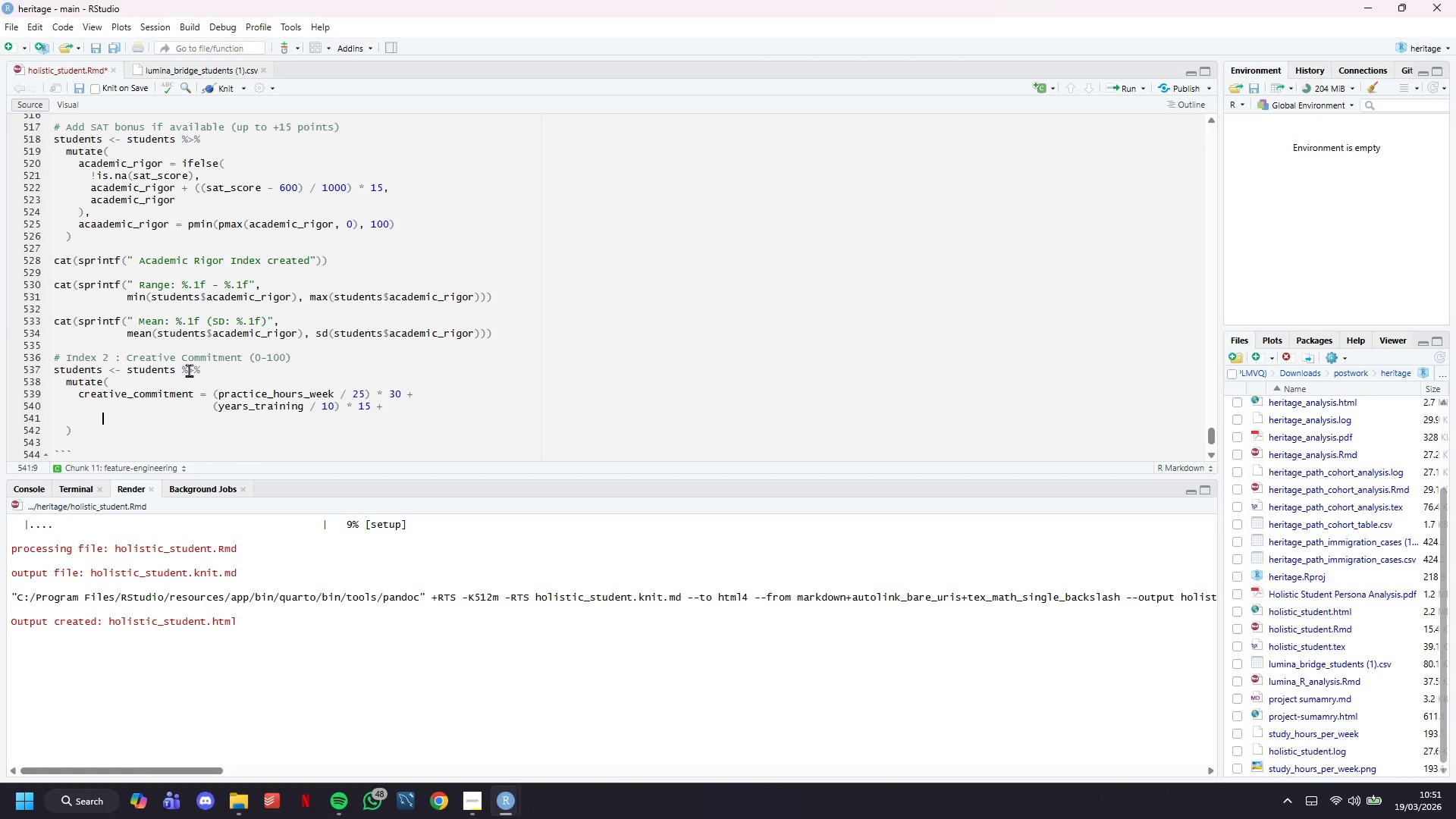 
hold_key(key=Tab, duration=0.72)
 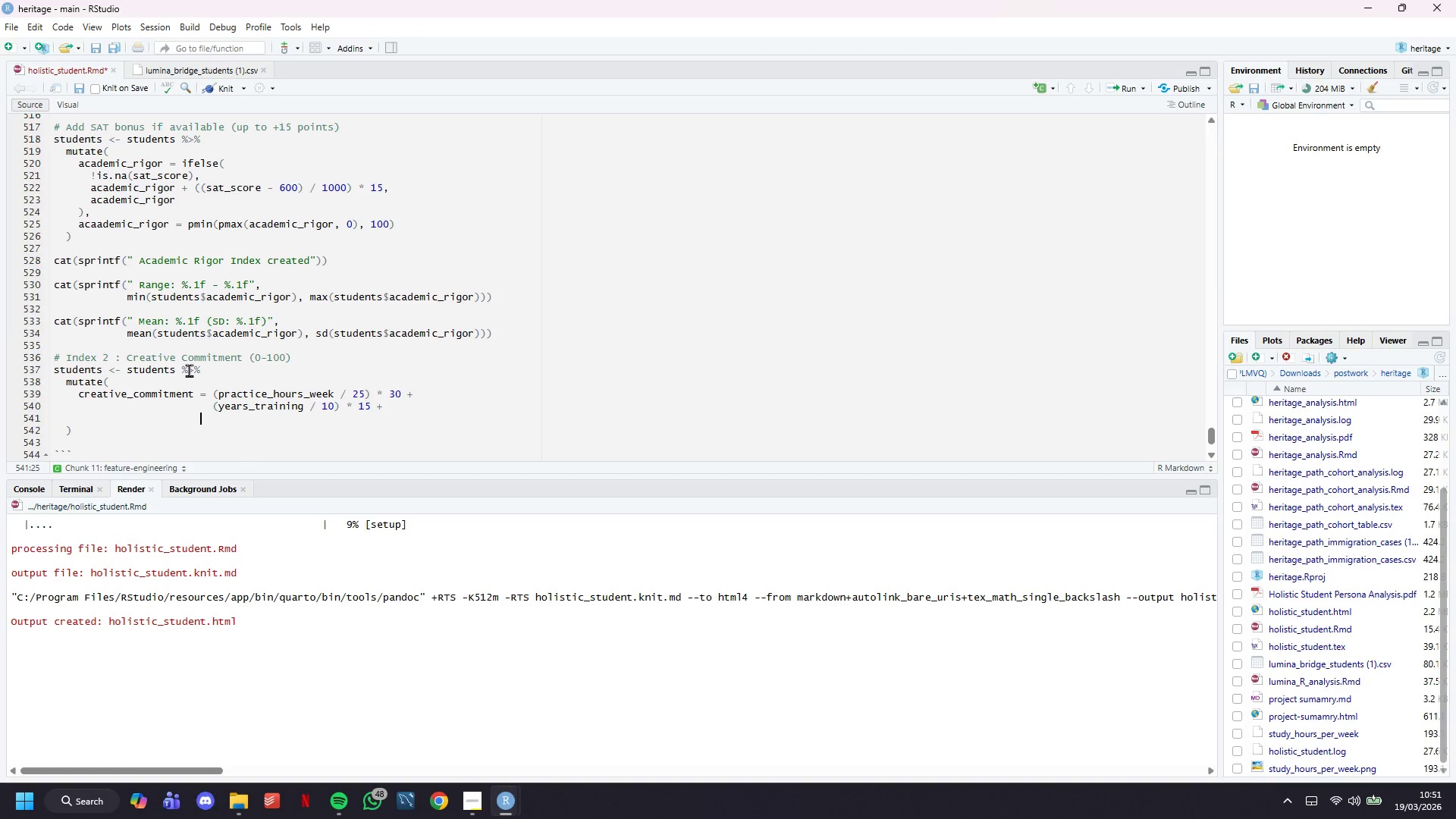 
key(Tab)
key(Tab)
type((music_theory_score)
 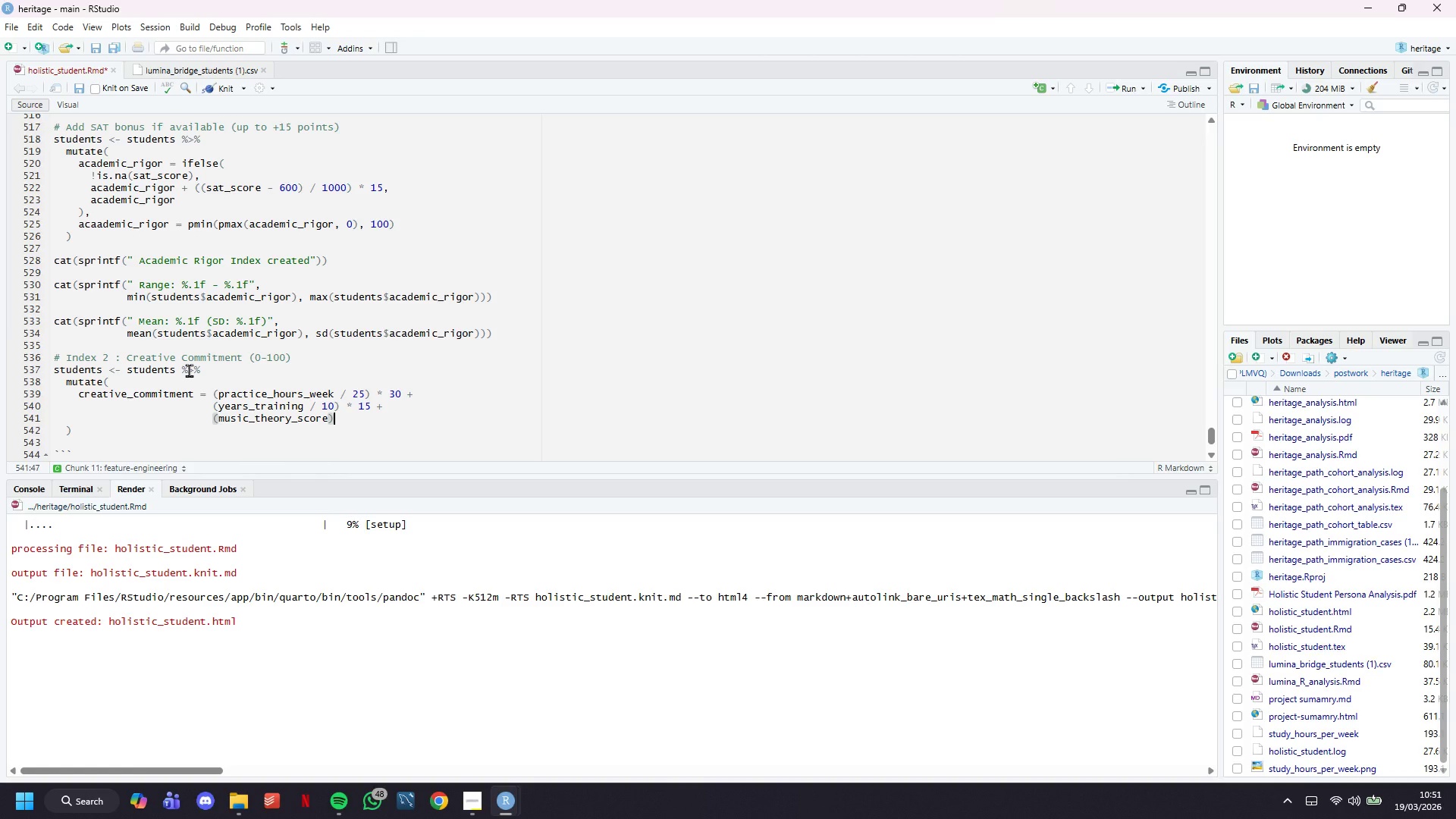 
 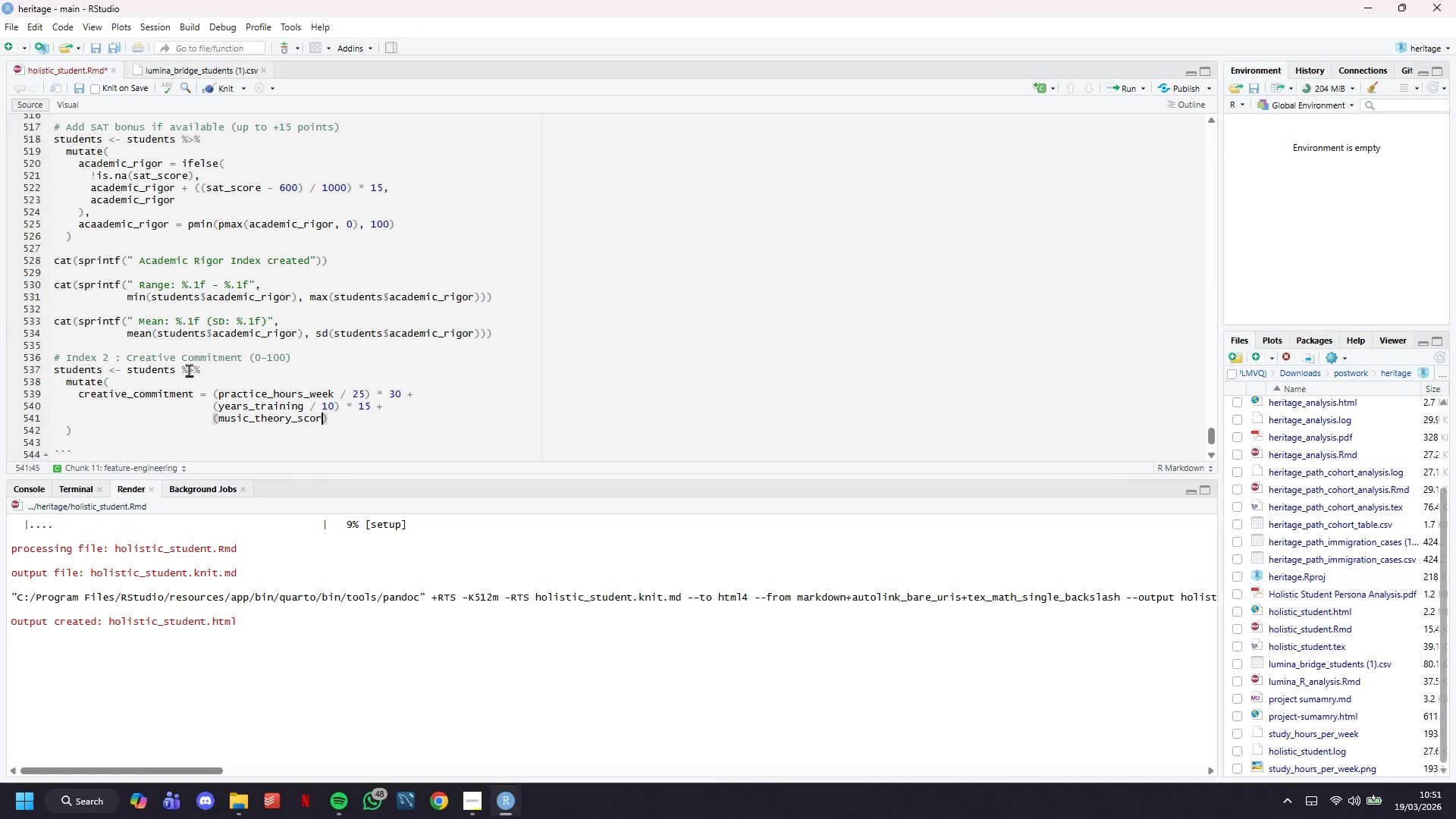 
key(ArrowRight)
 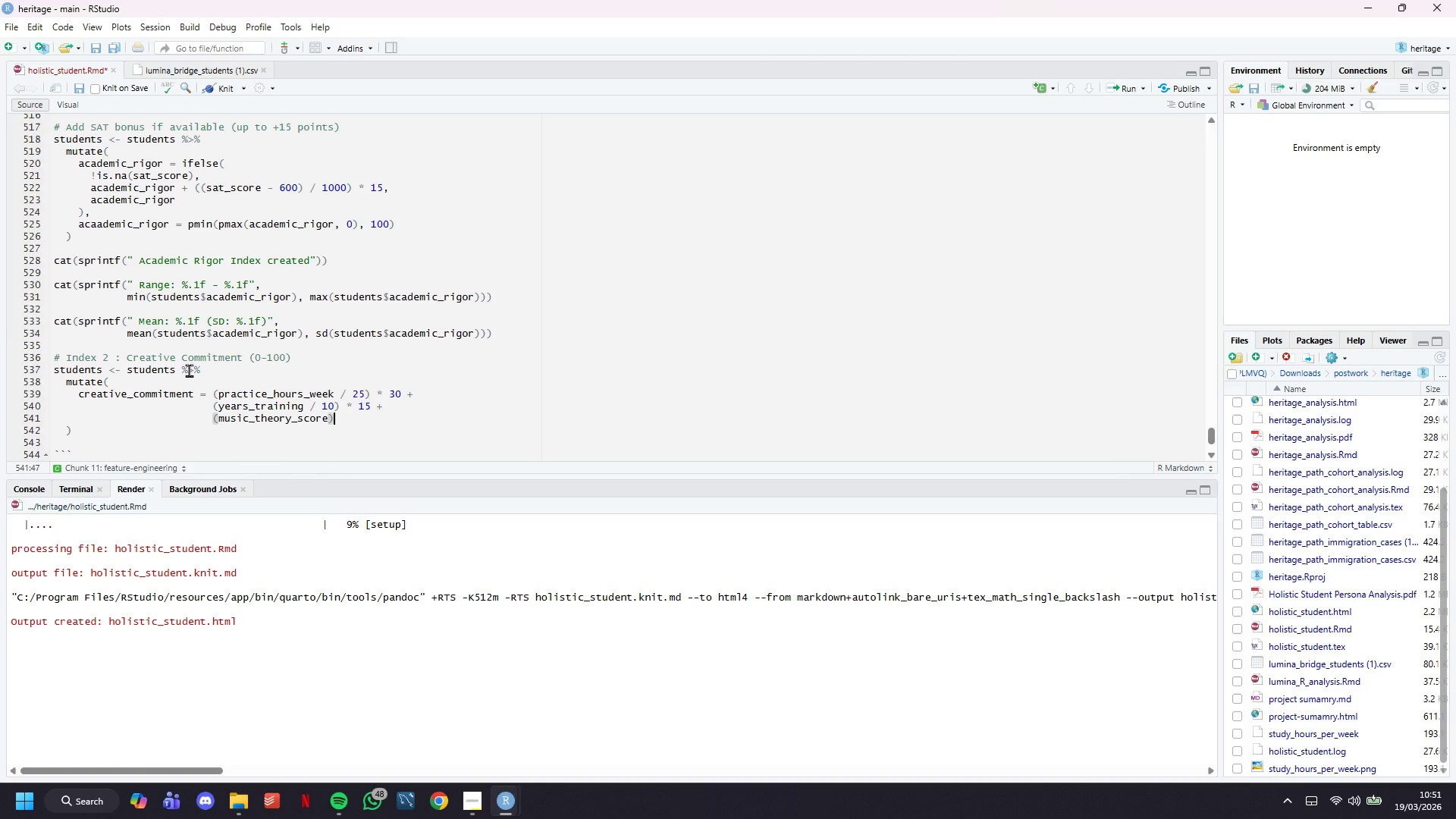 
key(ArrowLeft)
 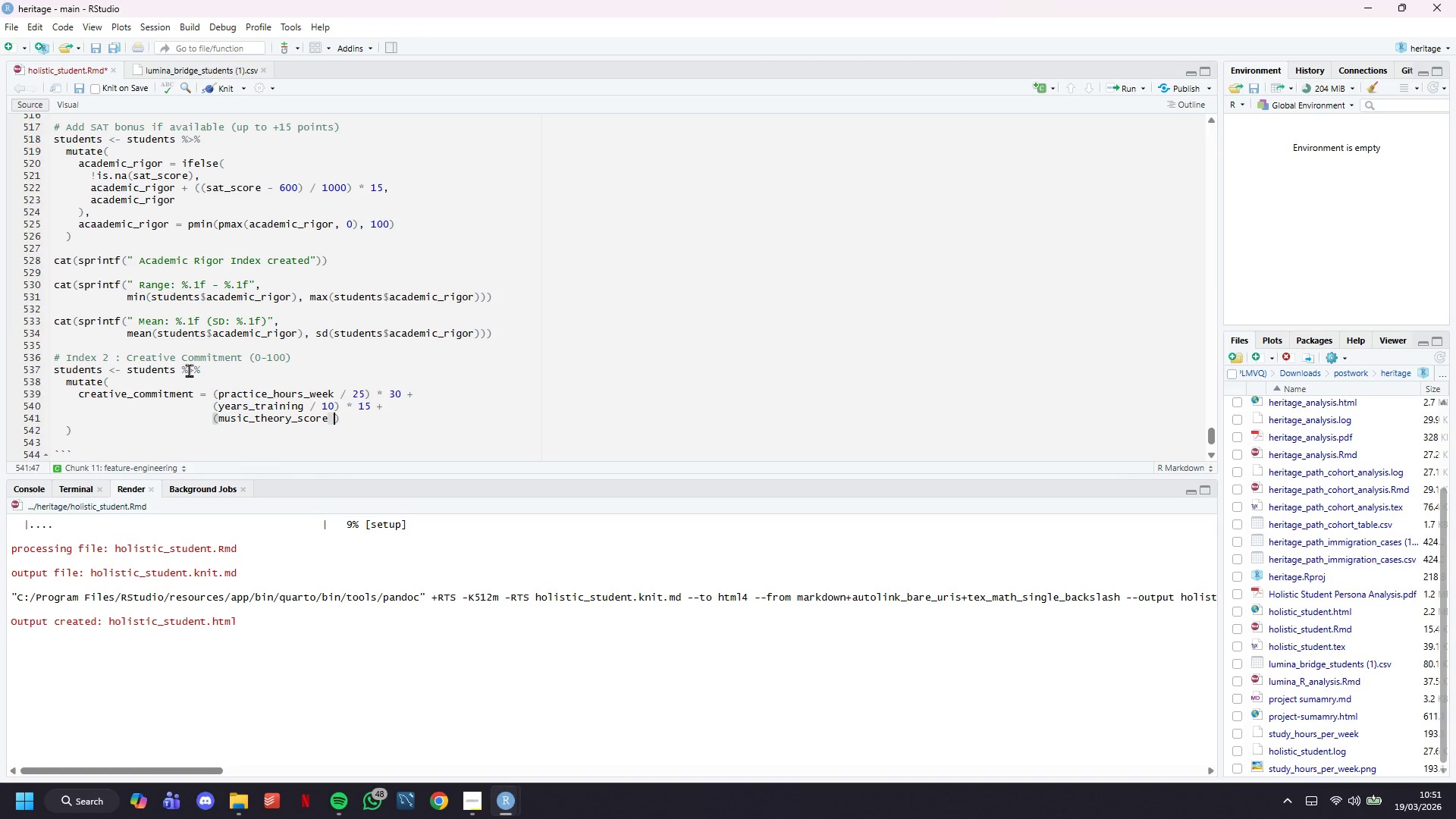 
type( / 10)
 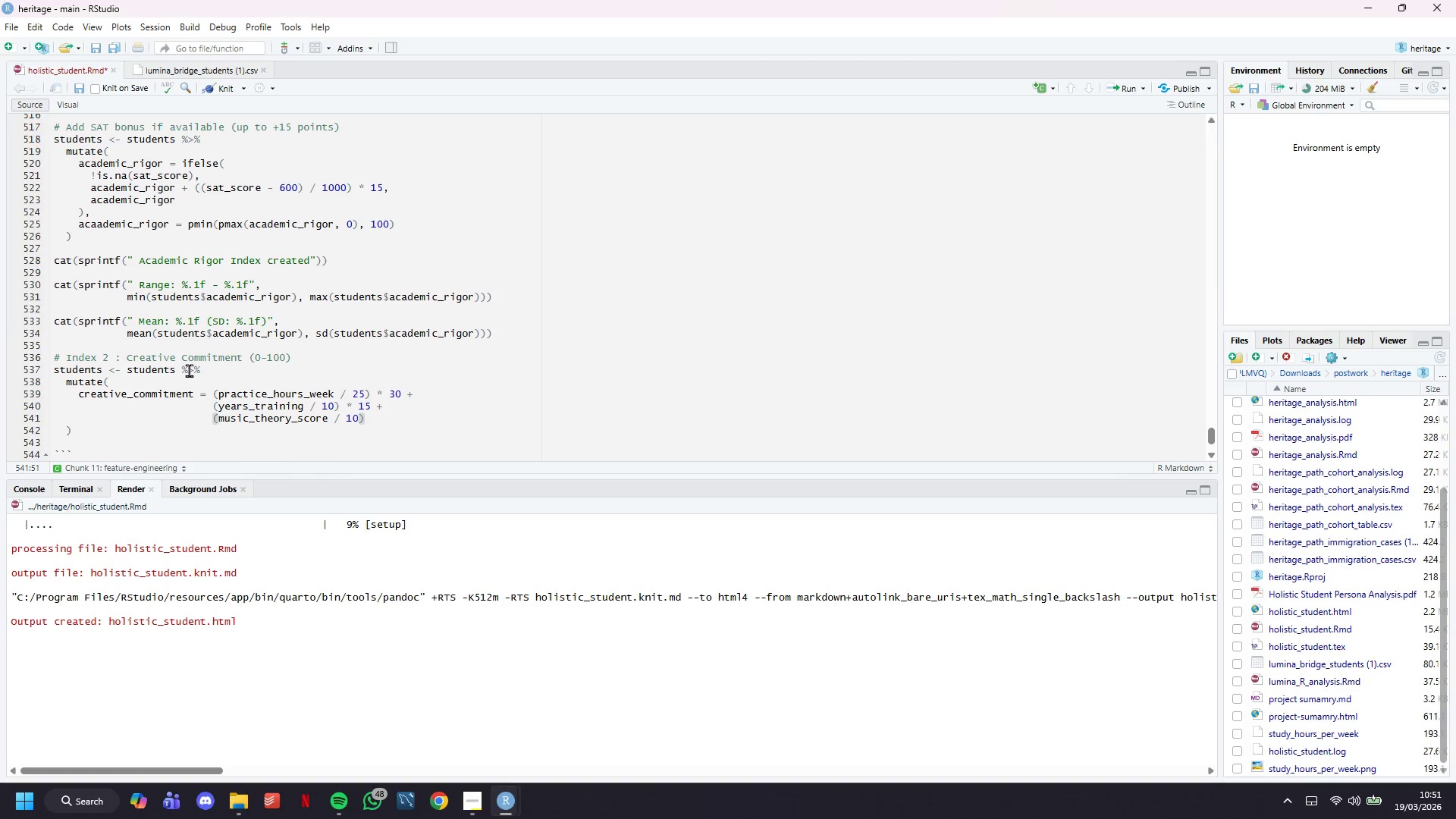 
key(ArrowRight)
 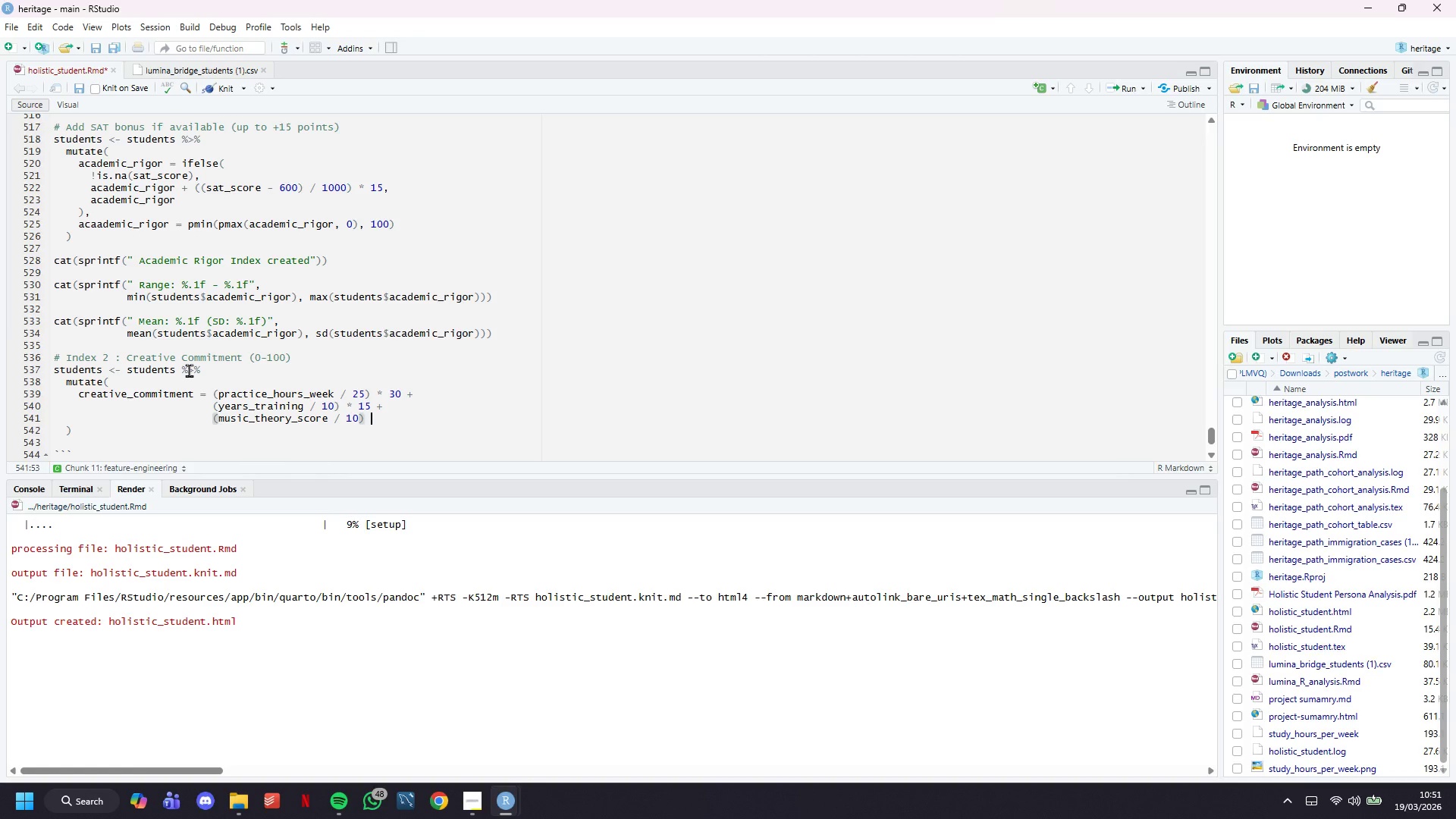 
type( * 20 +)
 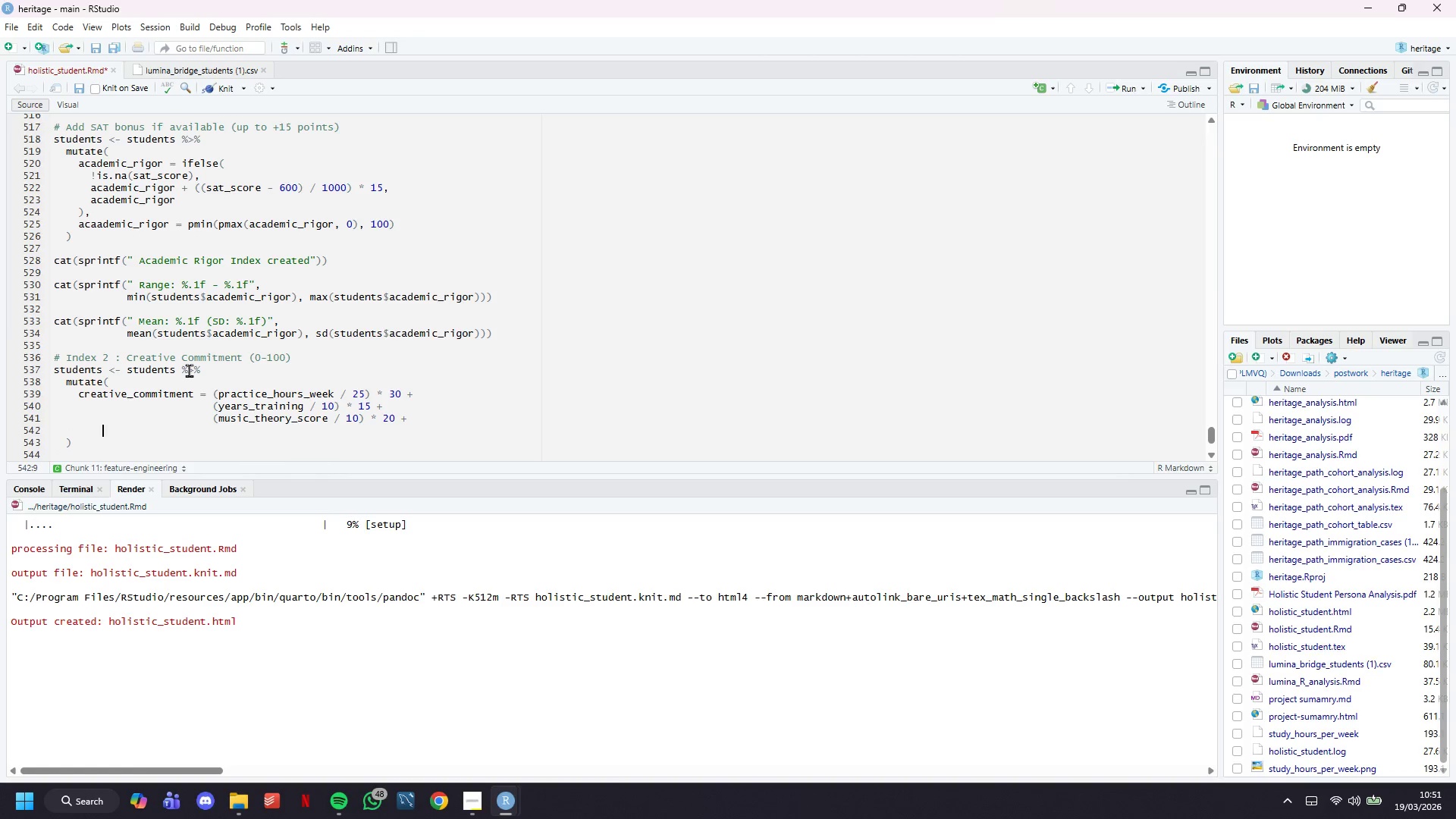 
 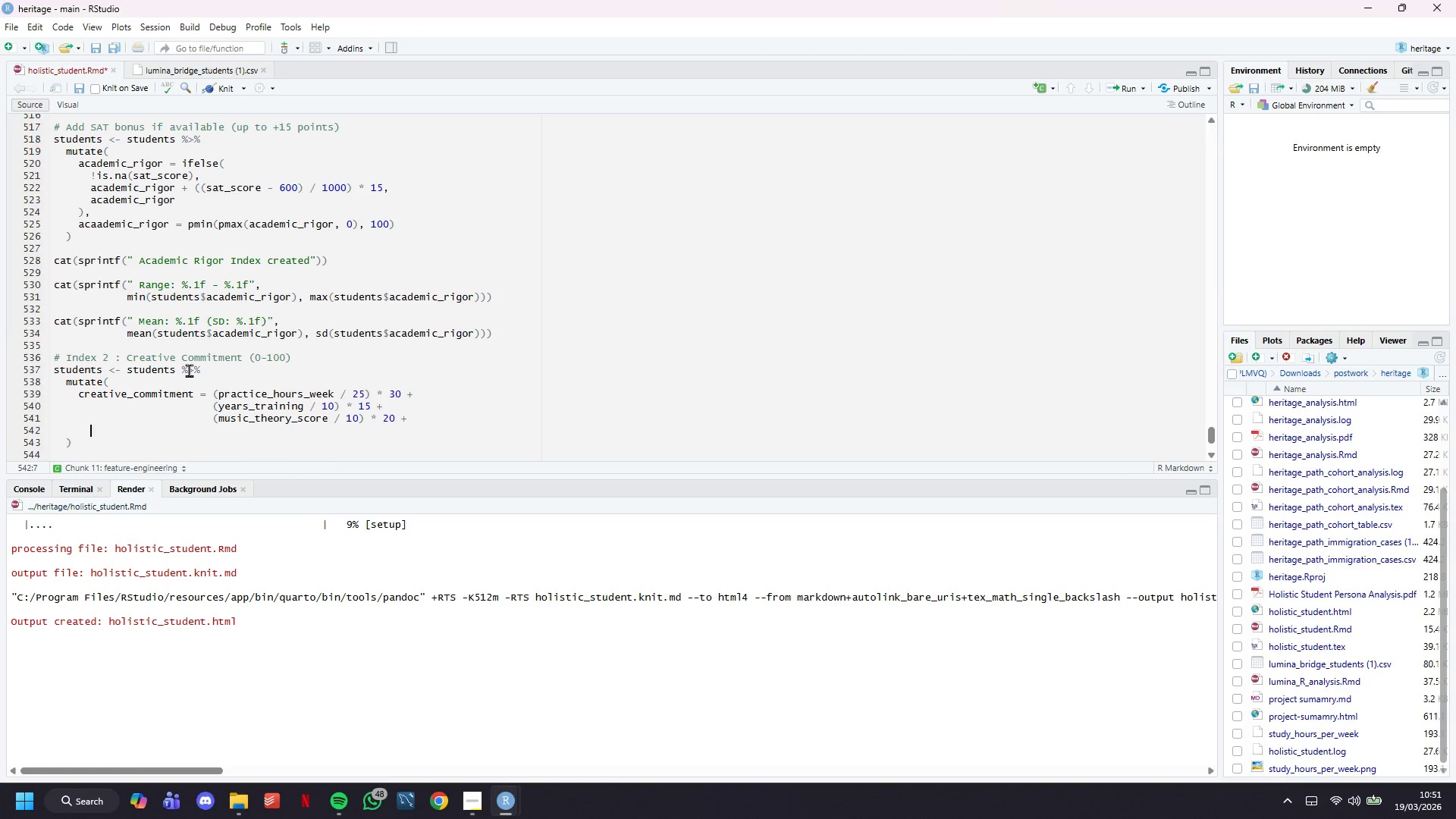 
key(Enter)
 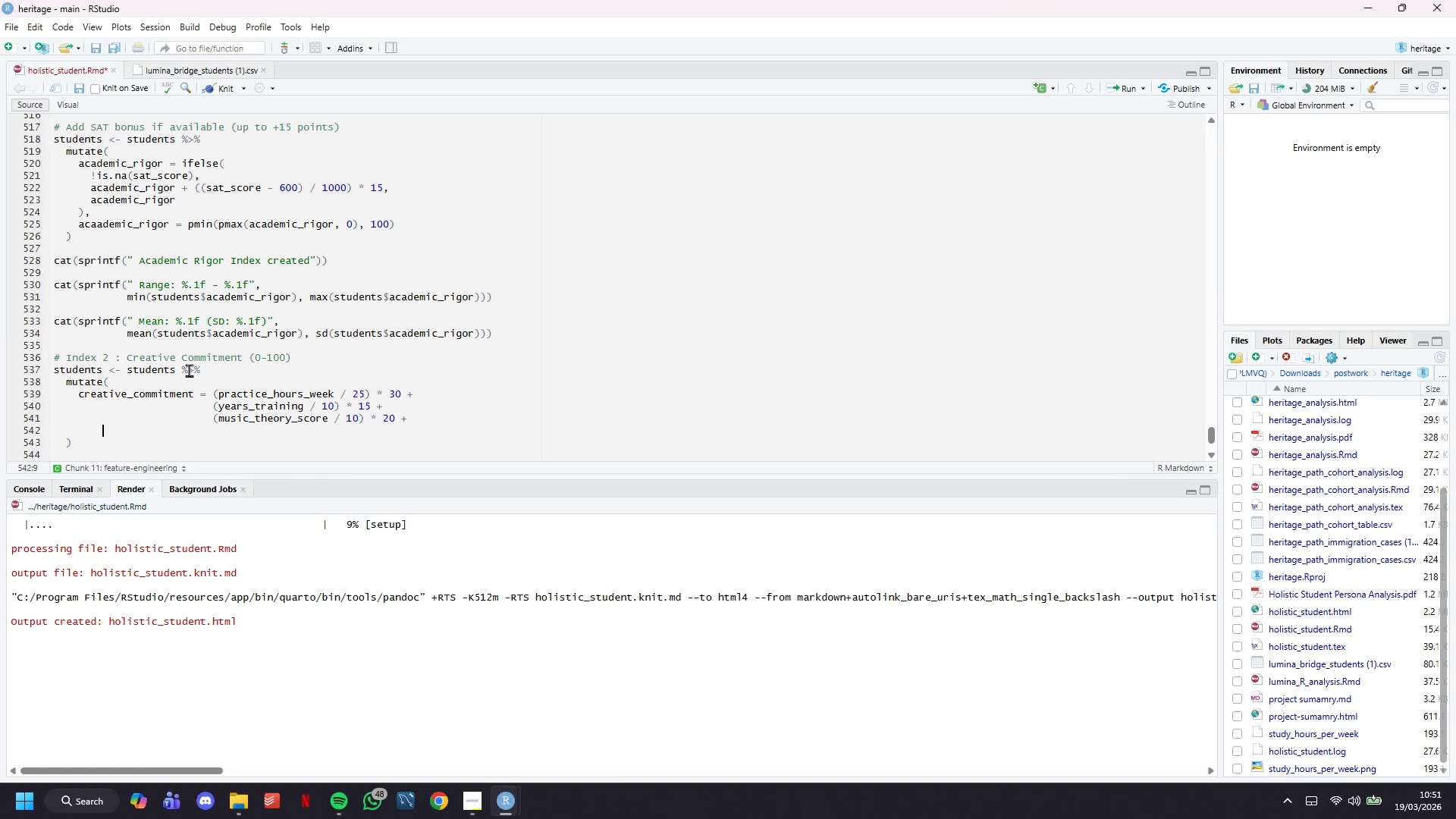 
key(Tab)
key(Tab)
key(Tab)
key(Tab)
key(Tab)
type((performance_level / 10)
 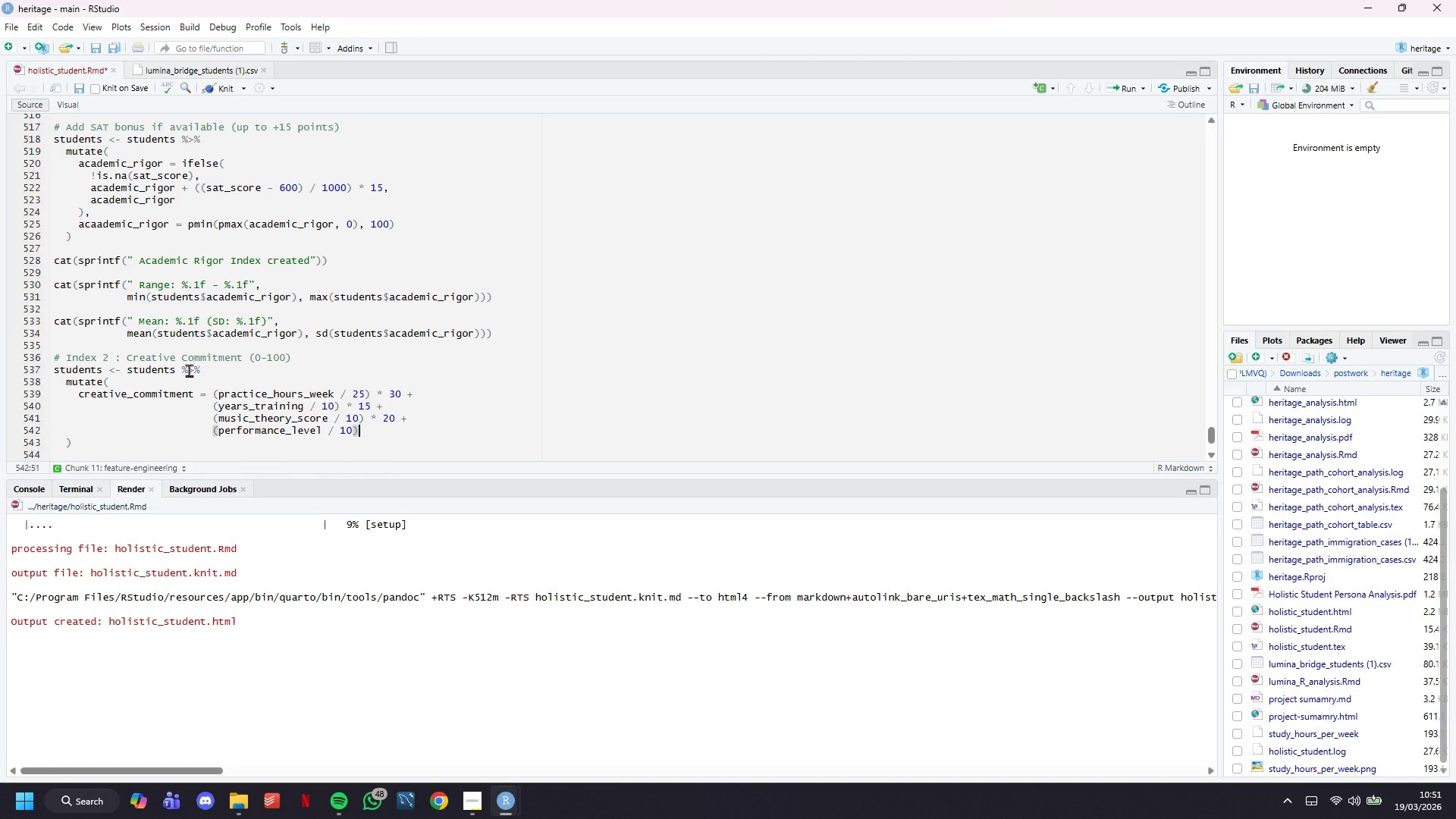 
 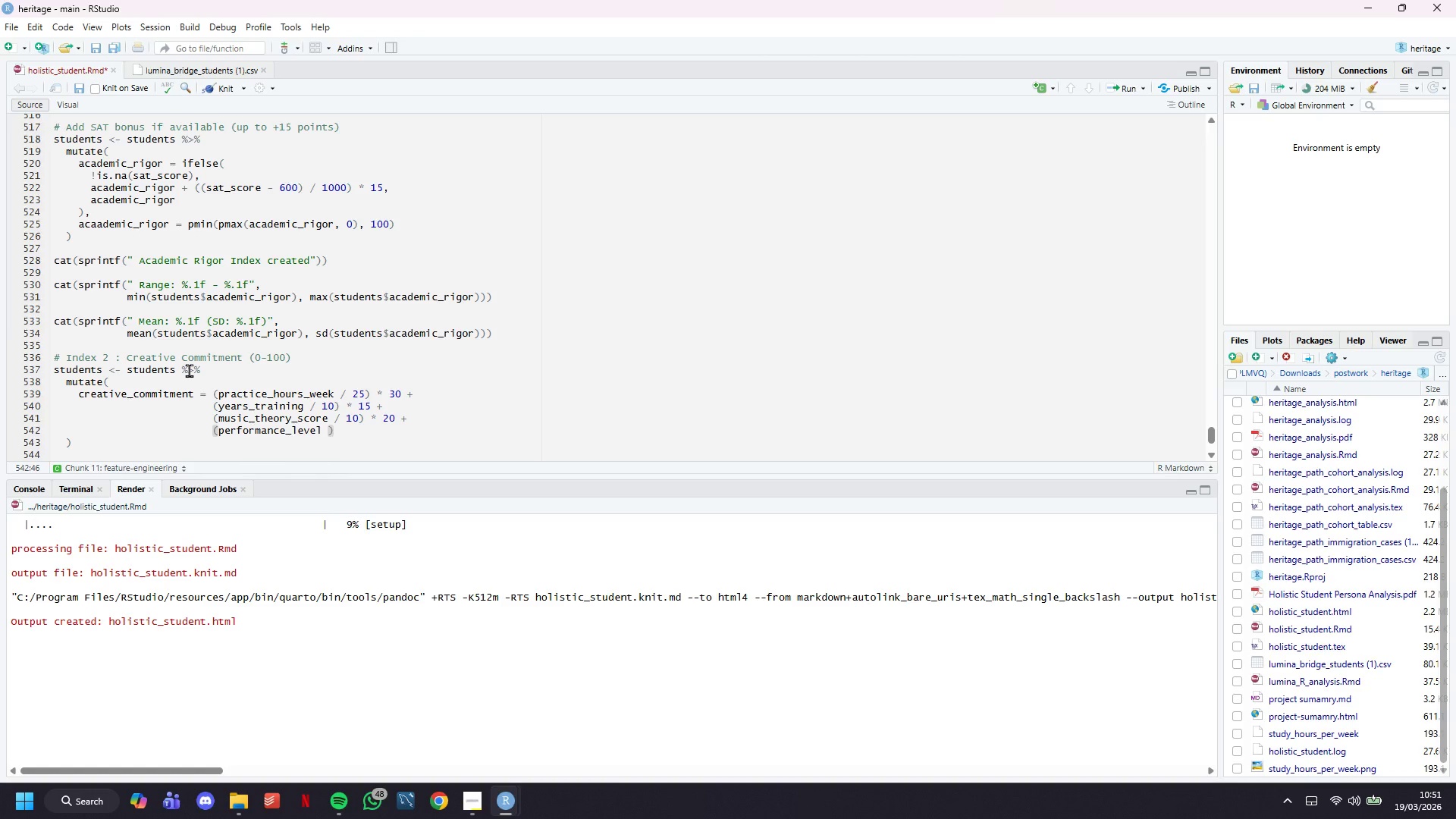 
key(ArrowRight)
 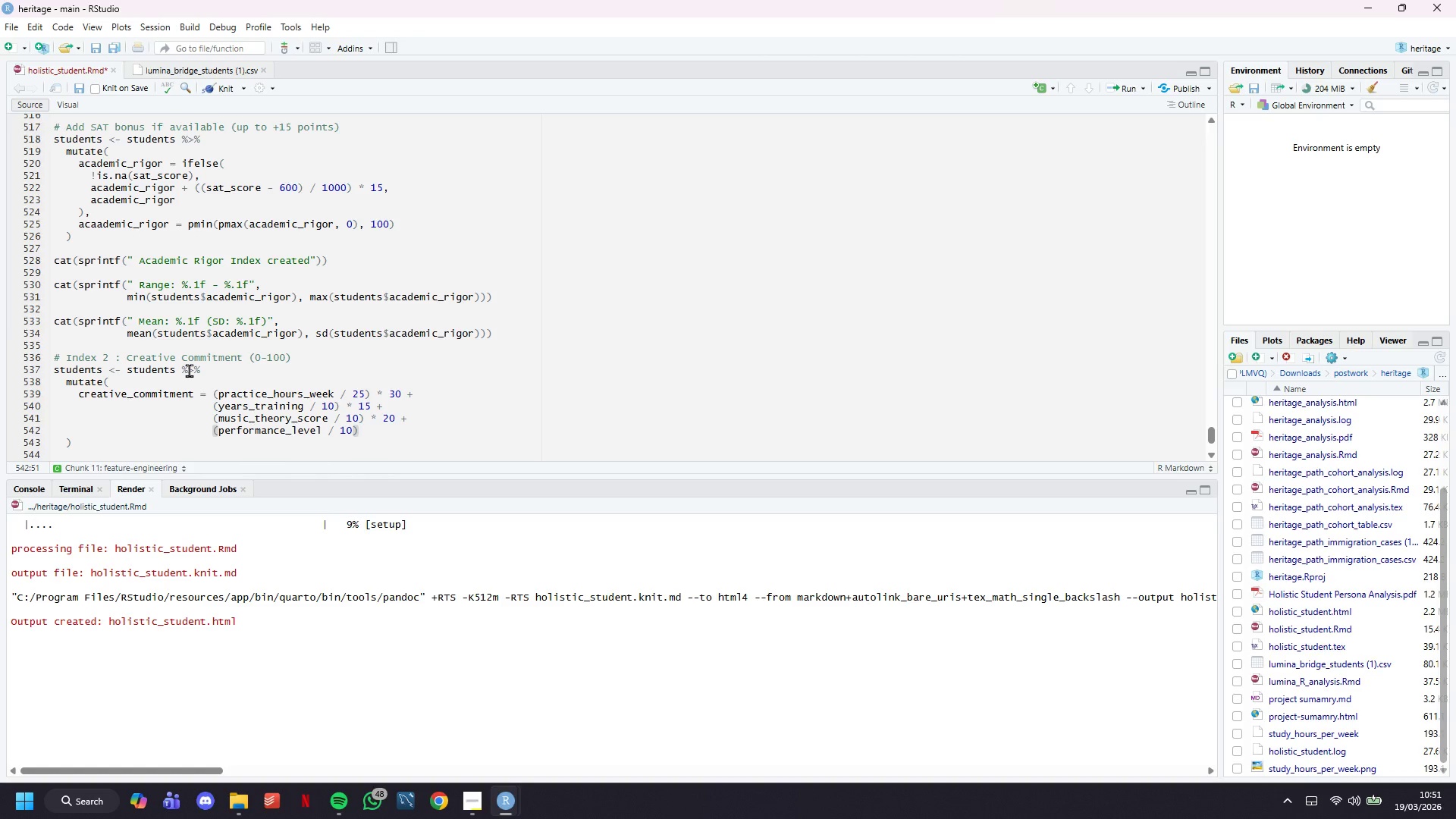 
type( * 20 +)
 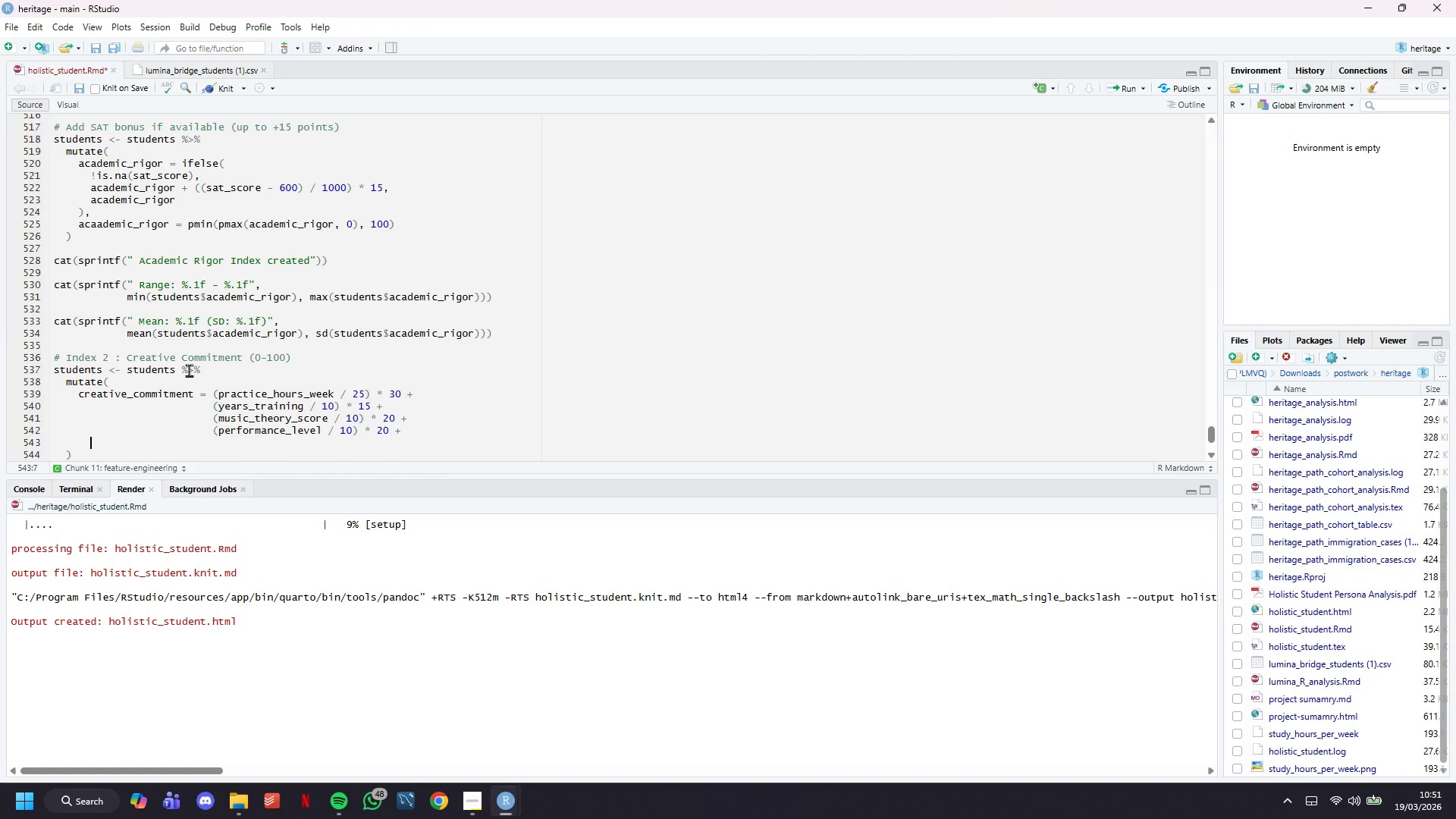 
 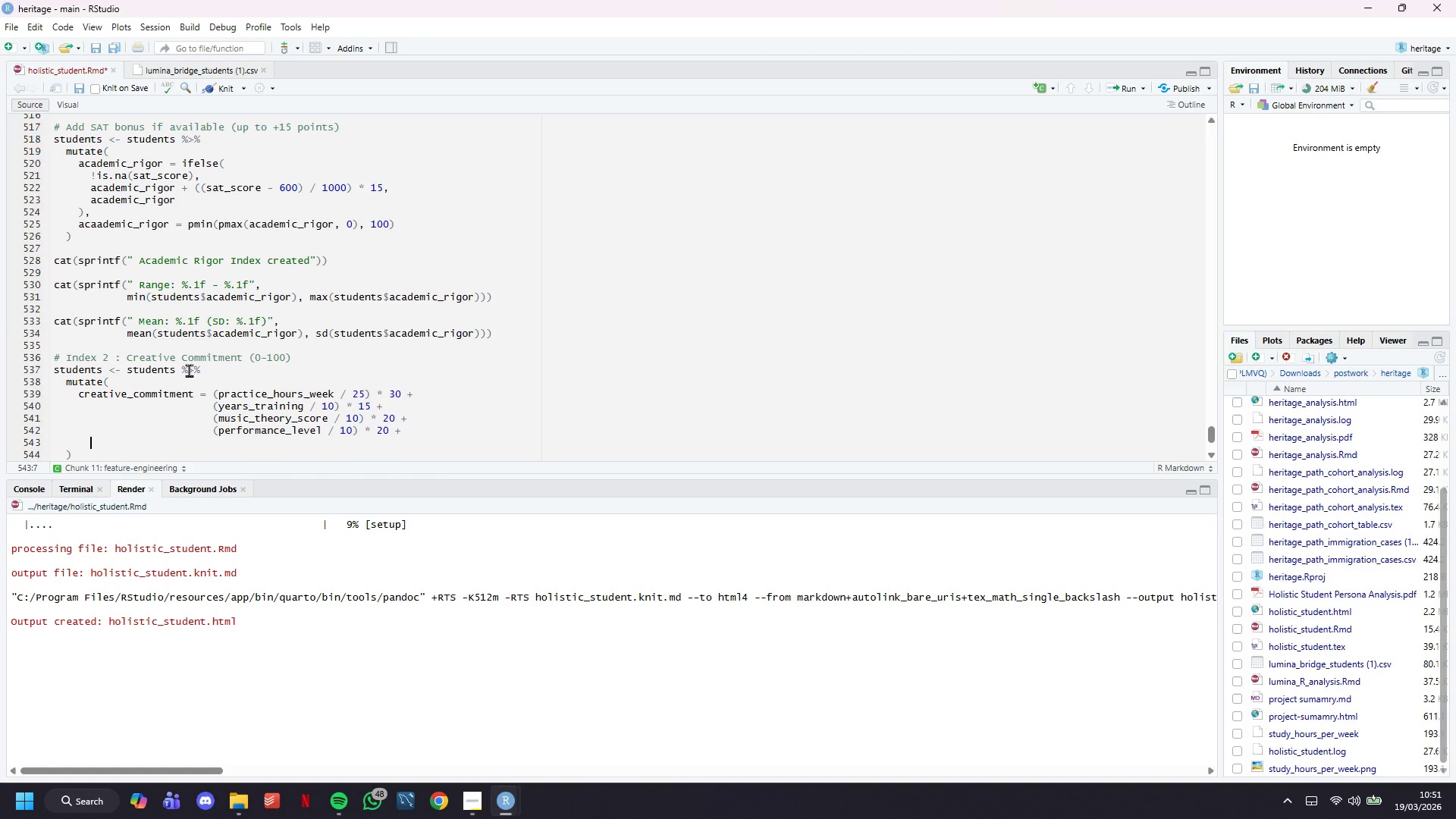 
key(Enter)
 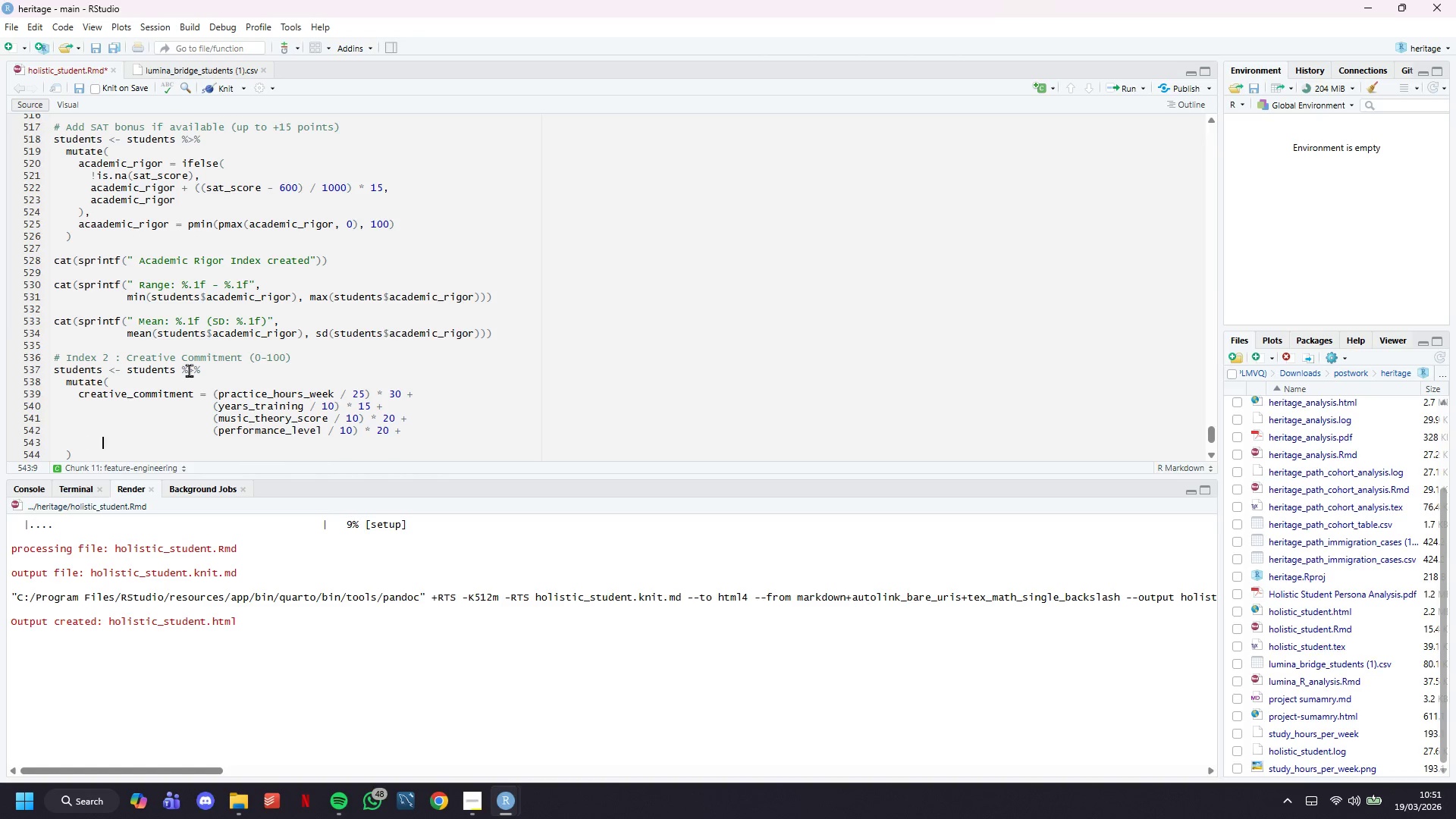 
hold_key(key=Tab, duration=0.75)
 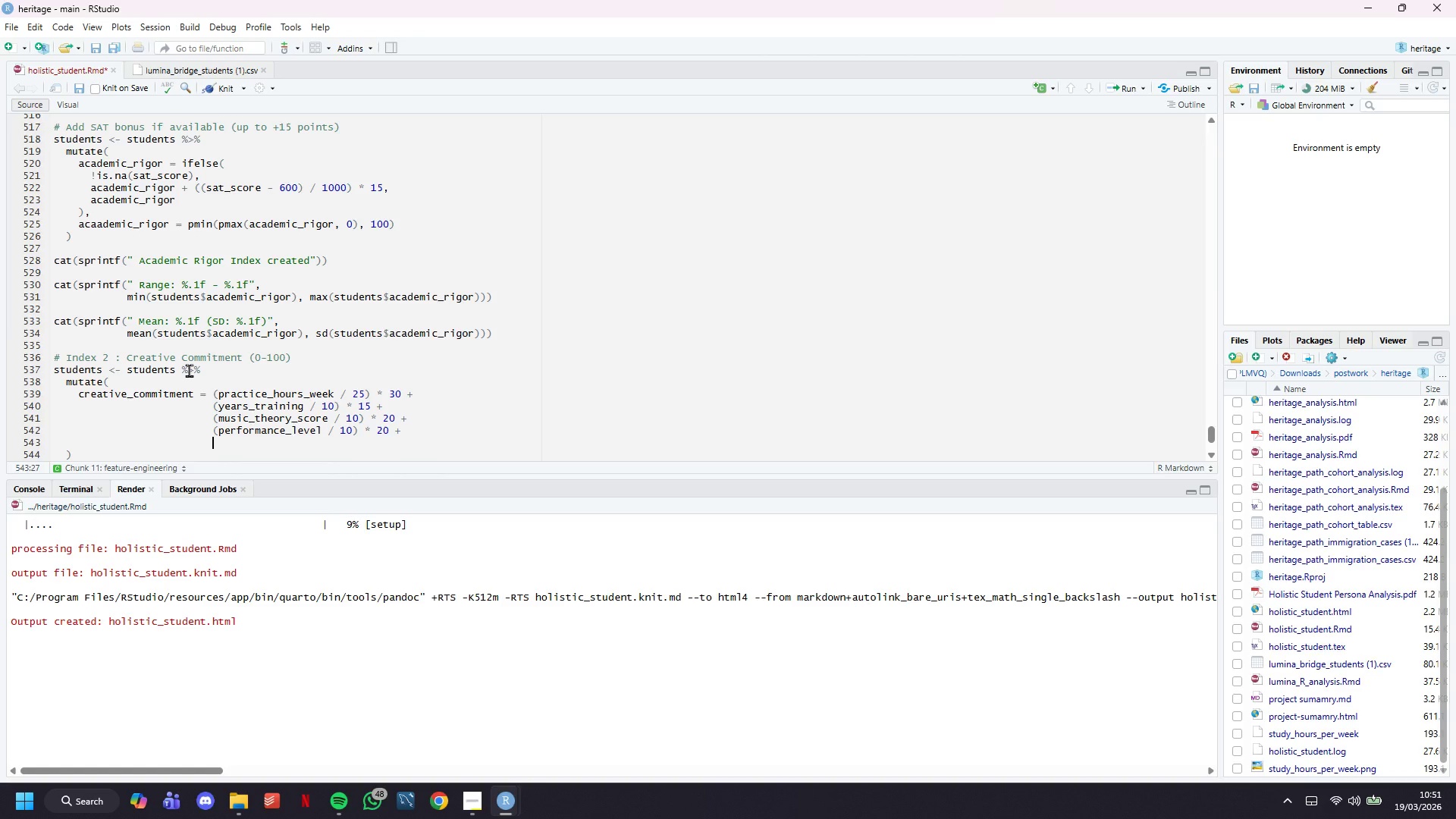 
type((competition_year / 8)
 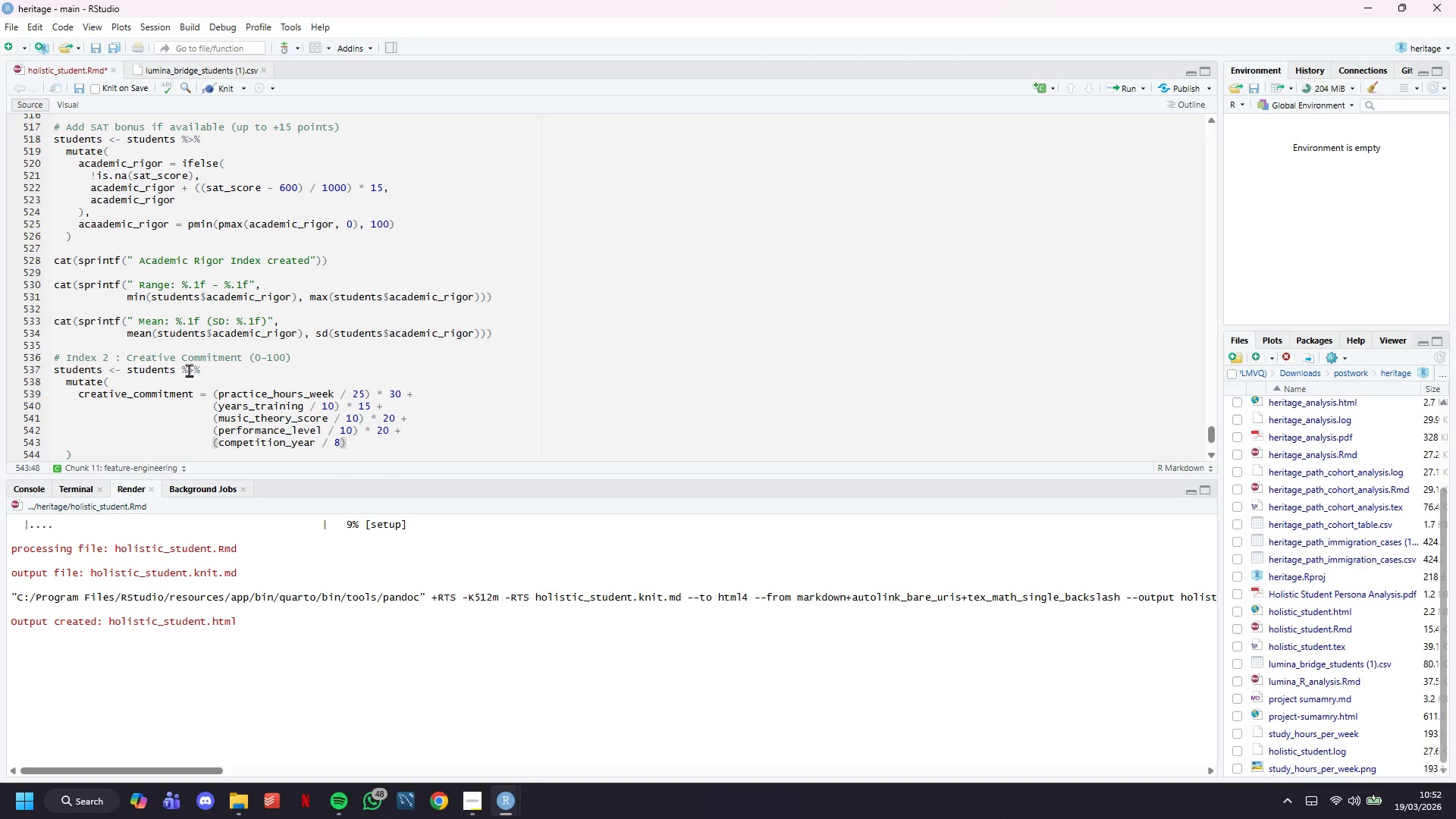 
key(ArrowRight)
 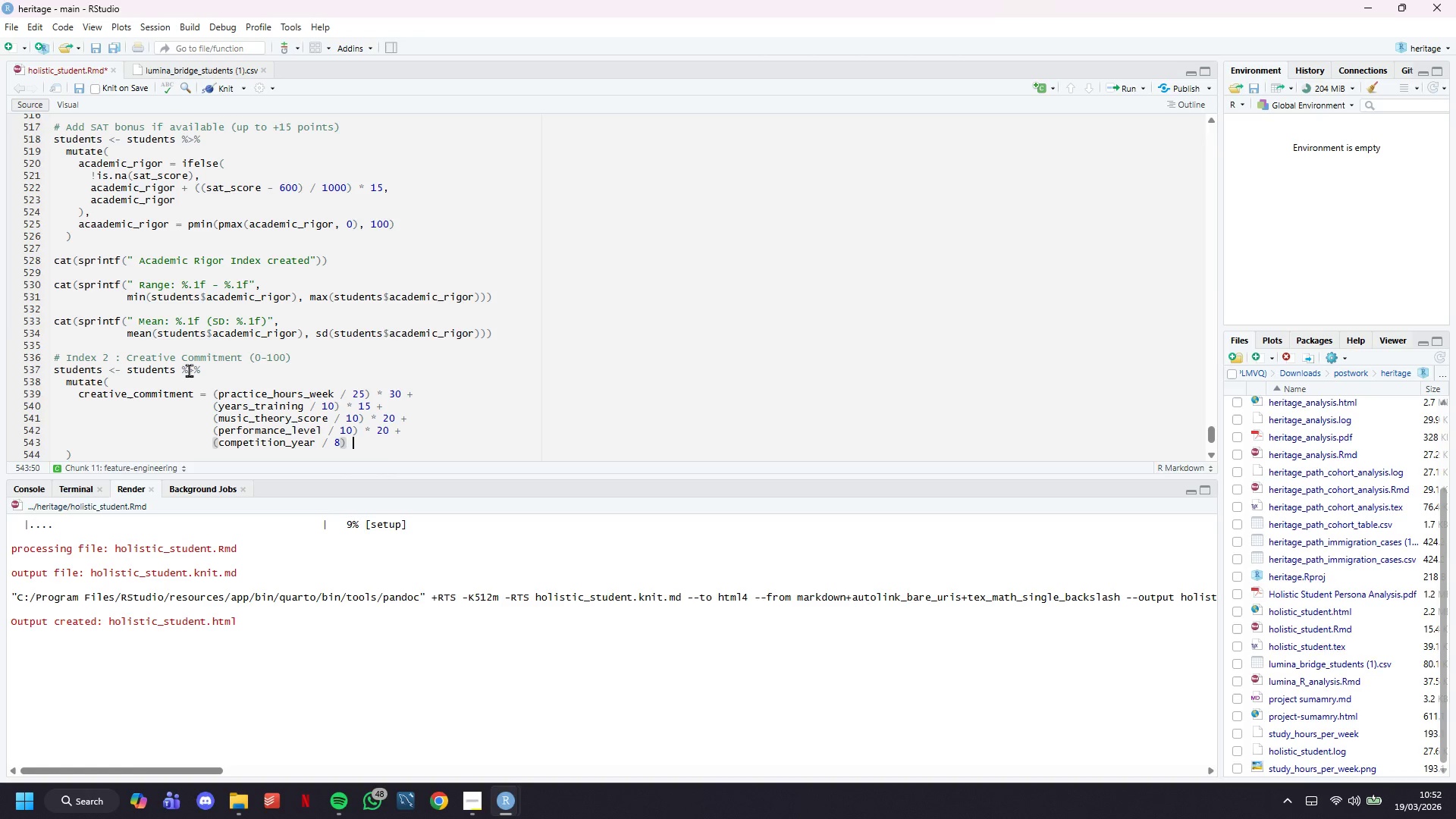 
type( * 10 +)
 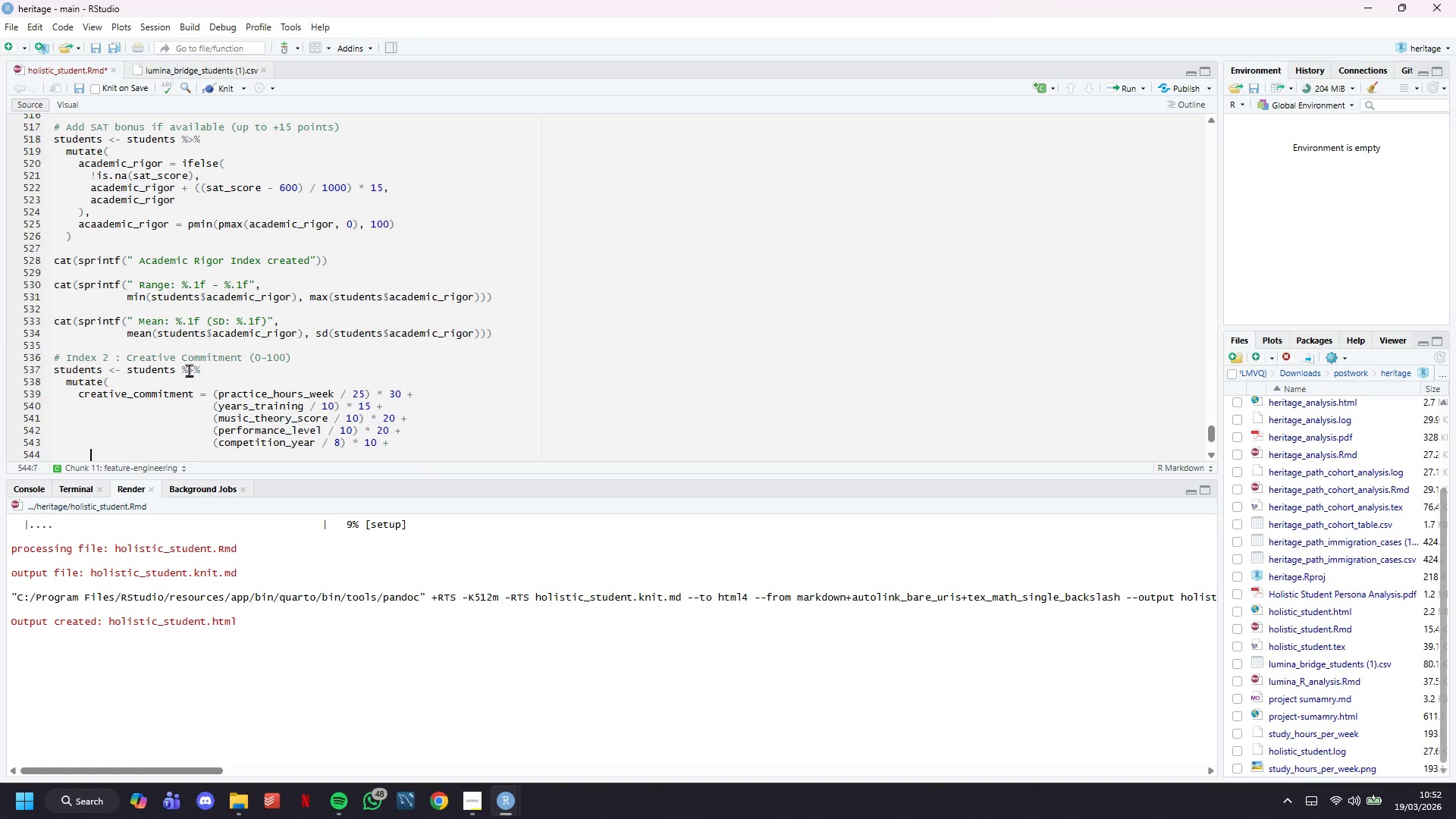 
 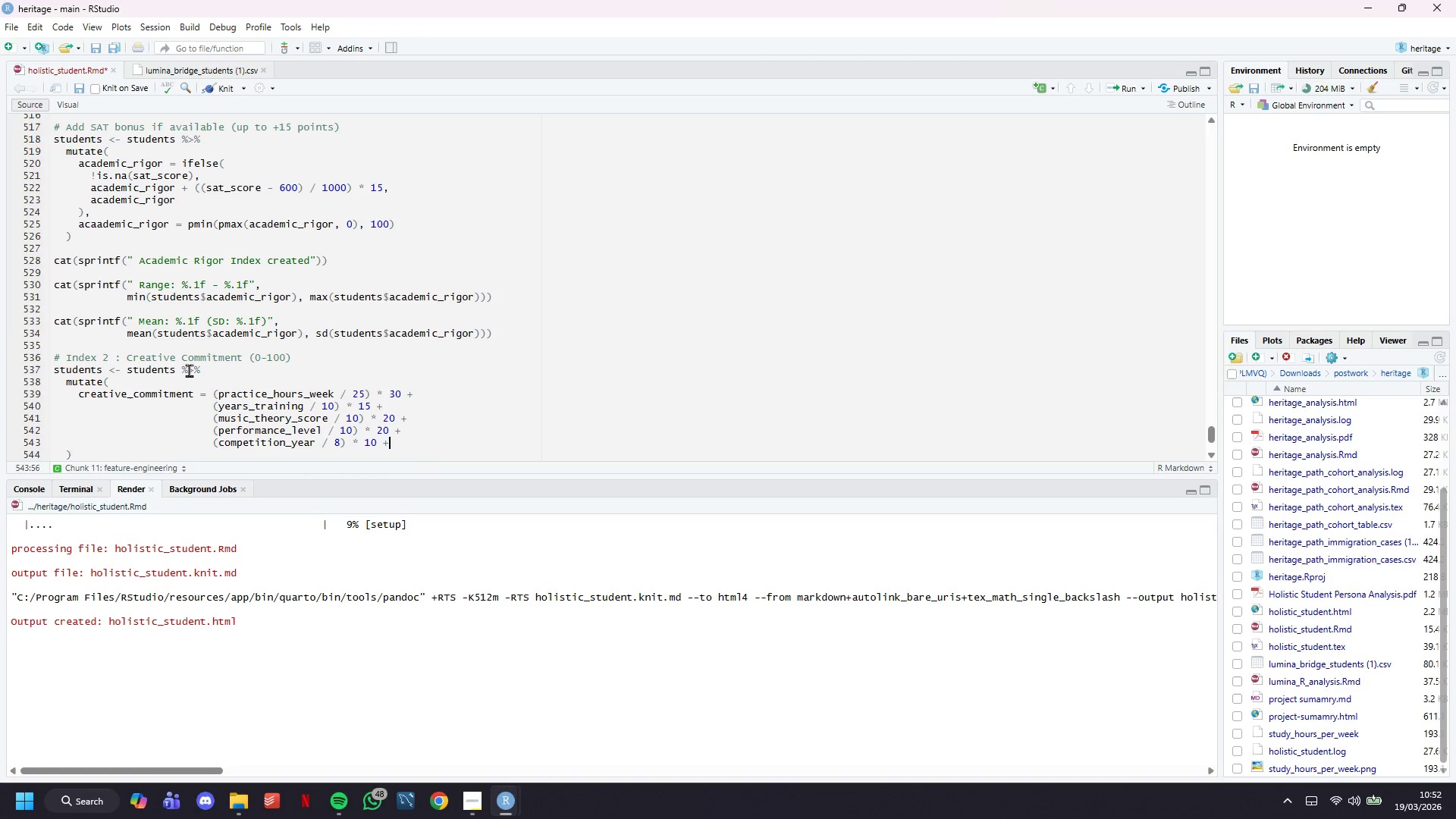 
key(Enter)
 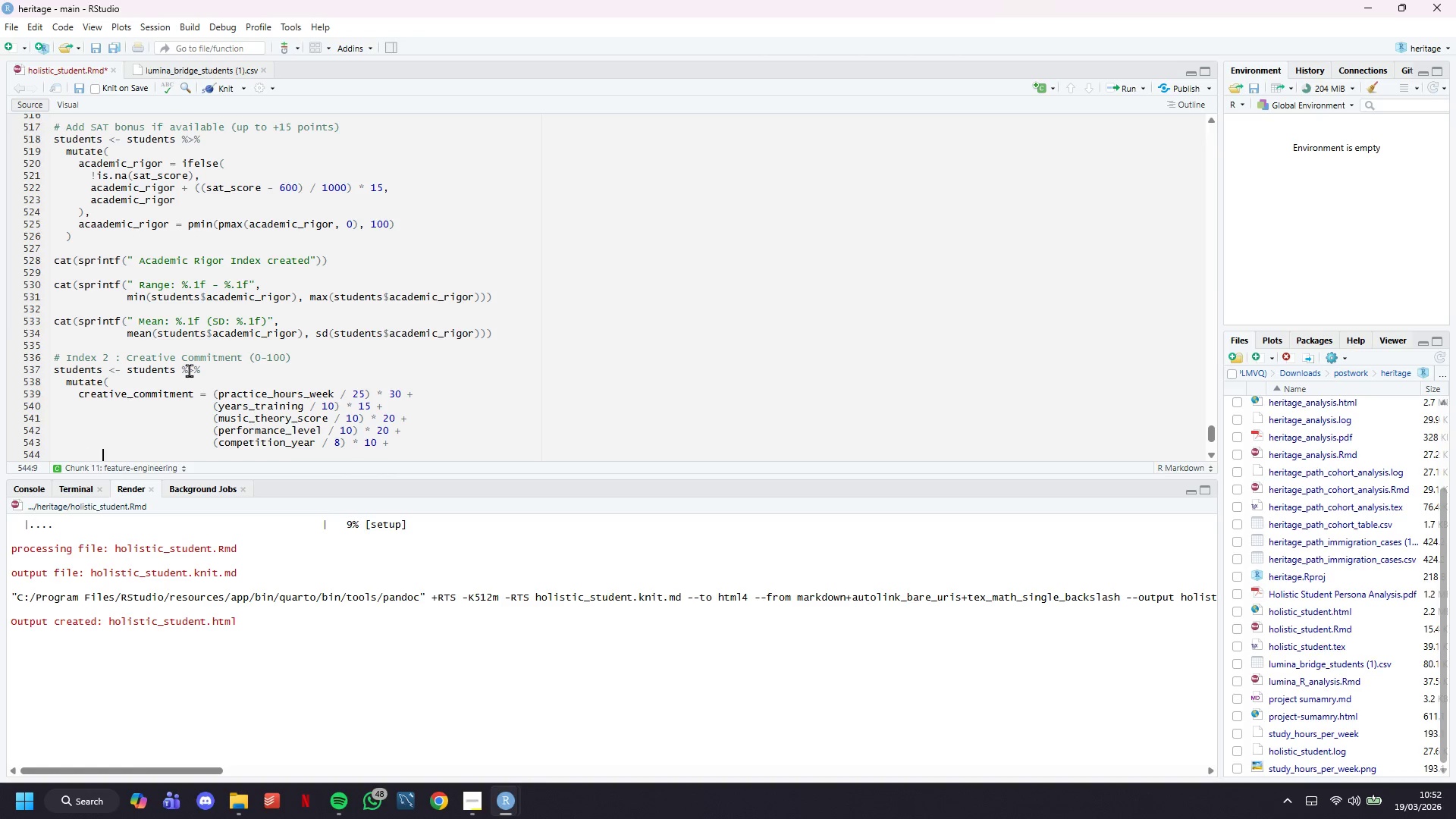 
hold_key(key=Tab, duration=0.75)
 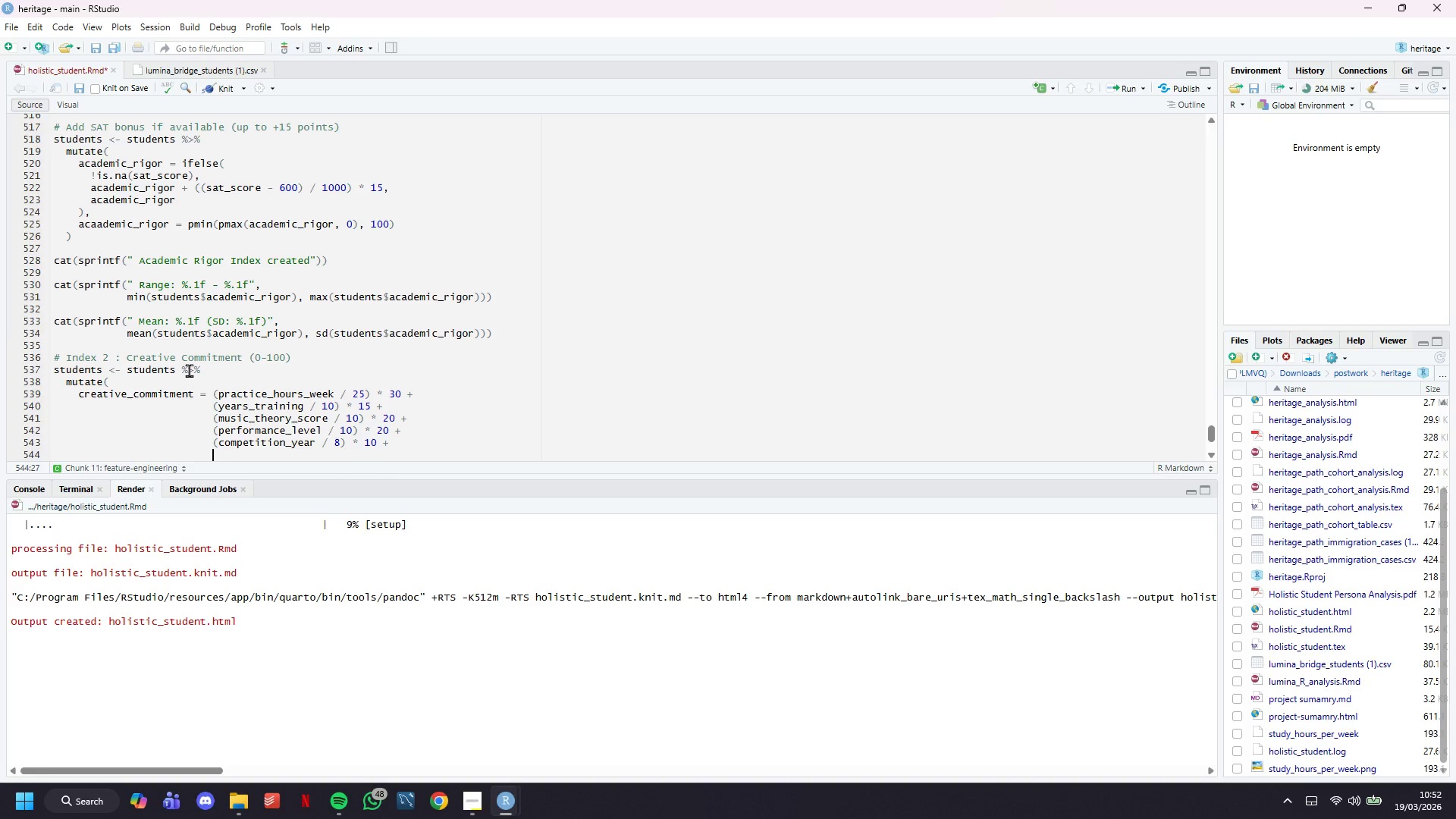 
key(Shift+ShiftLeft)
 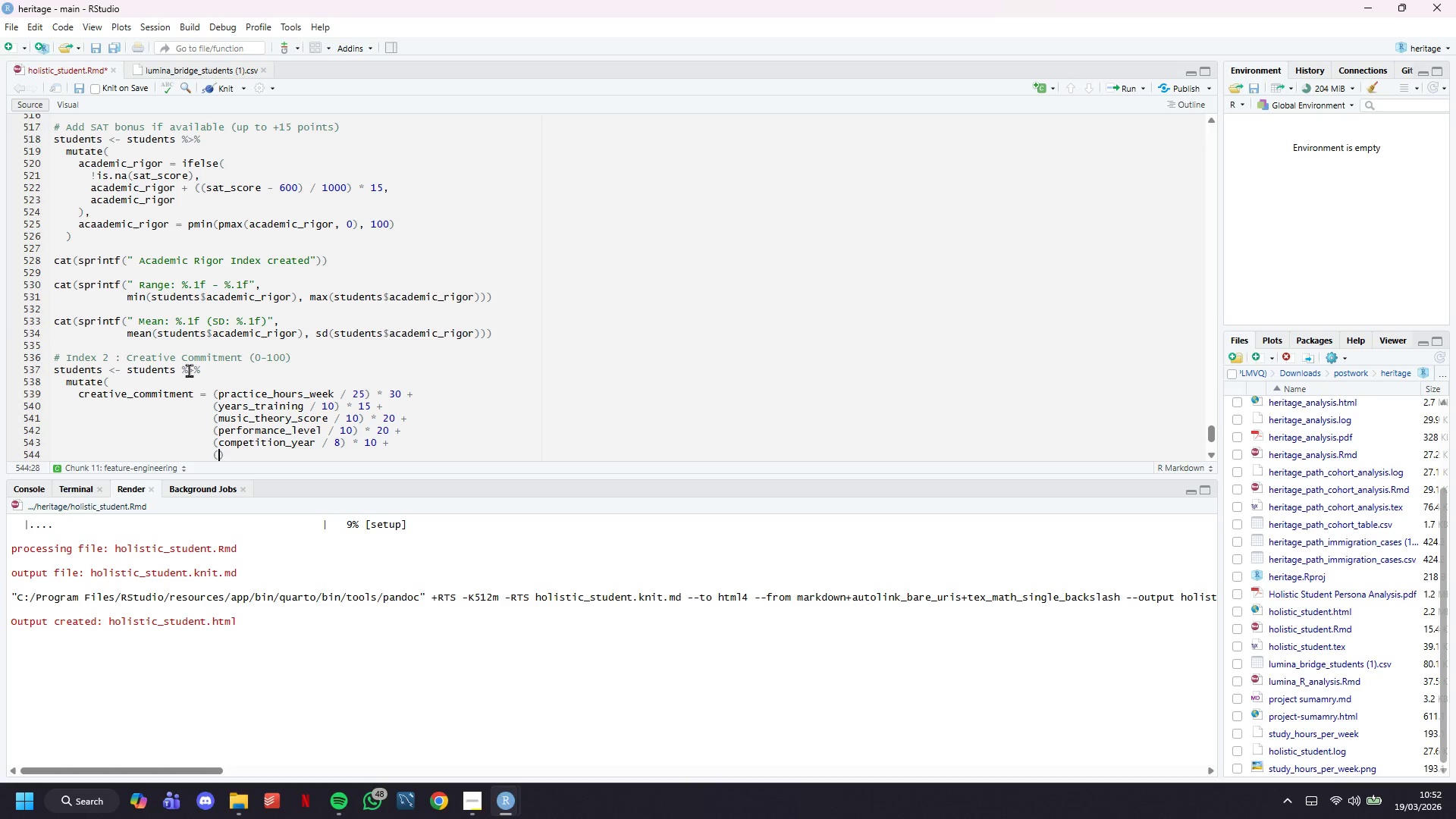 
key(Shift+9)
 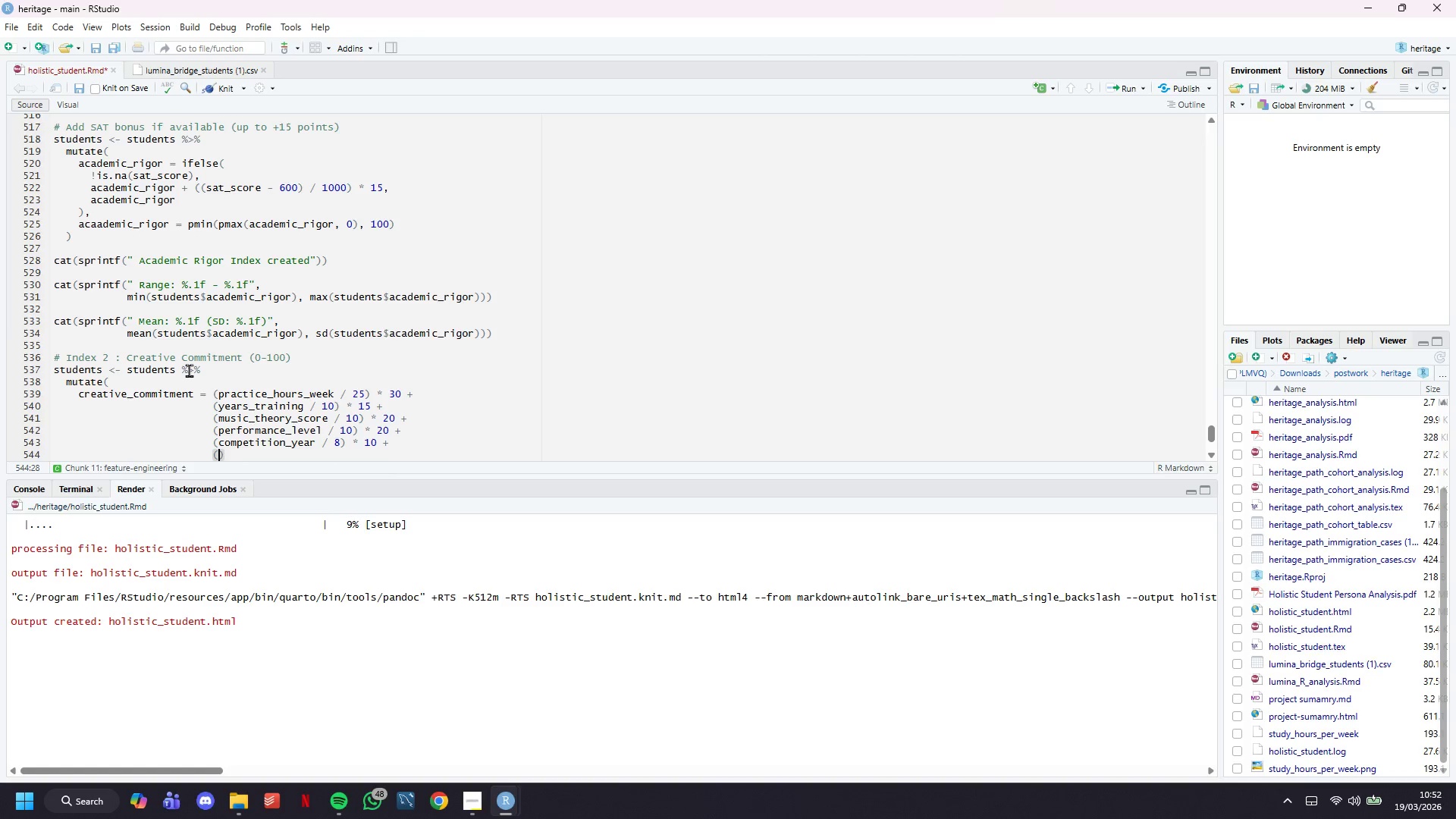 
key(Backspace)
type(if_es)
key(Backspace)
type(lse(in_ensemble, 5, 0)
 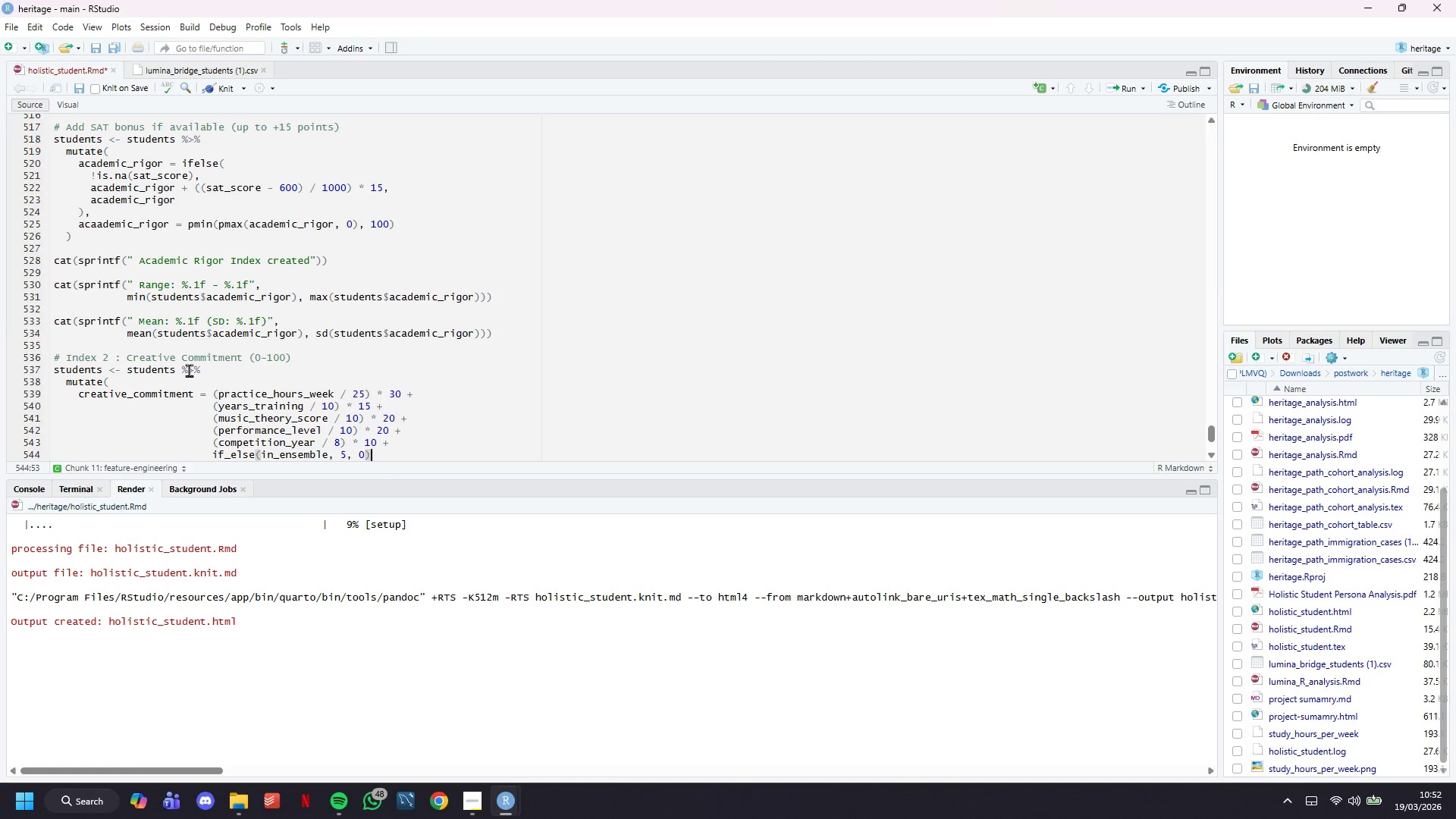 
 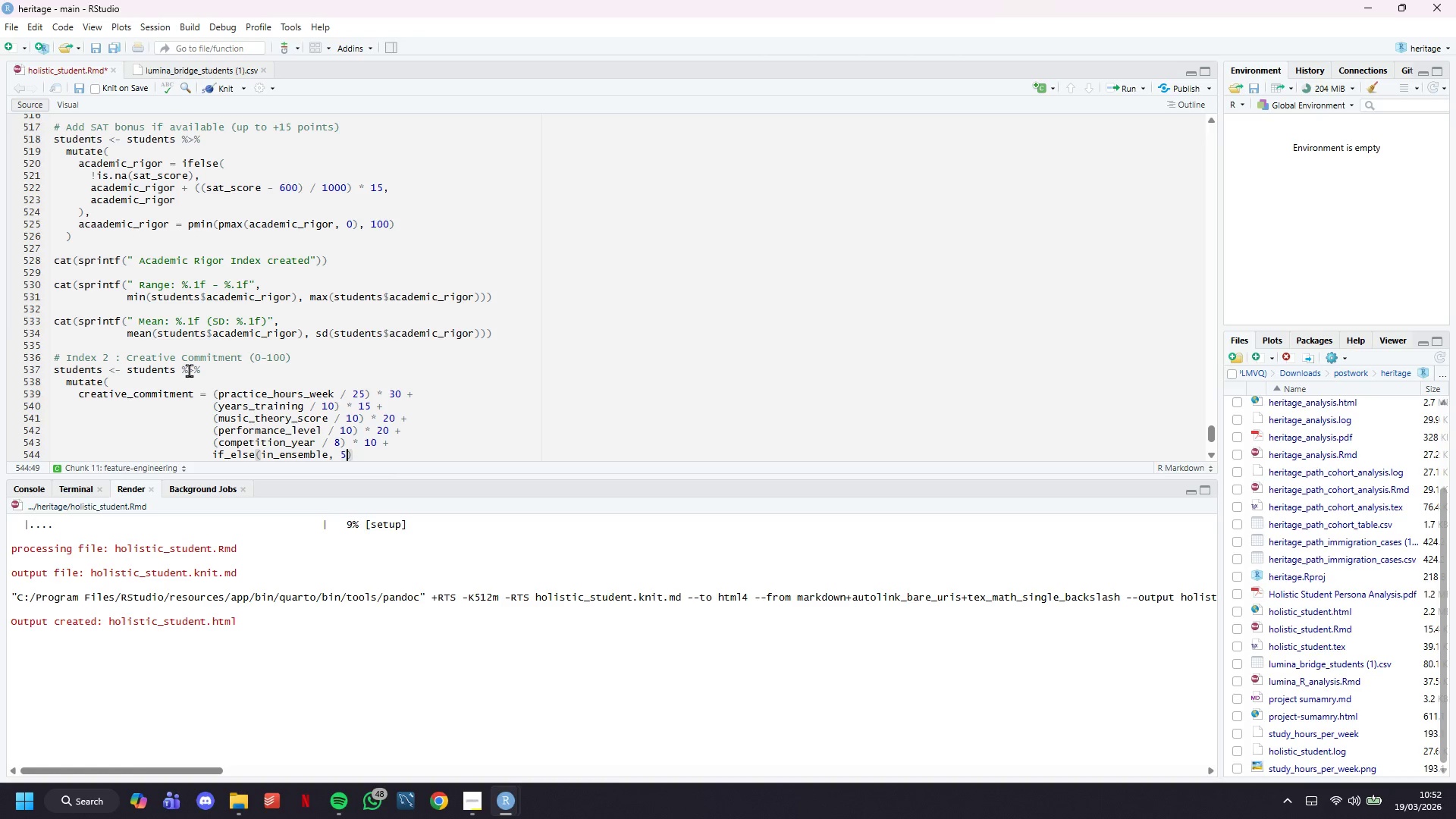 
key(ArrowRight)
 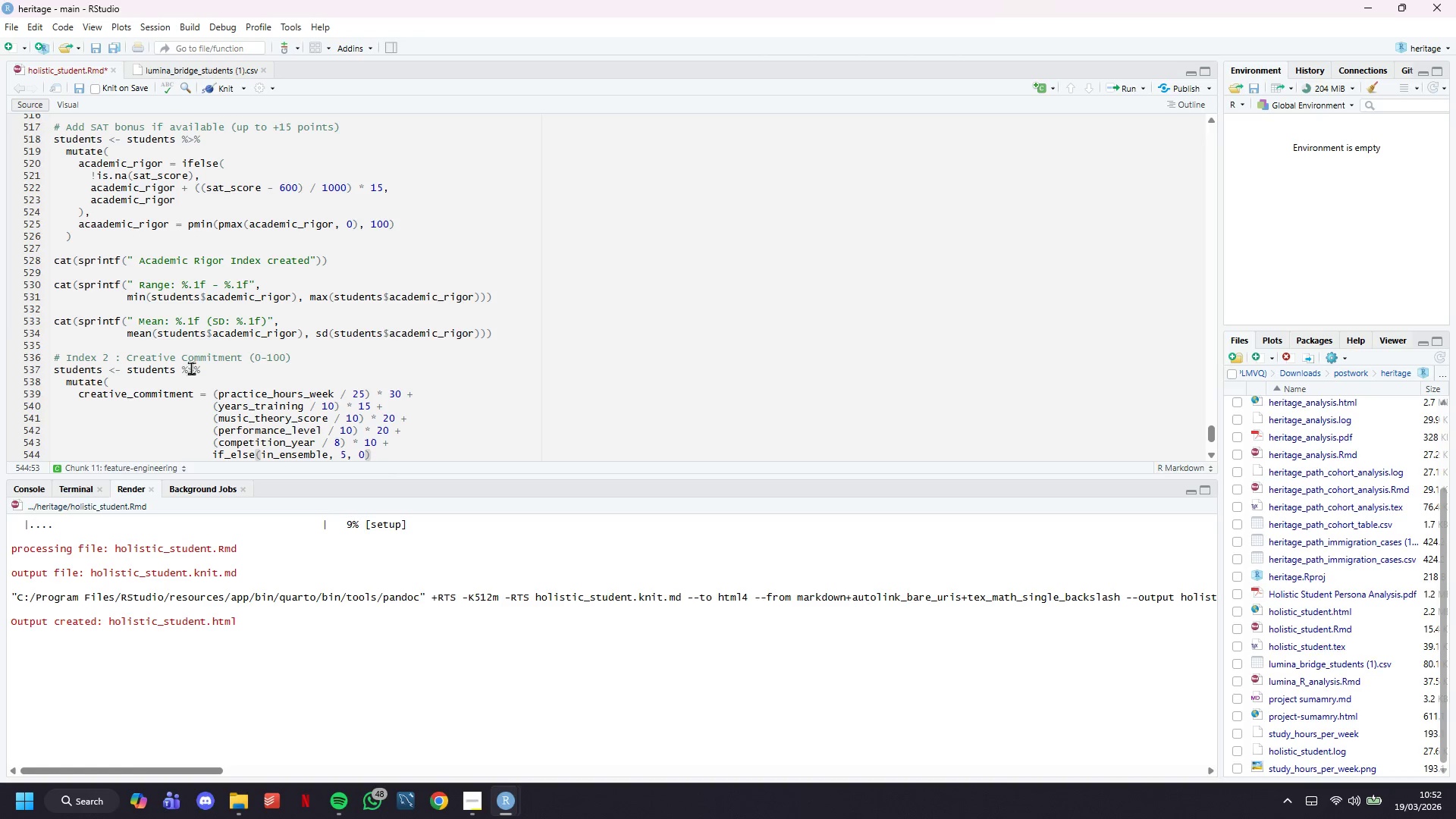 
scroll: coordinate [241, 326], scroll_direction: down, amount: 8.0
 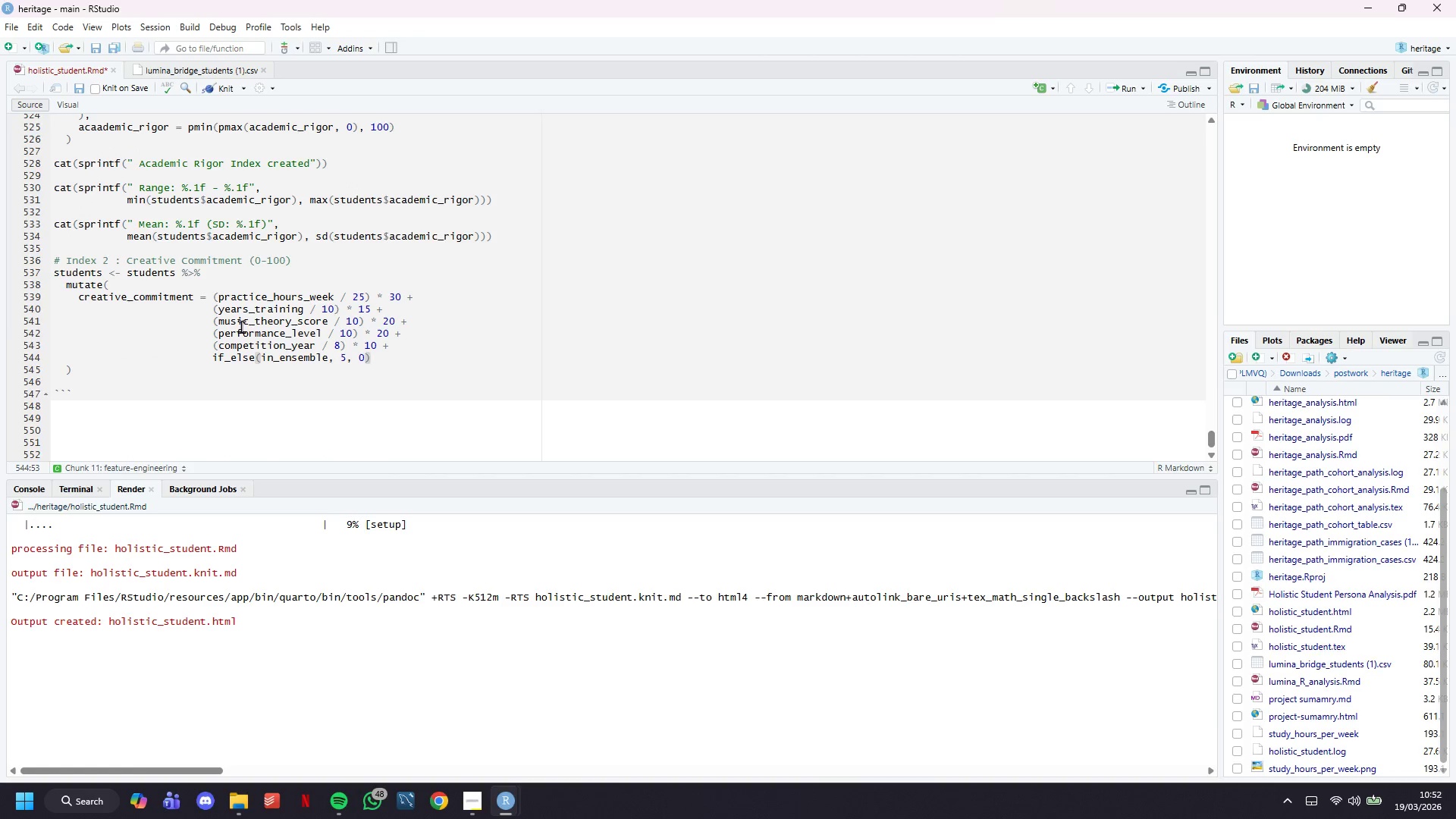 
key(Comma)
 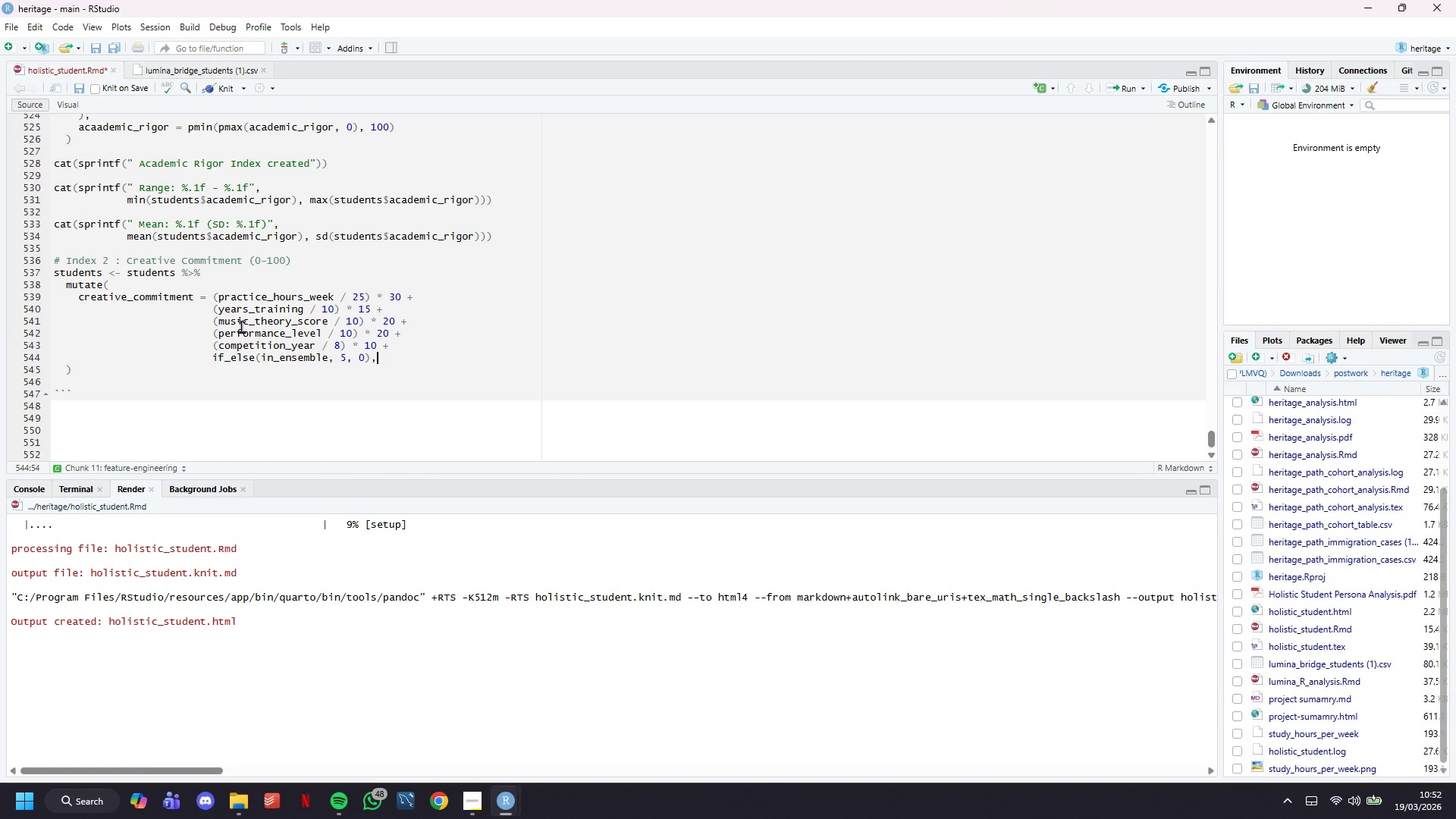 
key(Enter)
 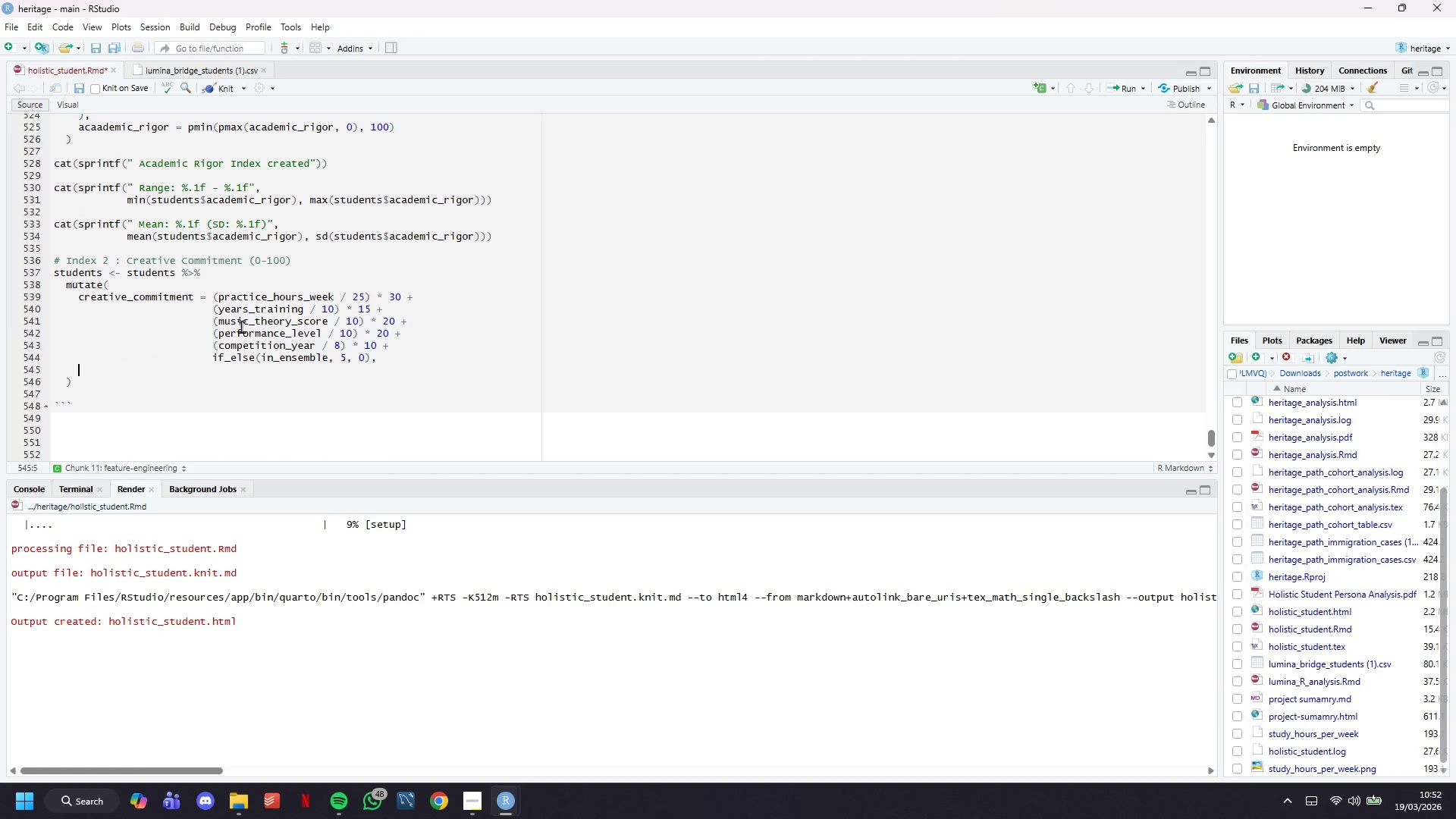 
type(creative_commitment = pmin(pmax(creative_commitment, 0)
 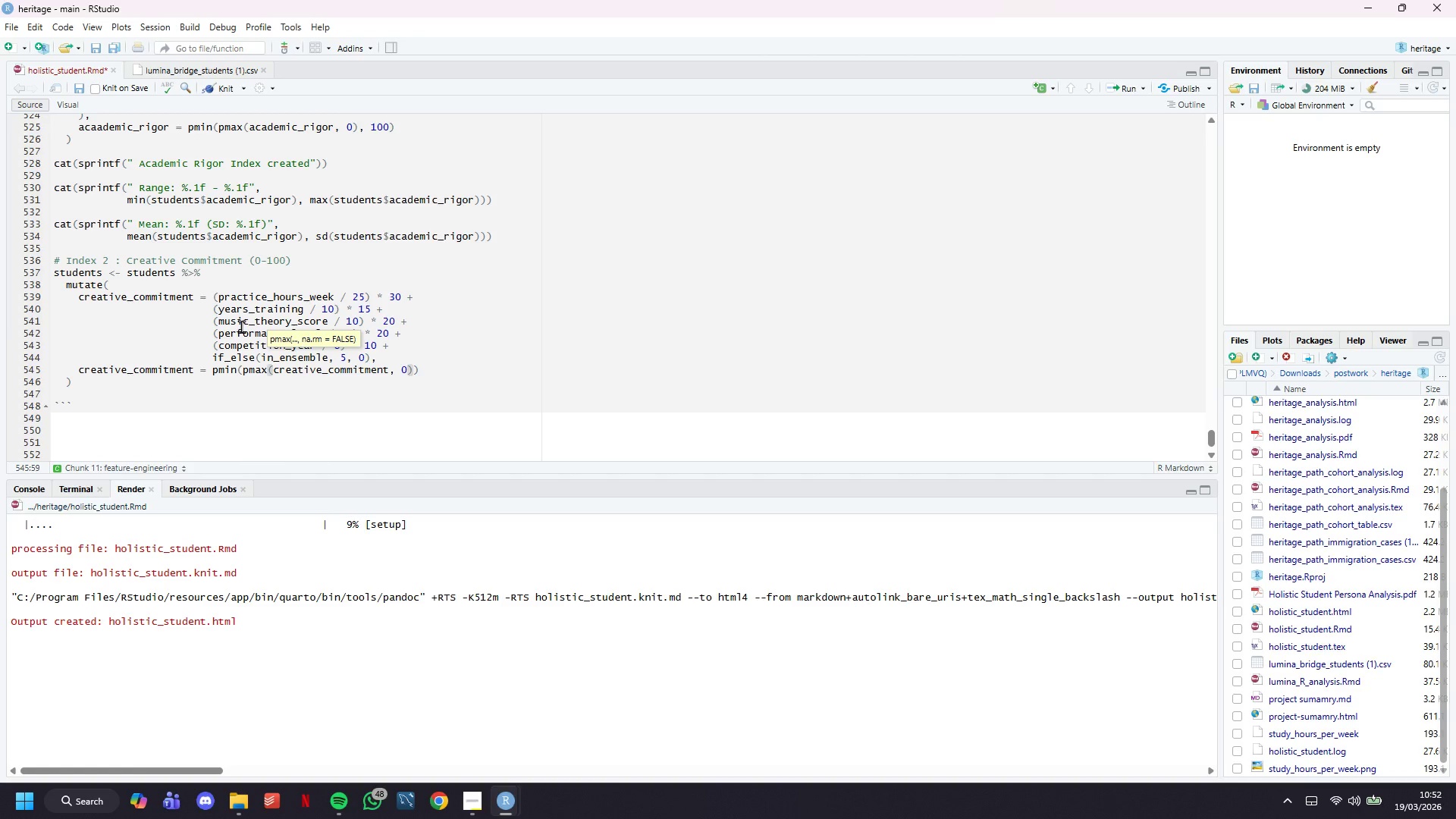 
key(ArrowRight)
 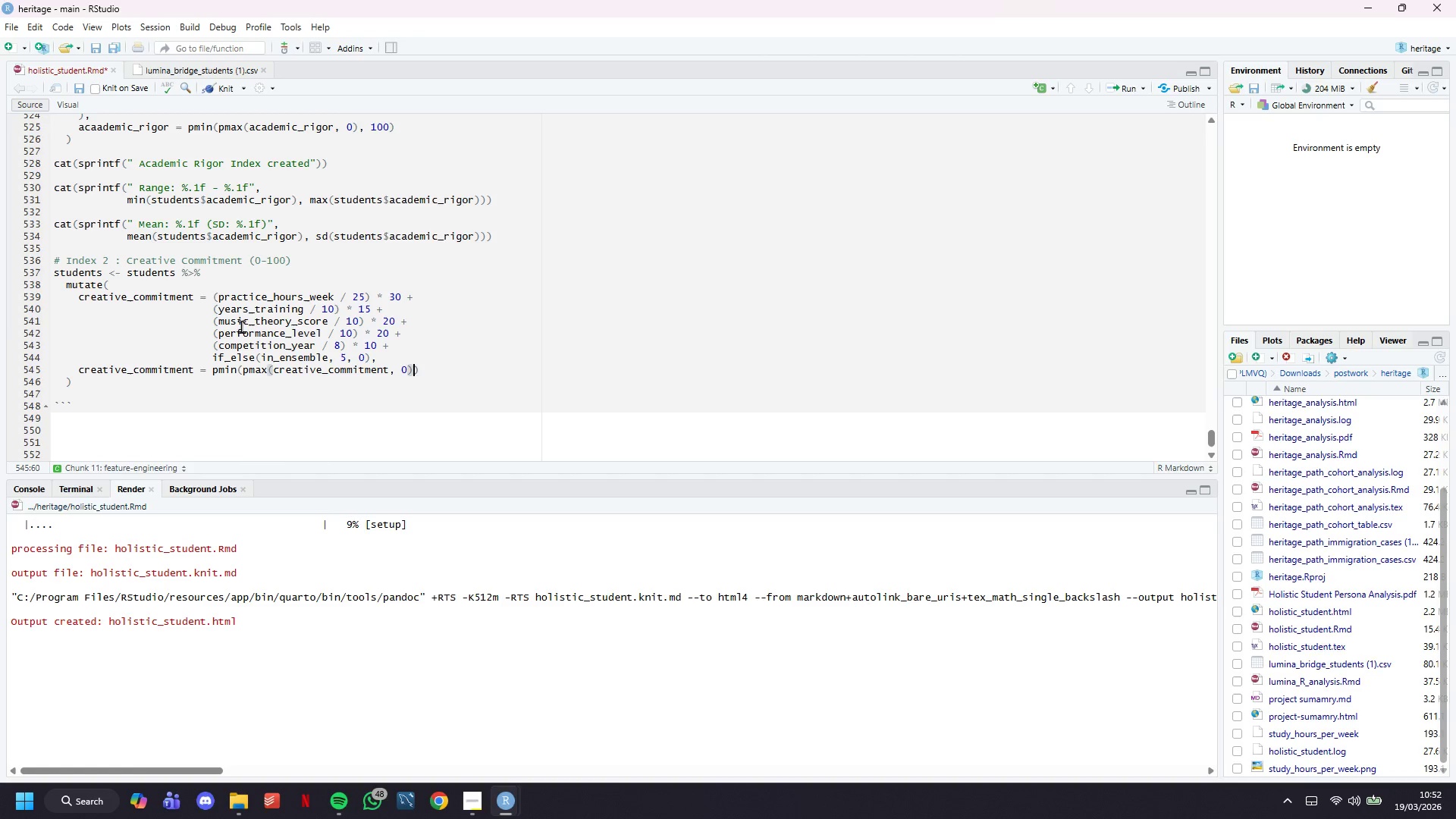 
type(, 100)
 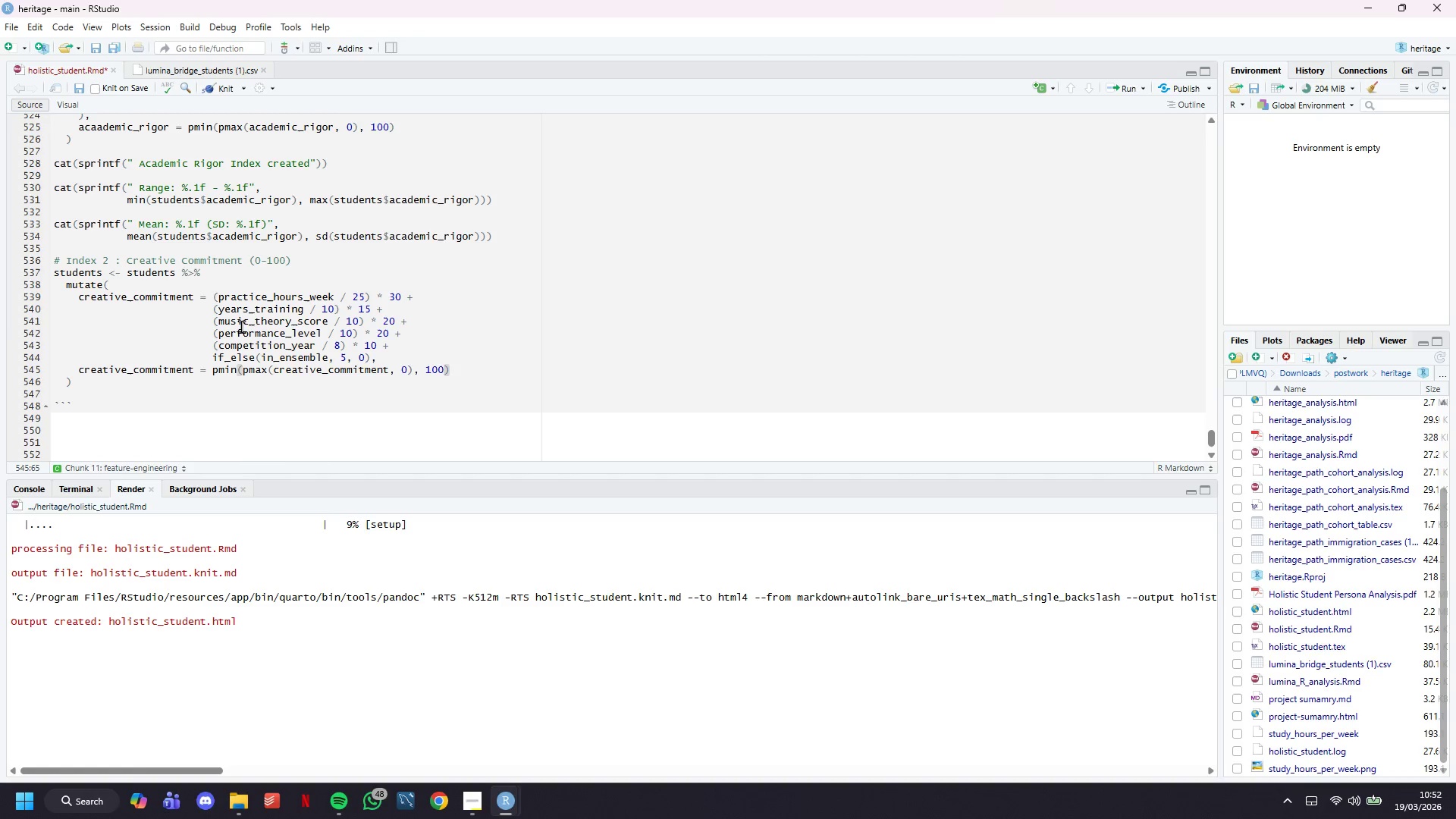 
key(ArrowRight)
 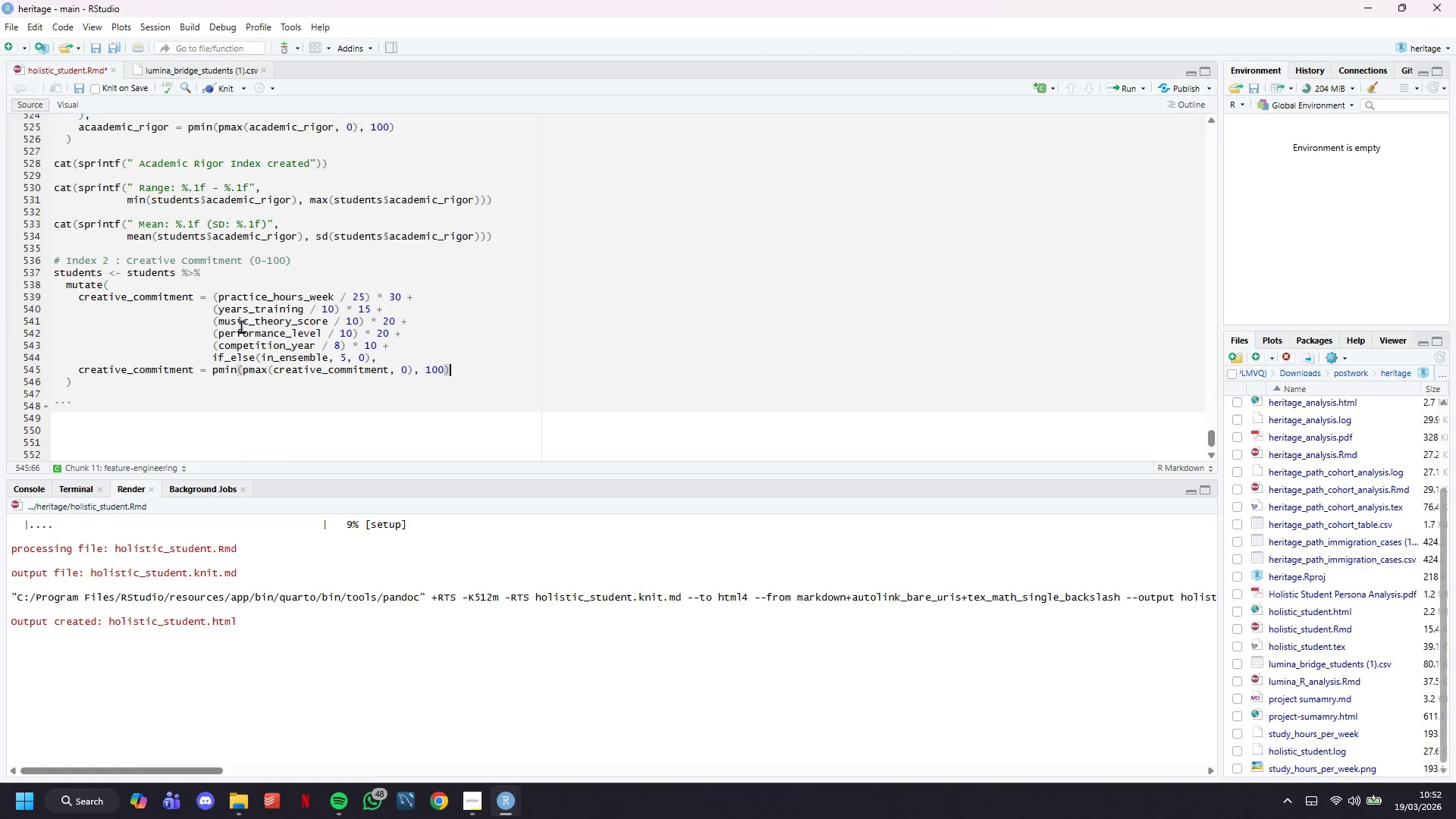 
key(ArrowDown)
 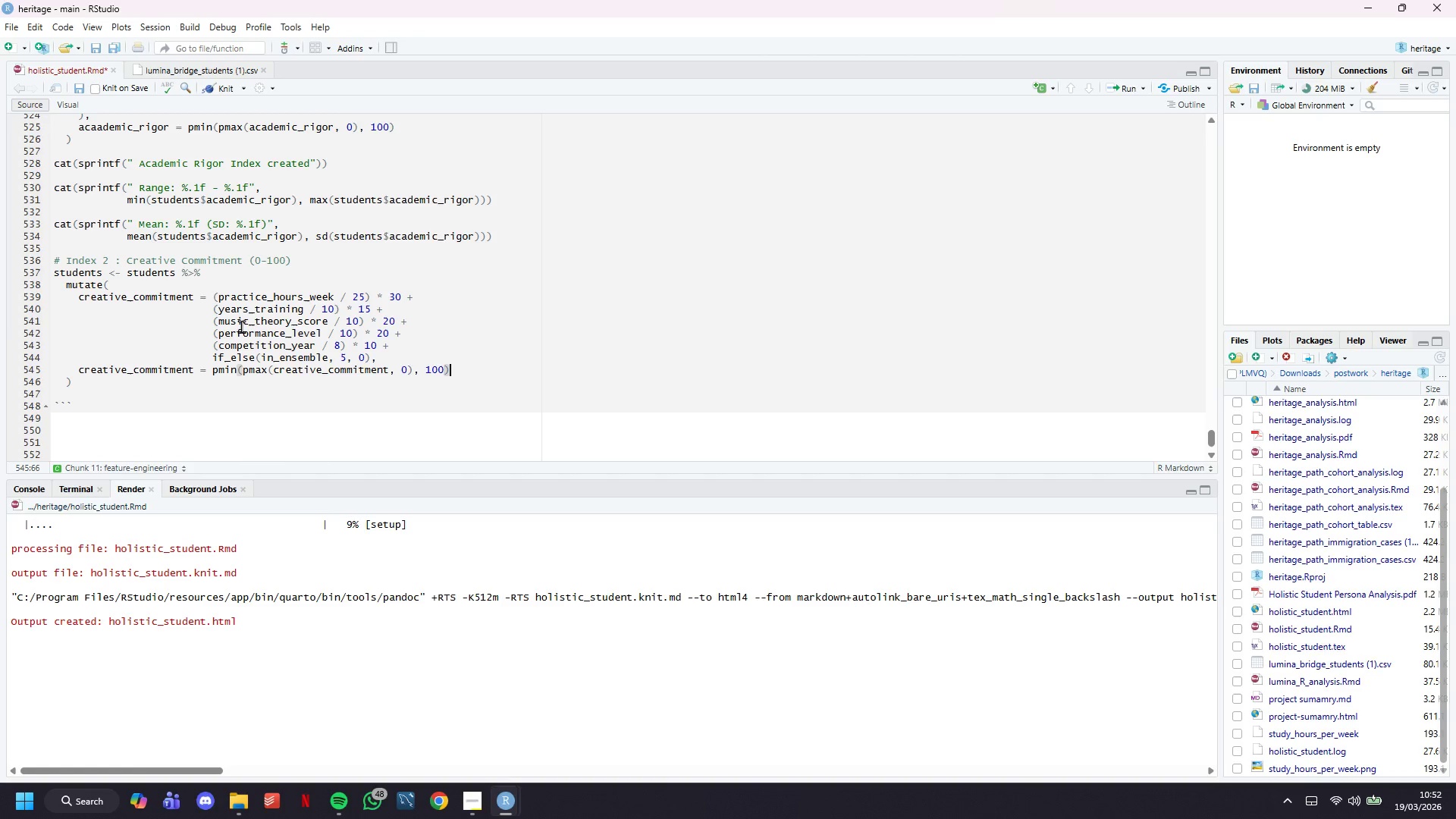 
key(ArrowUp)
 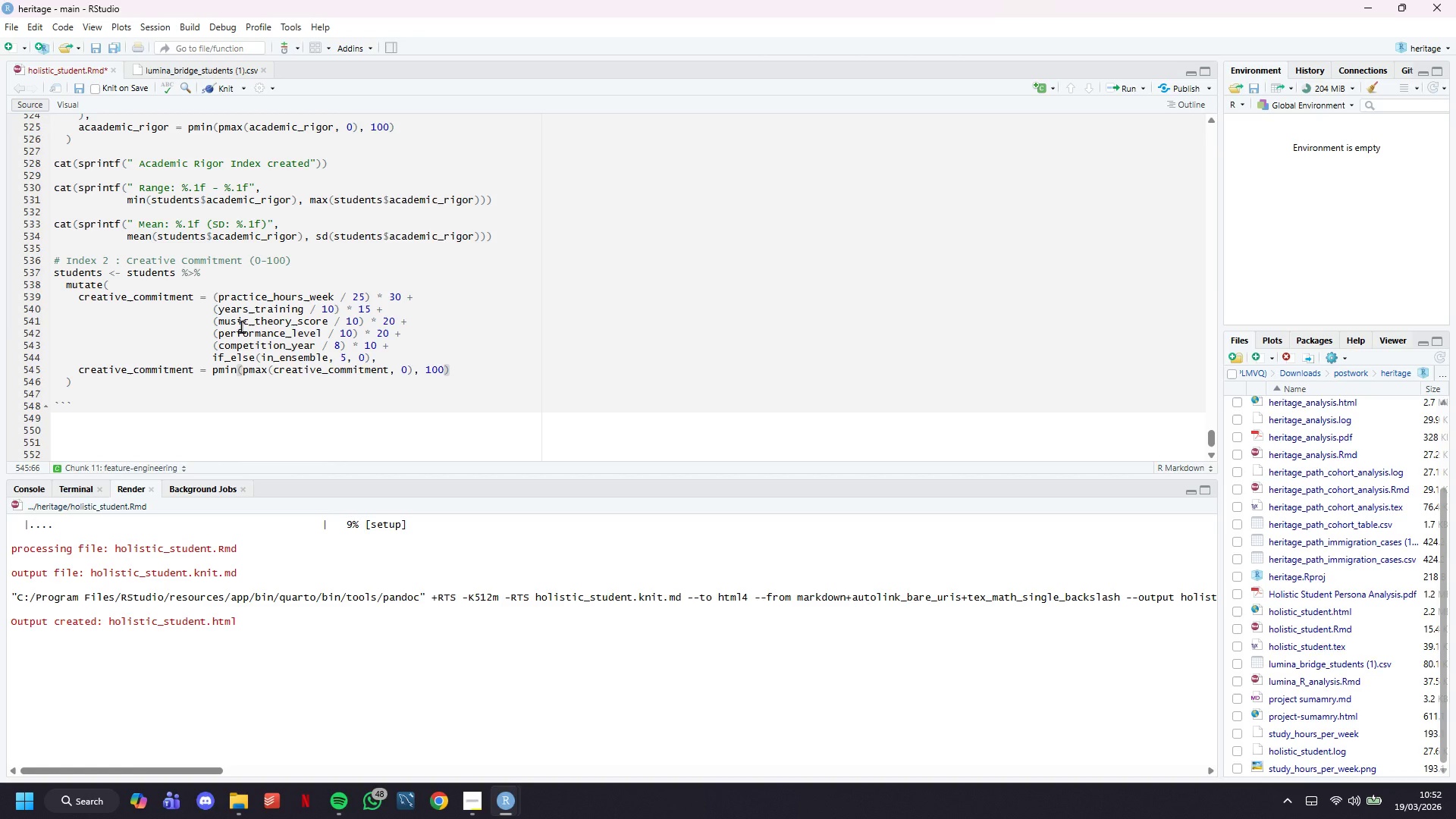 
key(ArrowDown)
 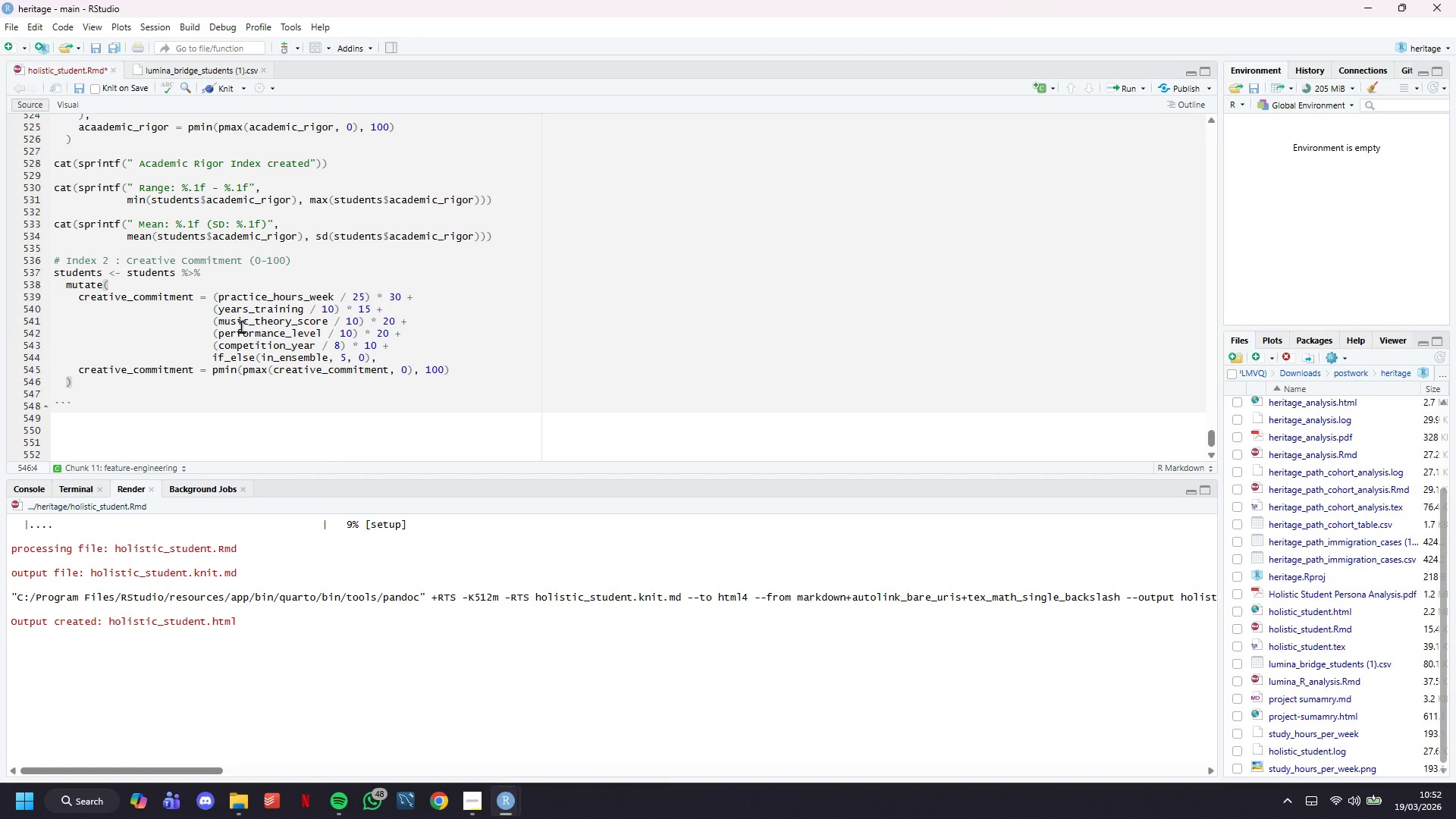 
key(Enter)
 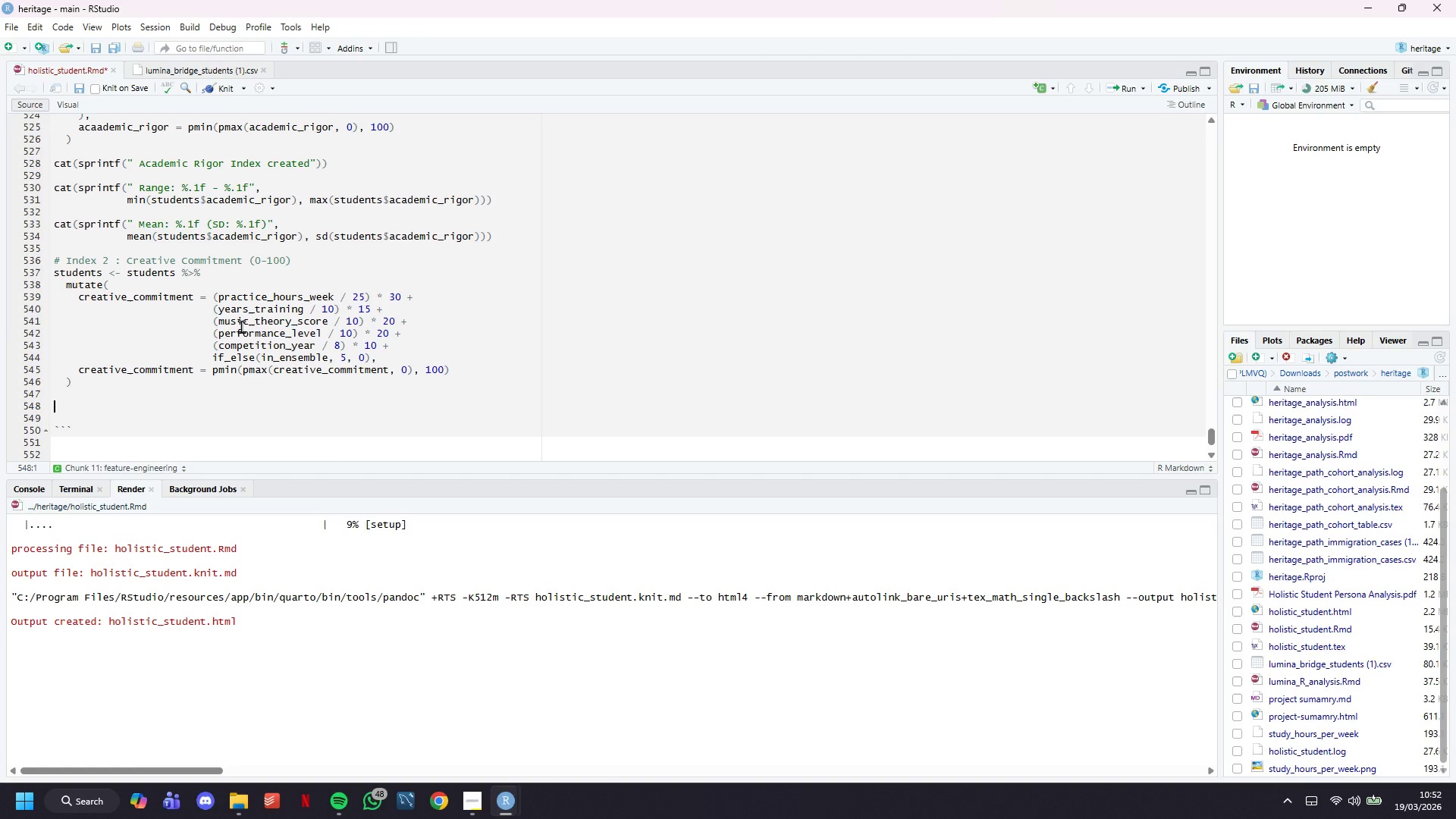 
key(Enter)
 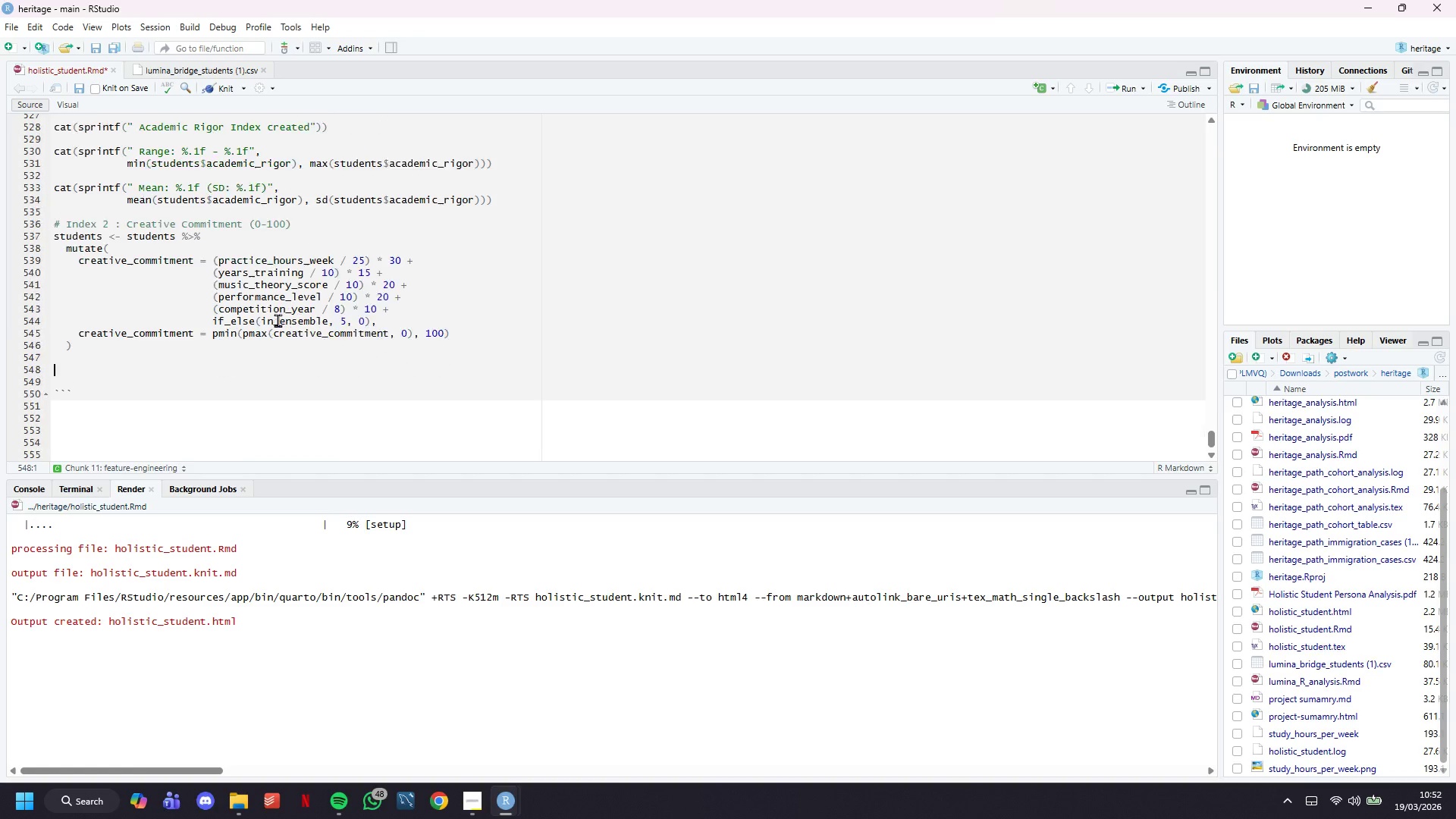 
scroll: coordinate [278, 320], scroll_direction: down, amount: 6.0
 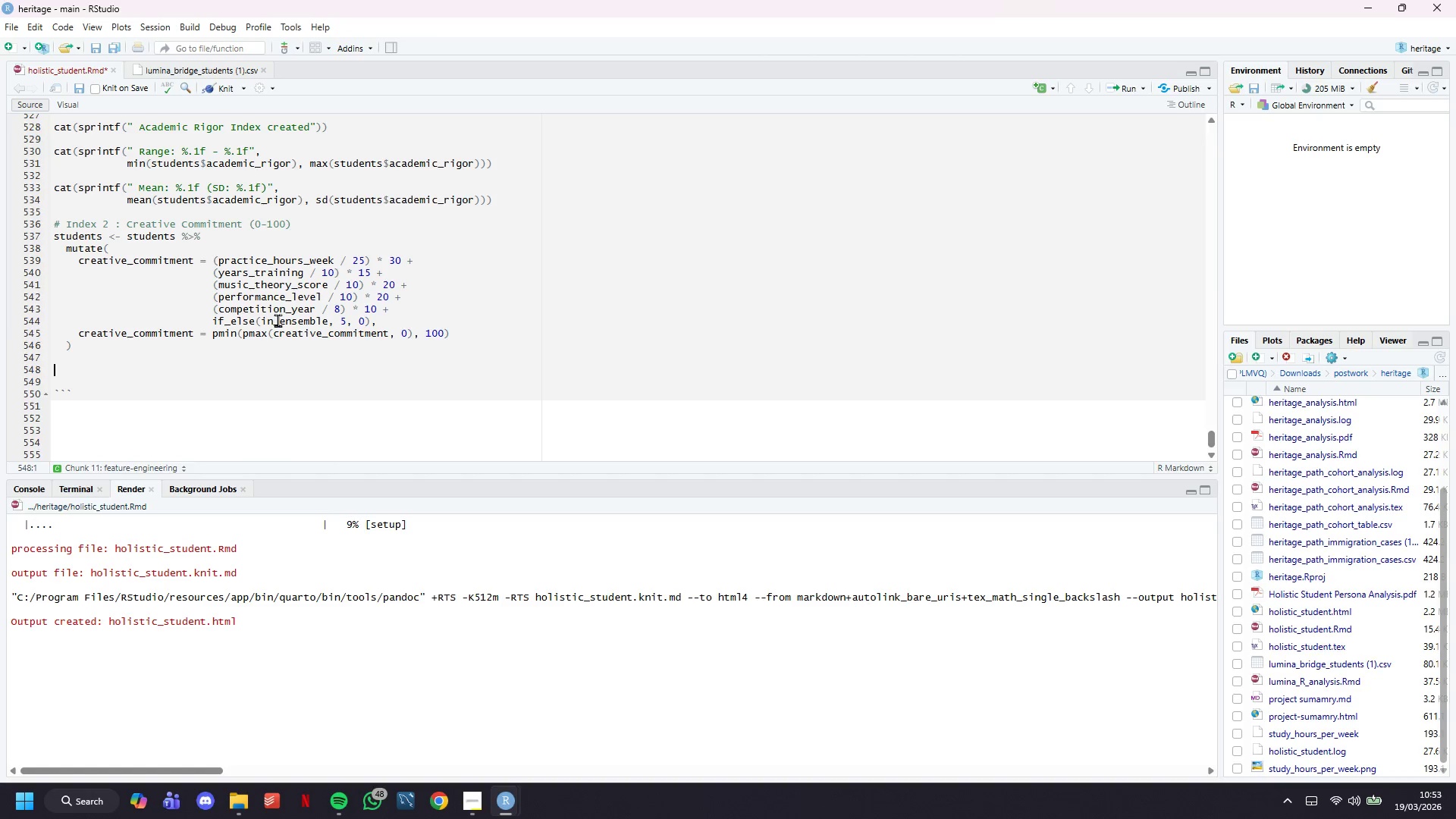 
wait(30.36)
 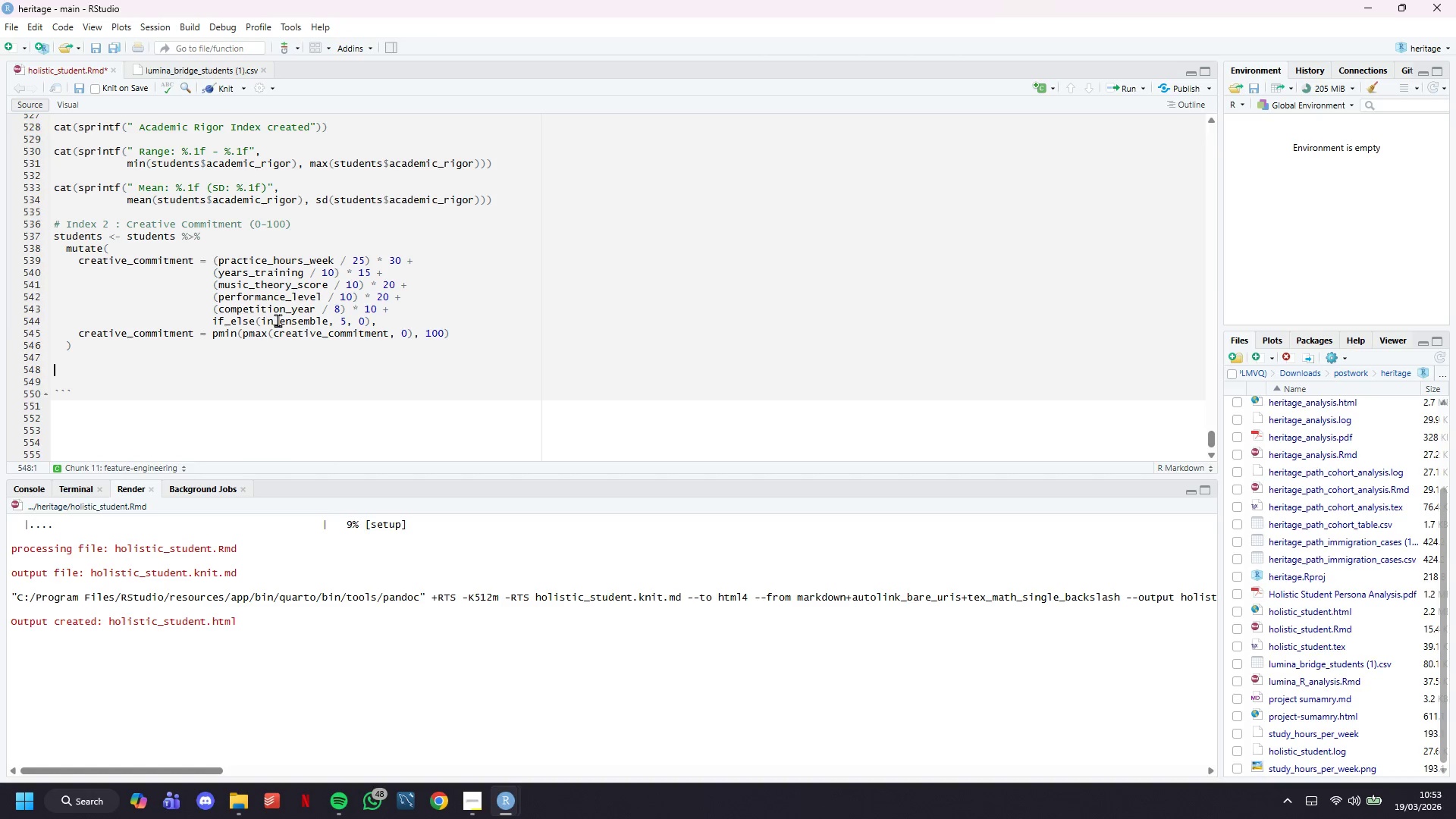 
type(cat(sprintf(" Creative Ci)
key(Backspace)
type(ommitment Index created)
 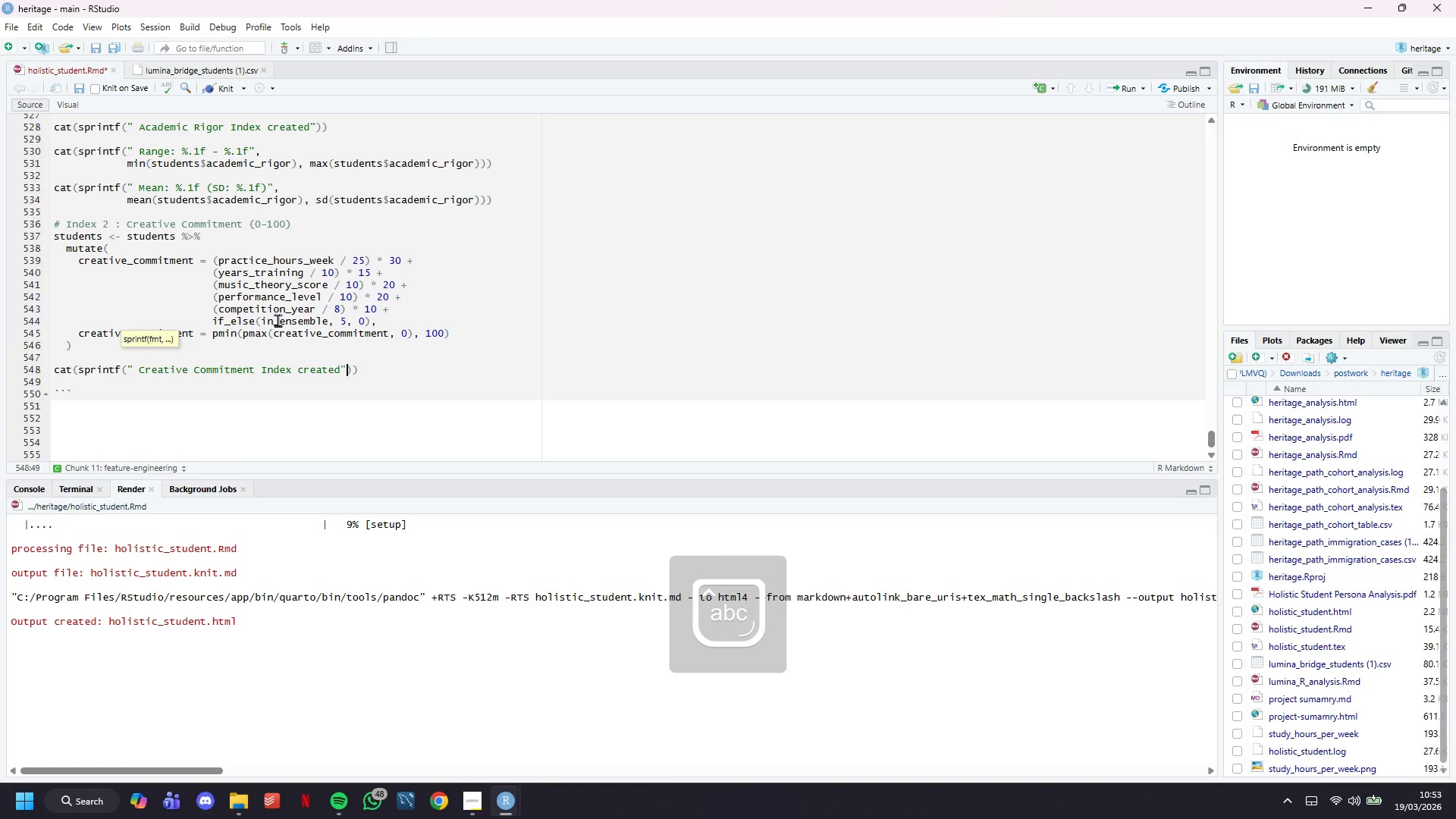 
key(ArrowRight)
 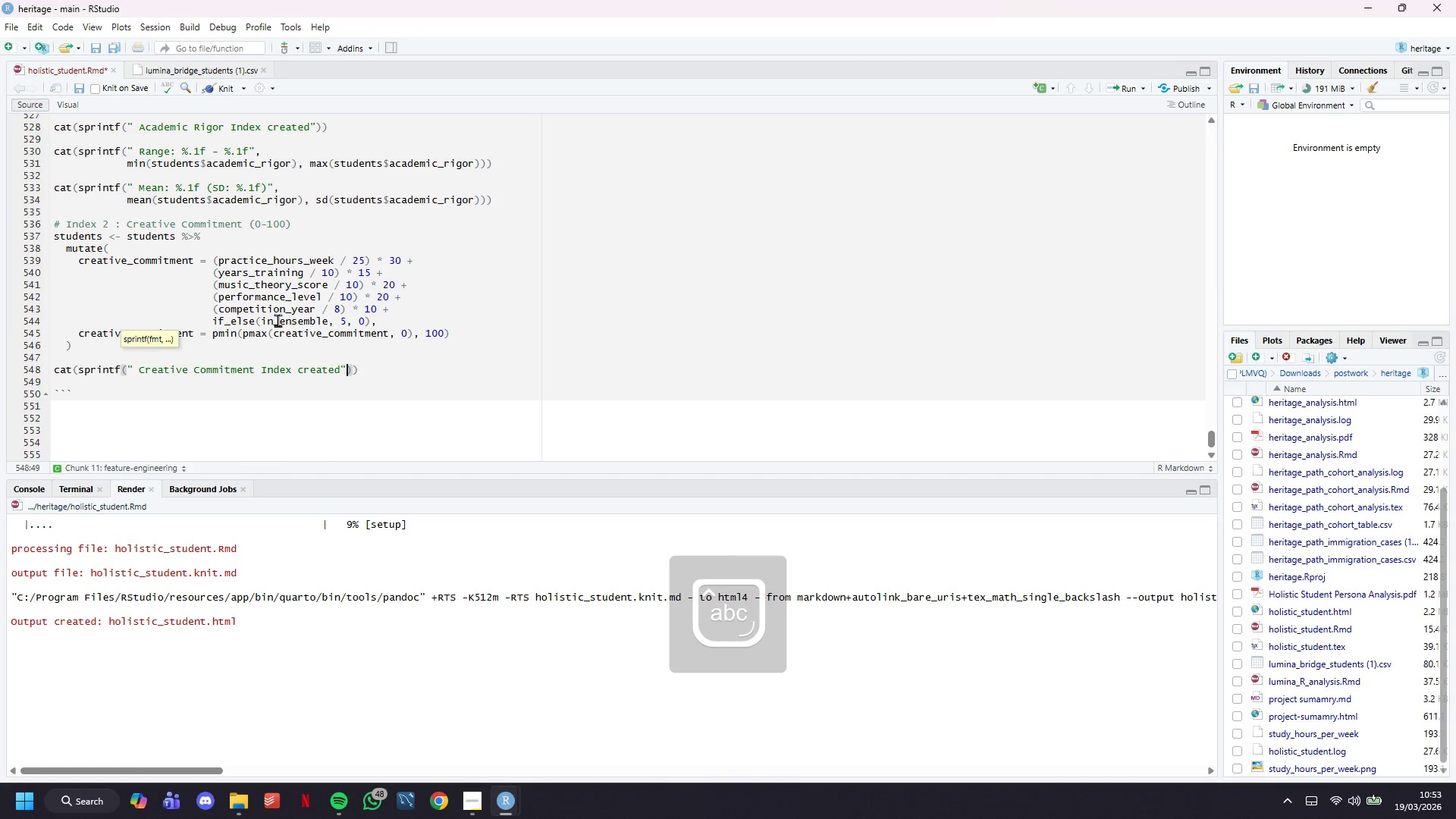 
key(ArrowRight)
 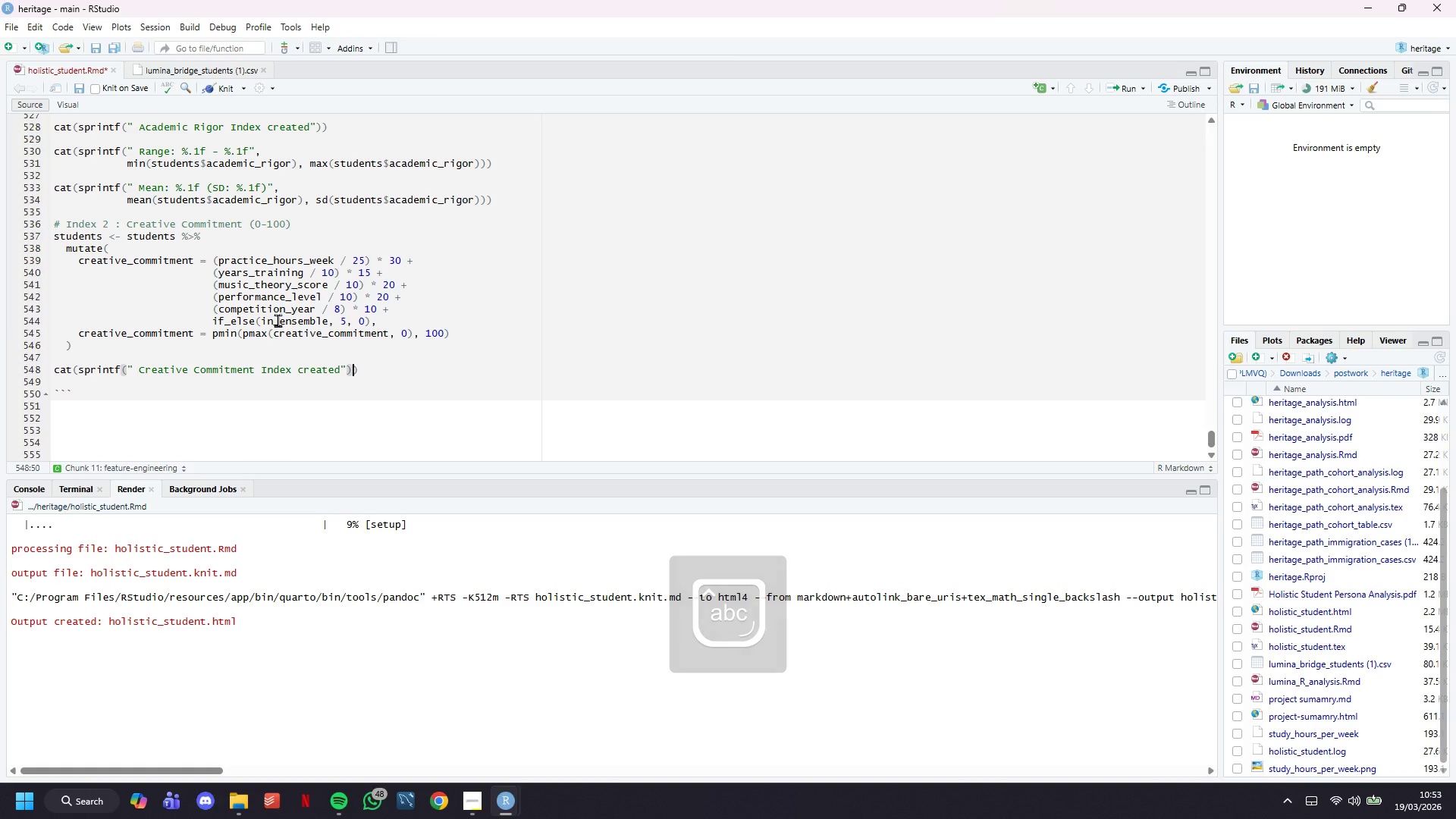 
key(ArrowRight)
 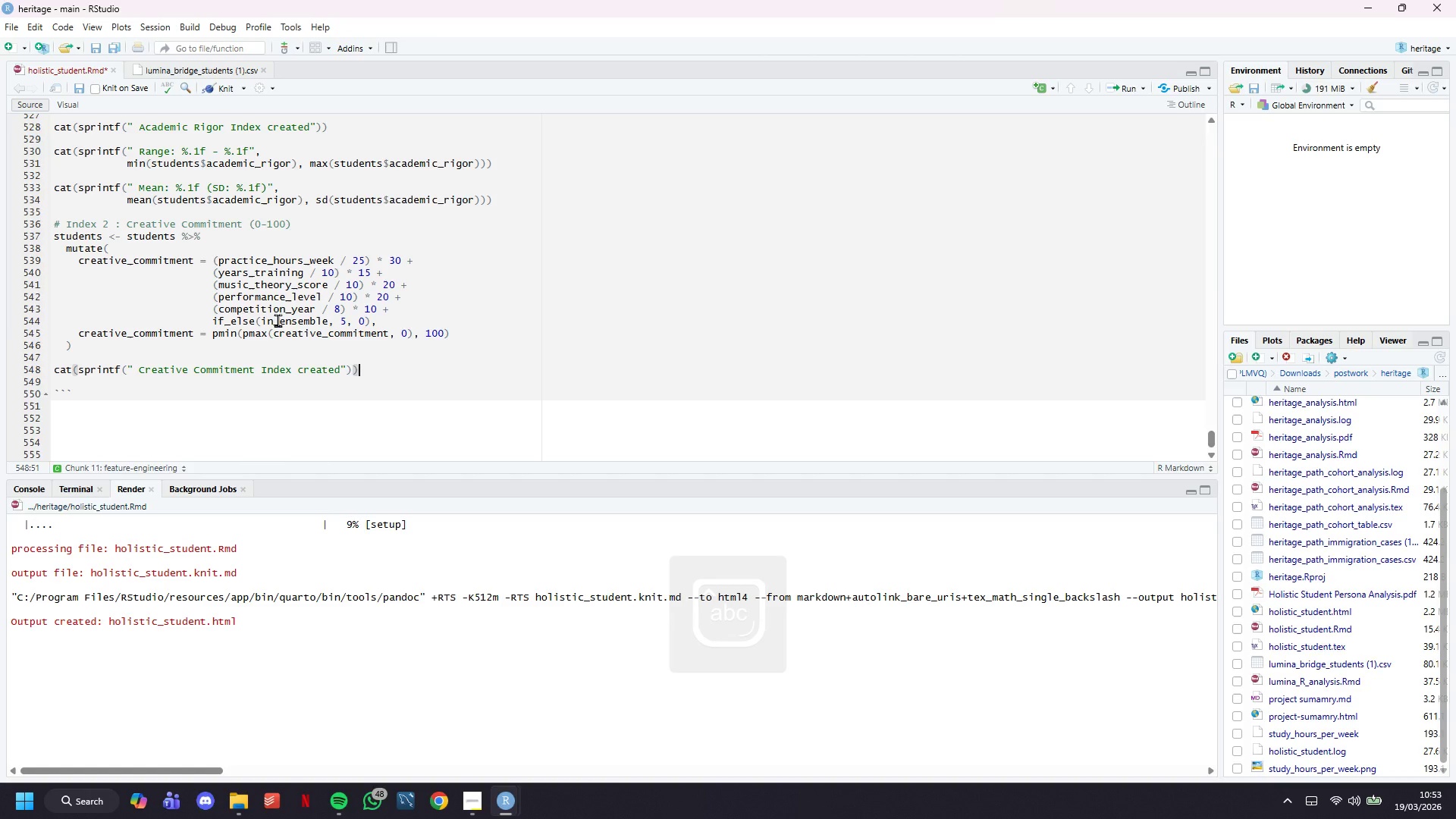 
key(Enter)
 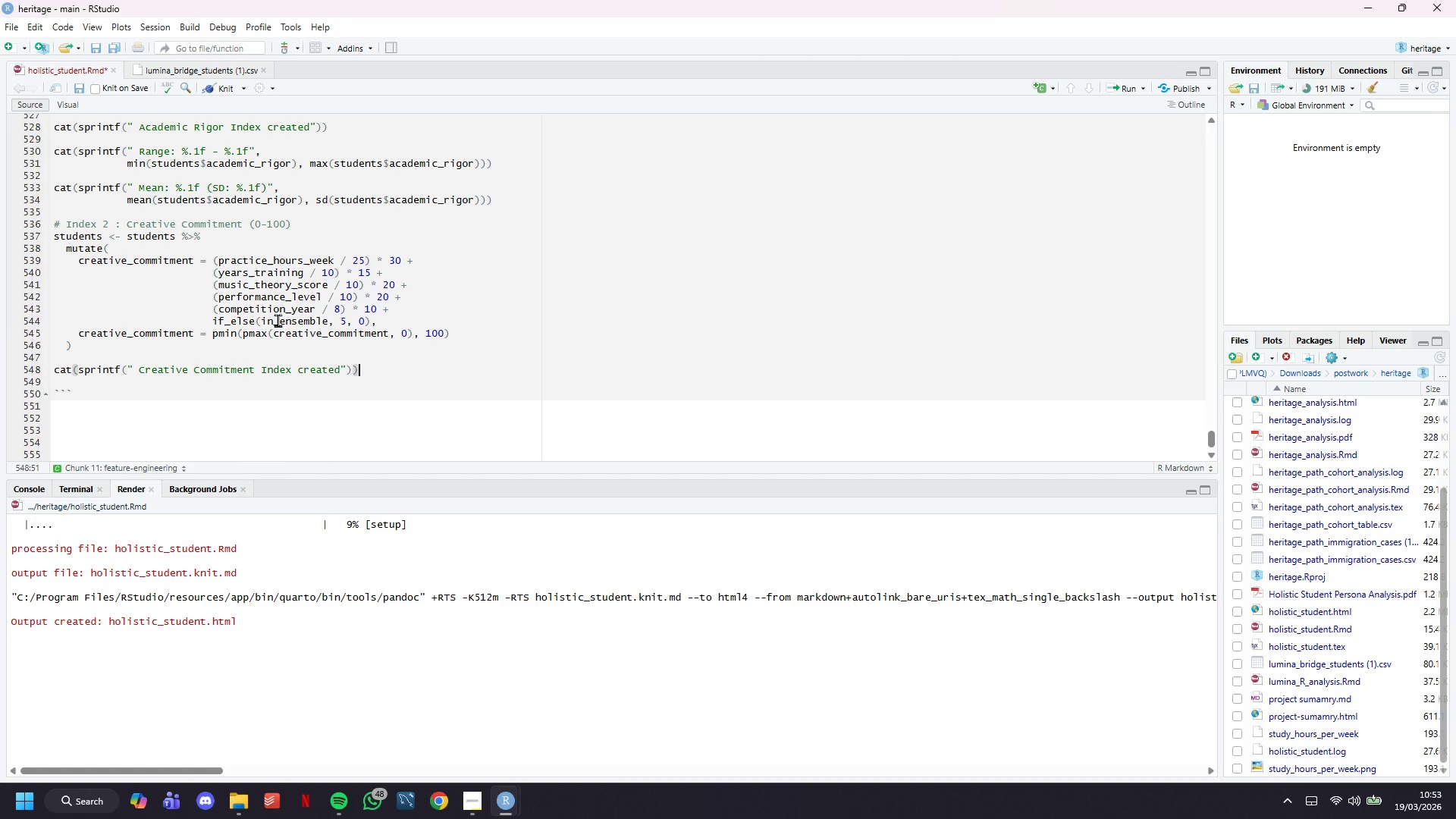 
type(cat(sprintf(" Range: %.1f - %.1f)
 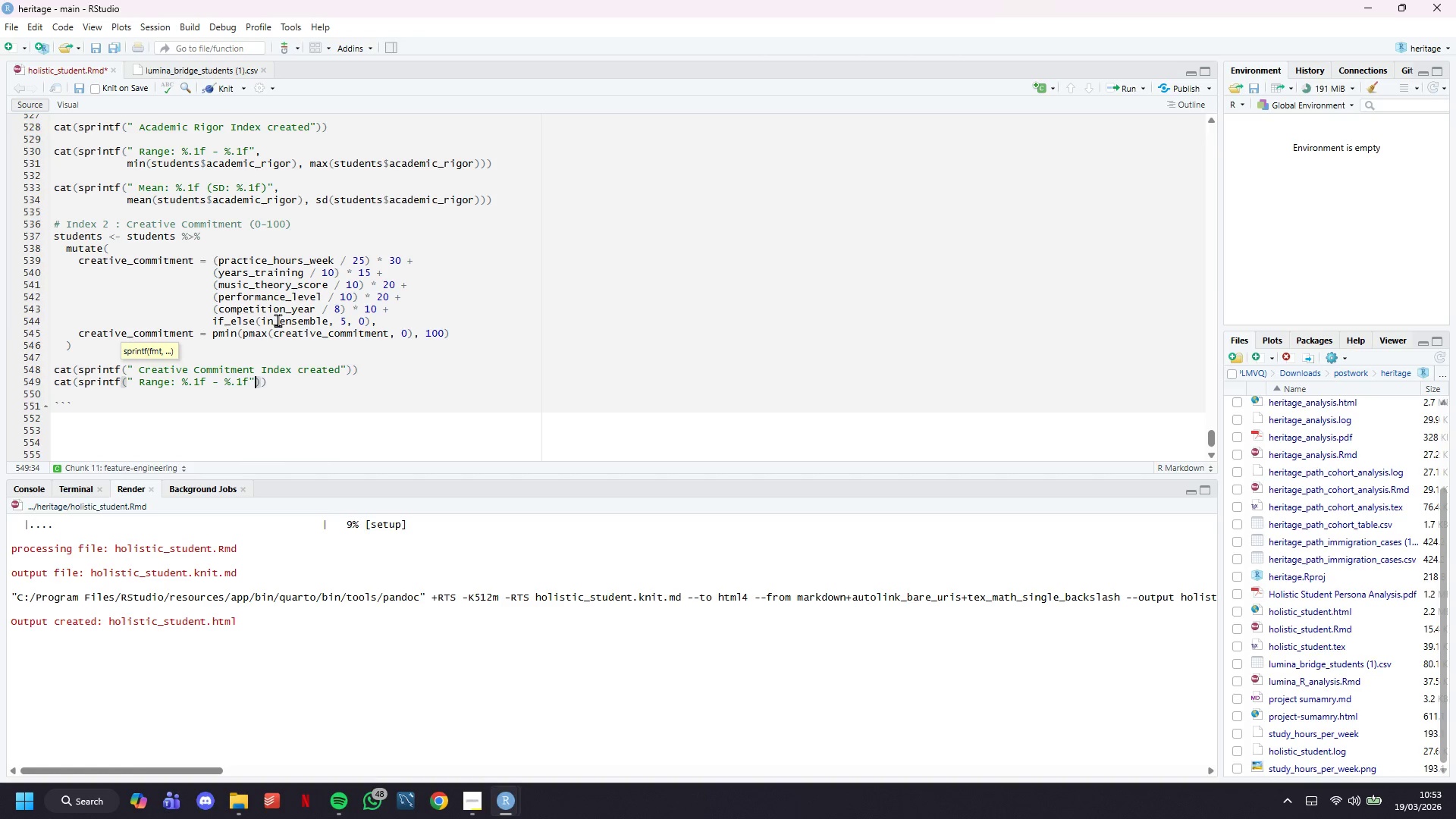 
 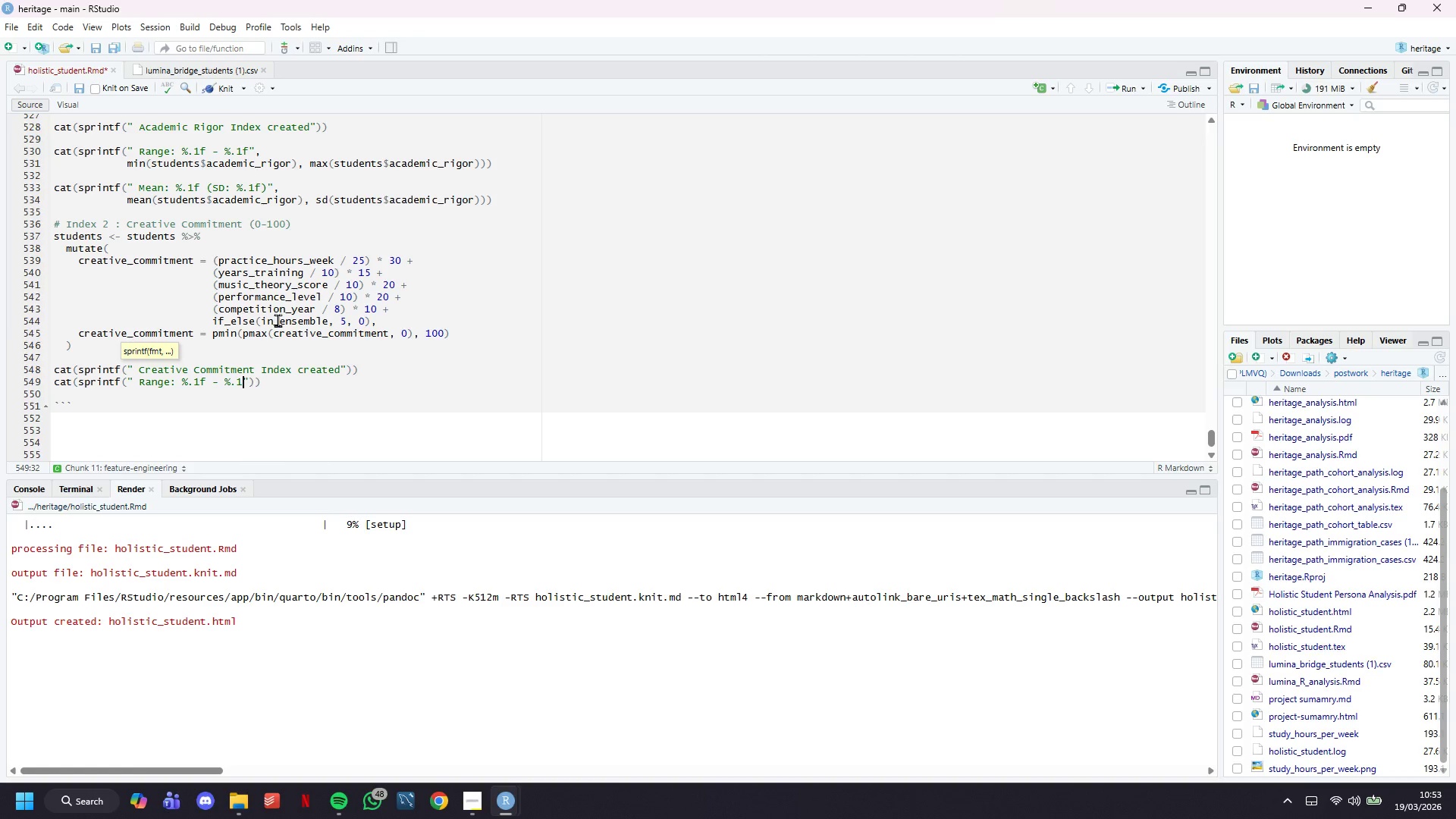 
key(ArrowRight)
 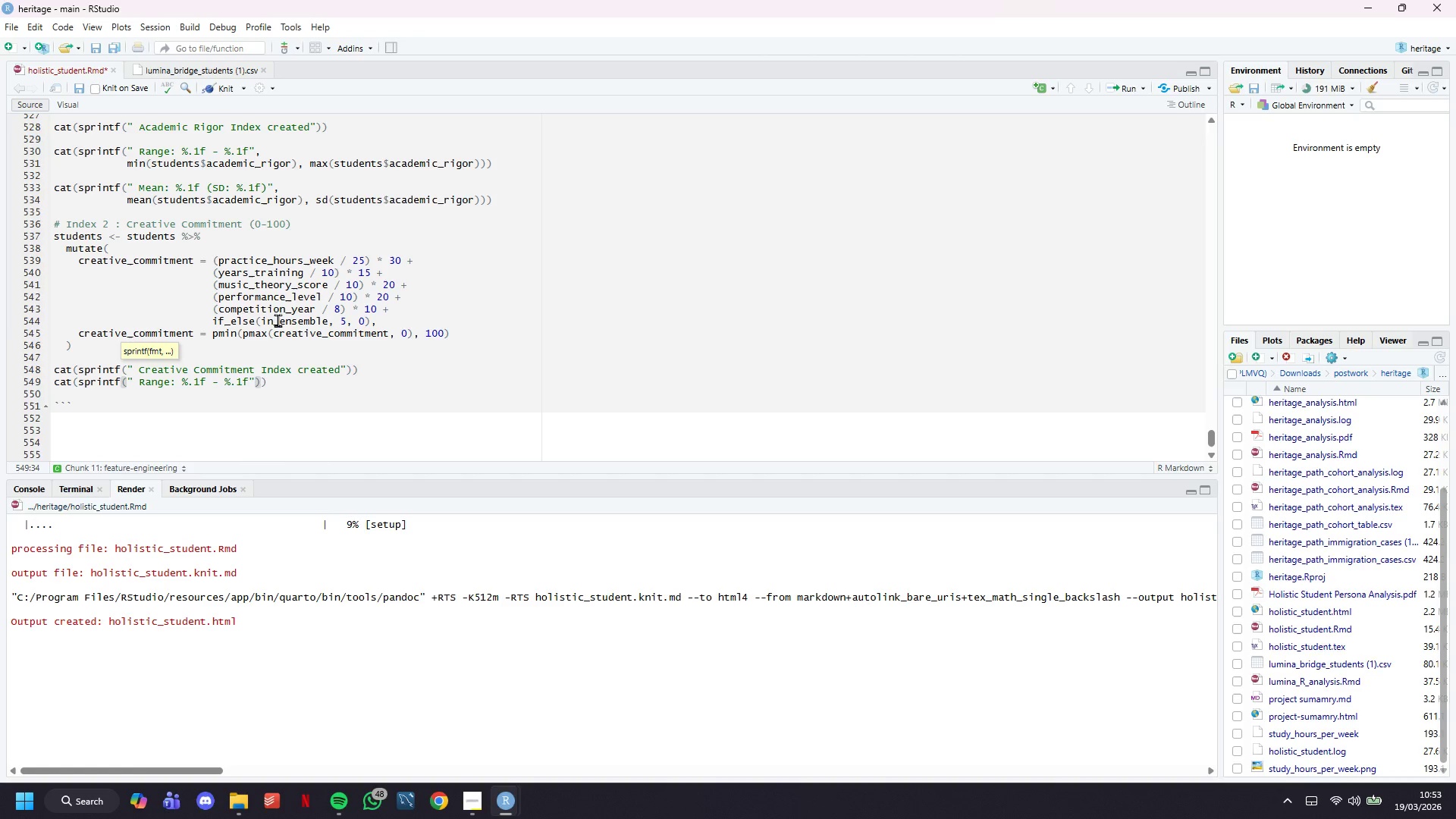 
key(Comma)
 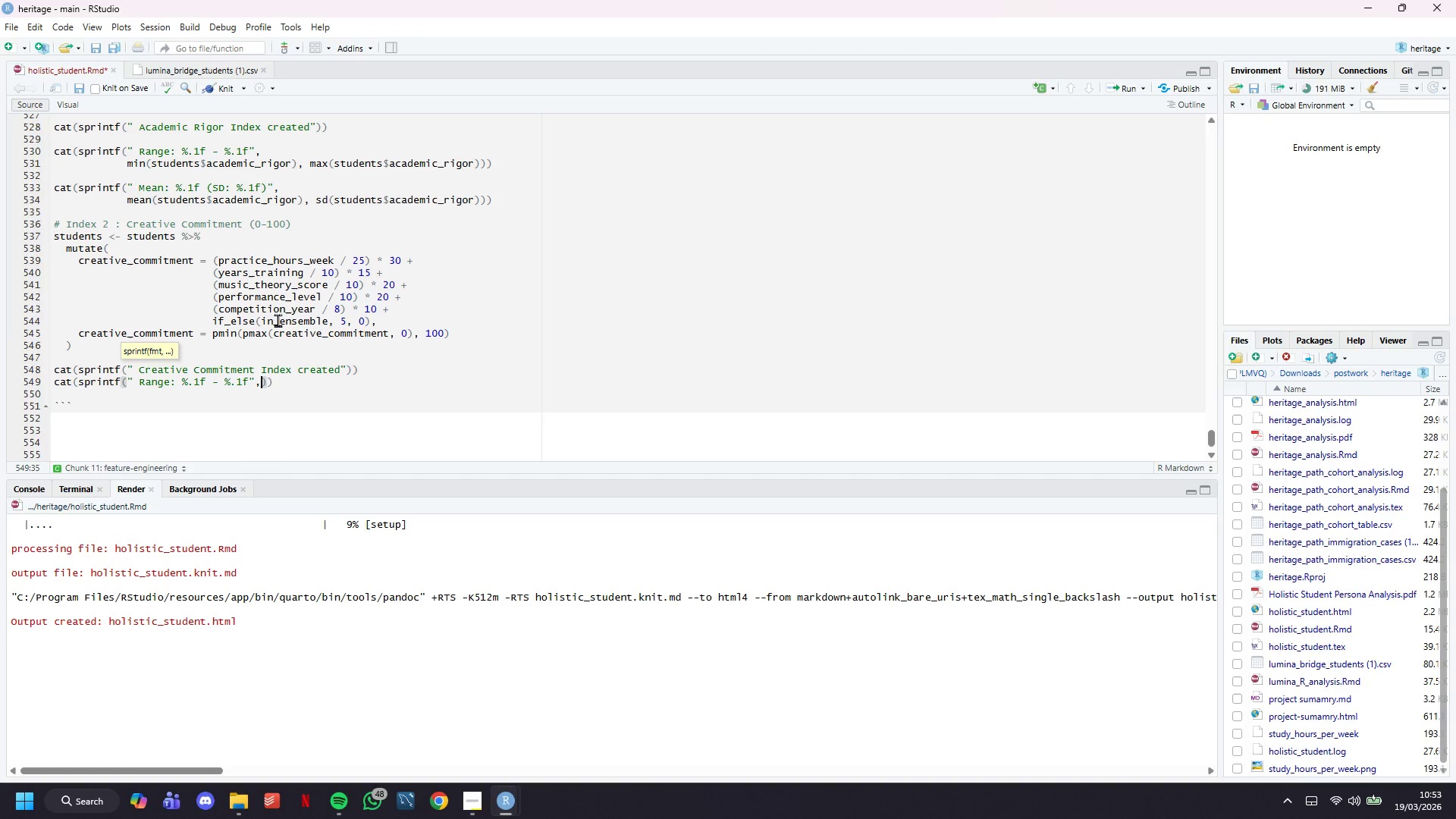 
key(Enter)
 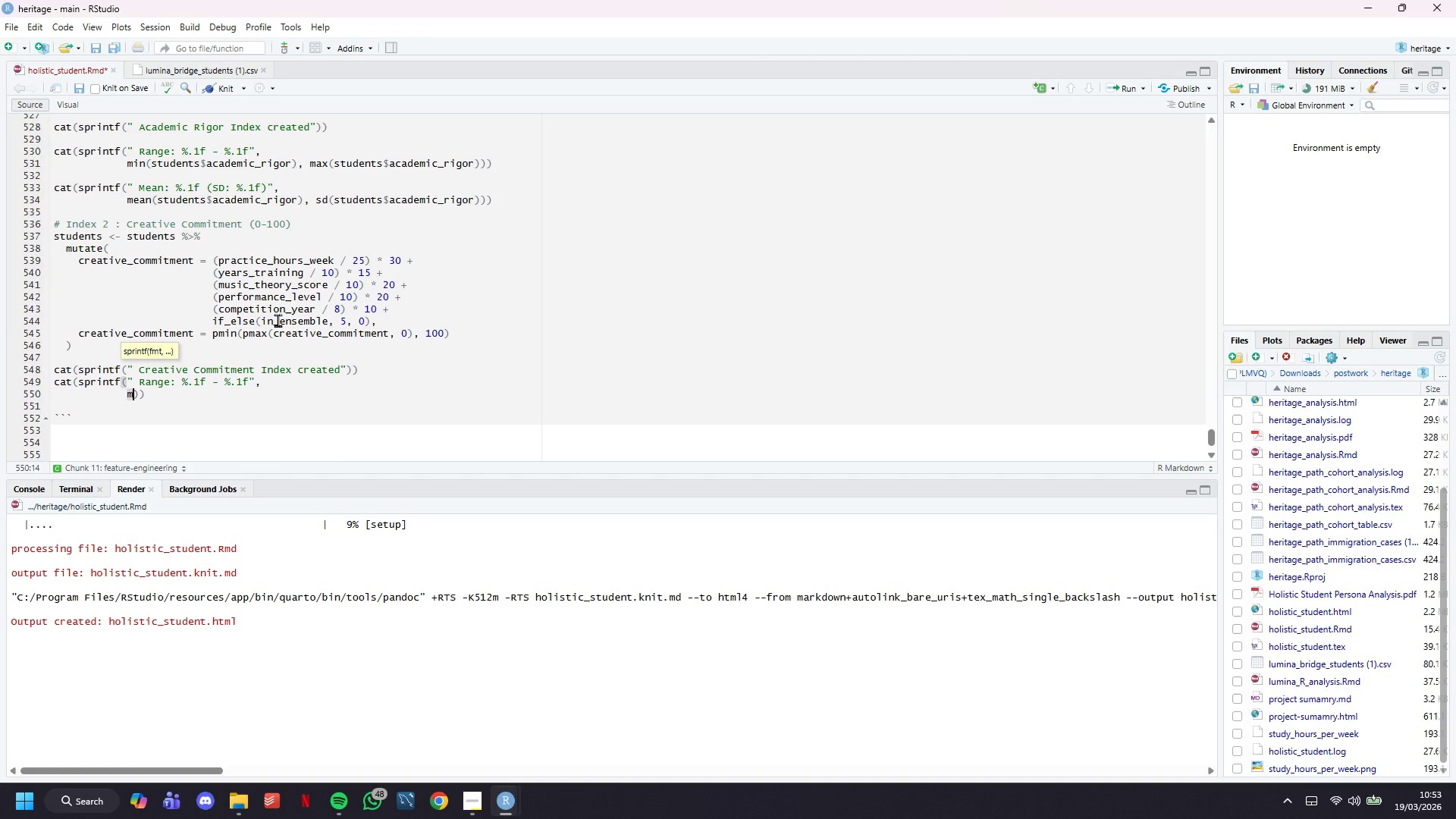 
type(min(students$creative_commitment)
 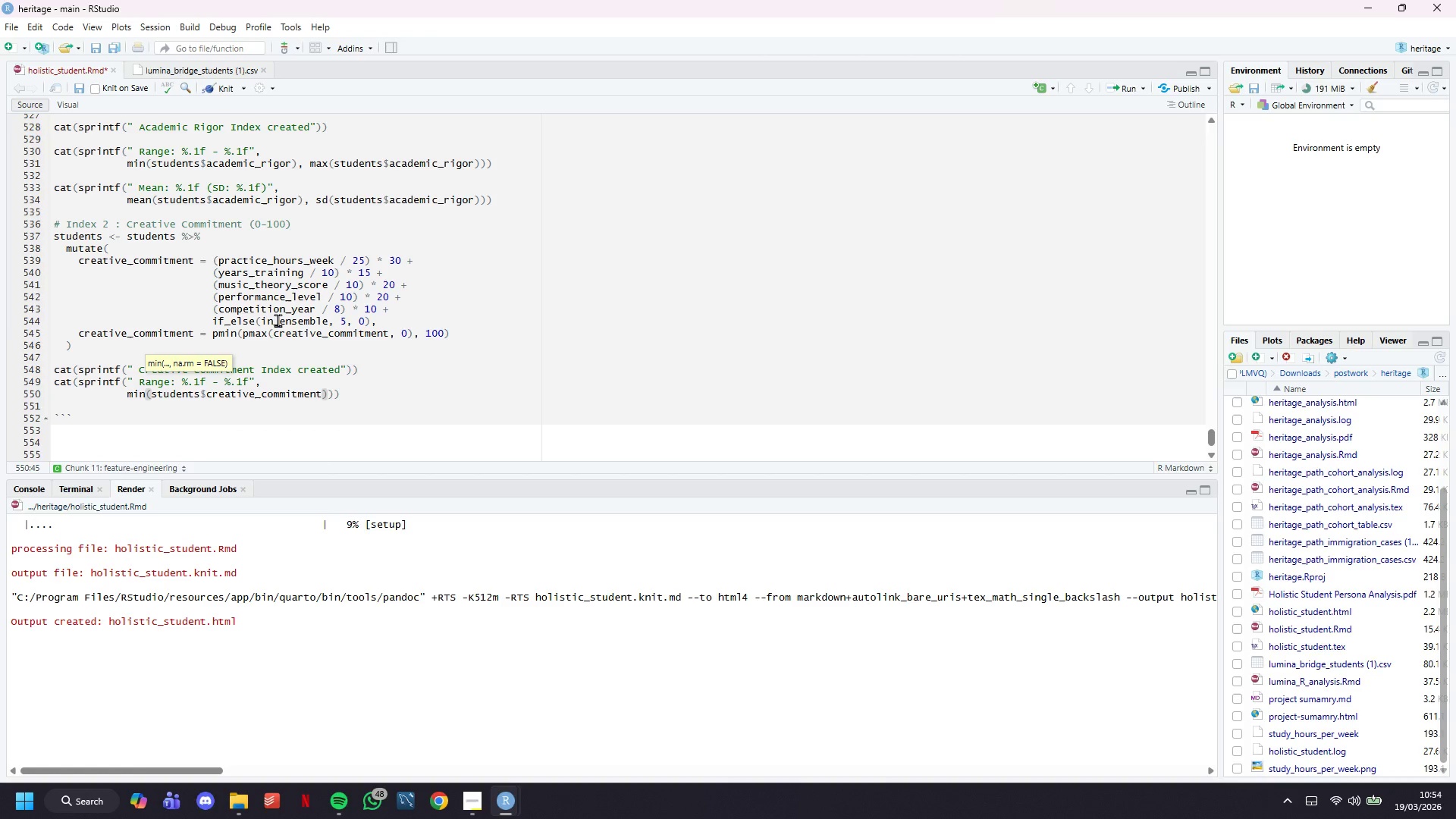 
key(ArrowRight)
 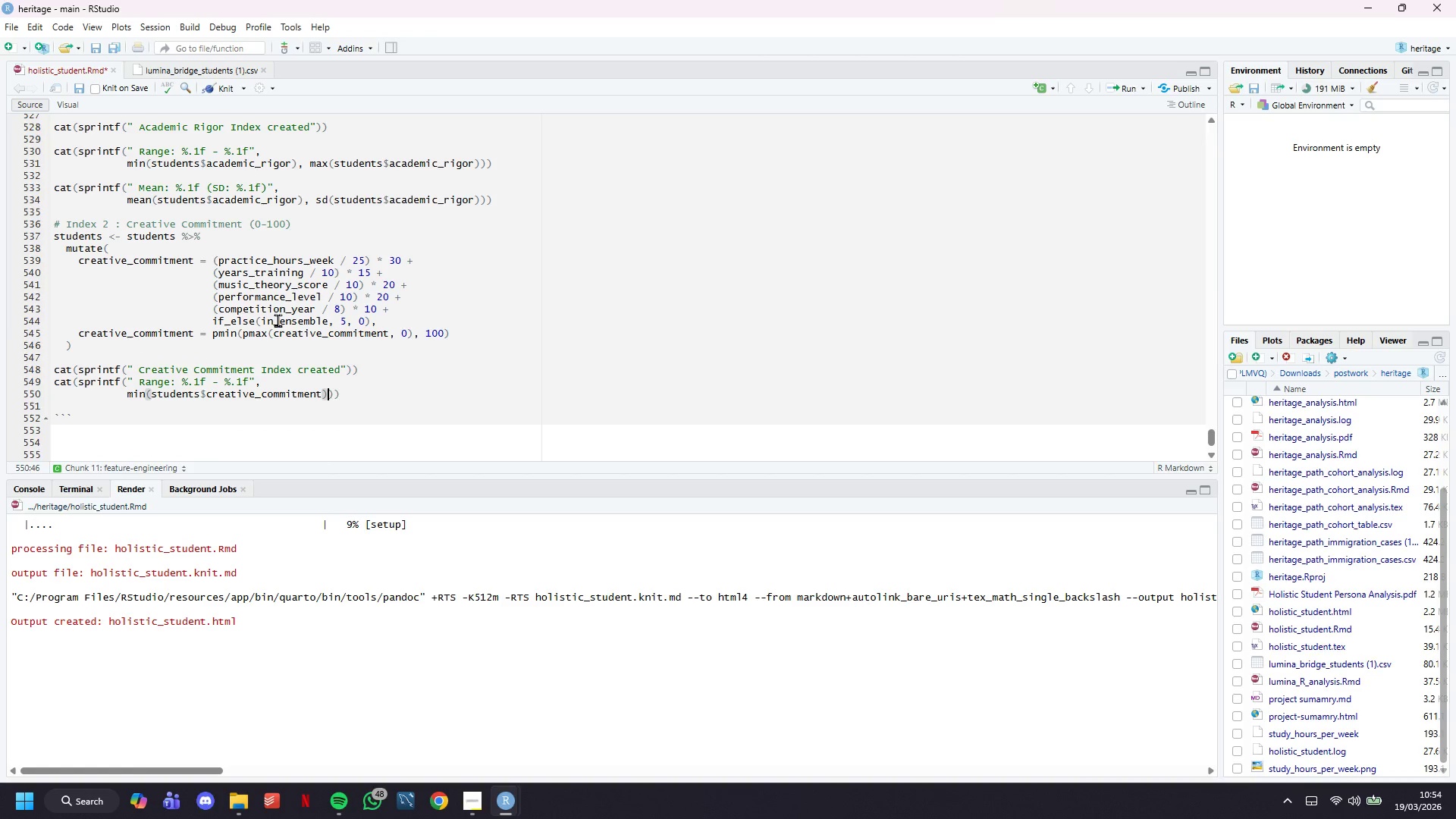 
type(, max(students$creative_commitment)
 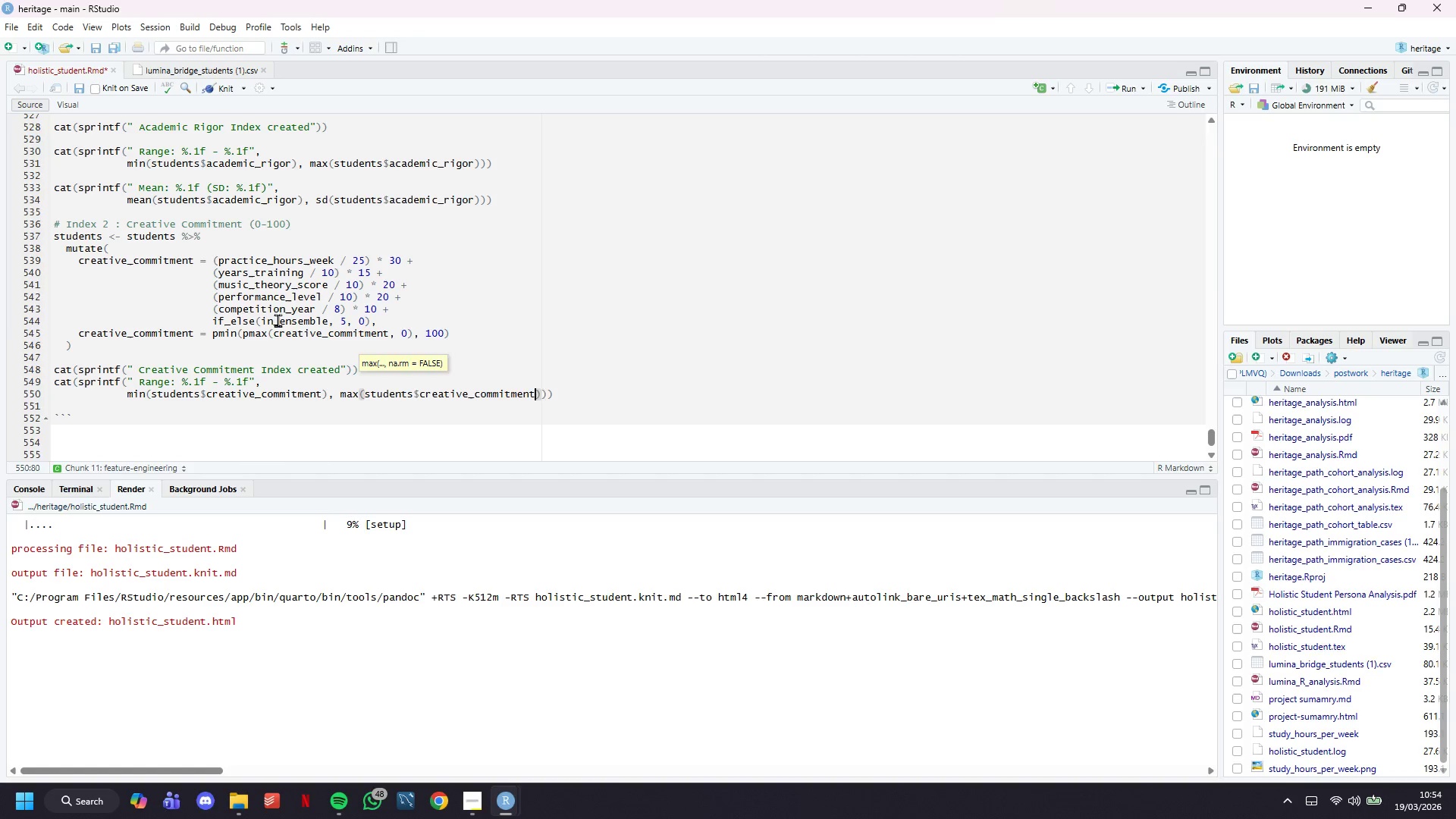 
key(ArrowRight)
 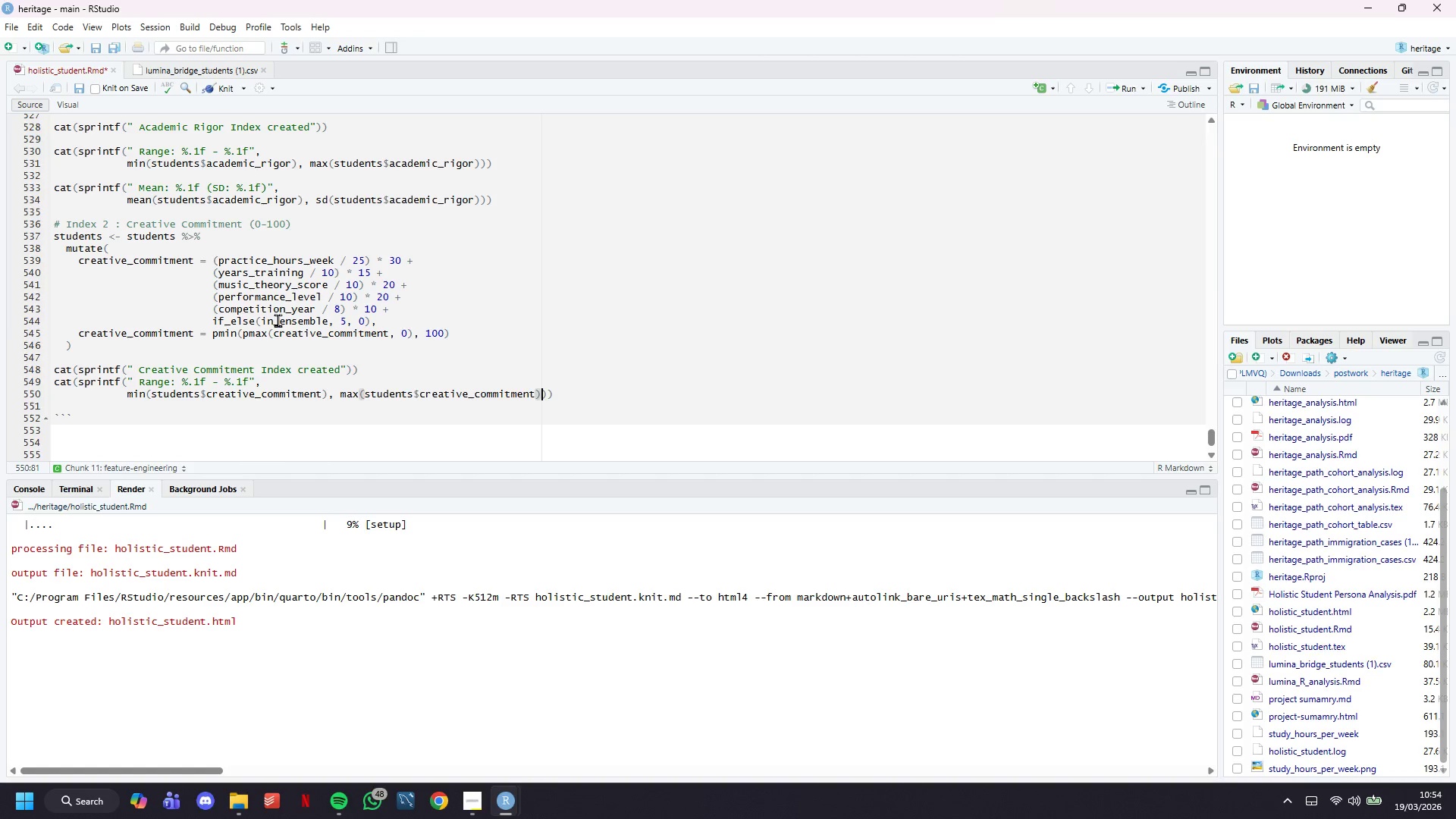 
key(ArrowRight)
 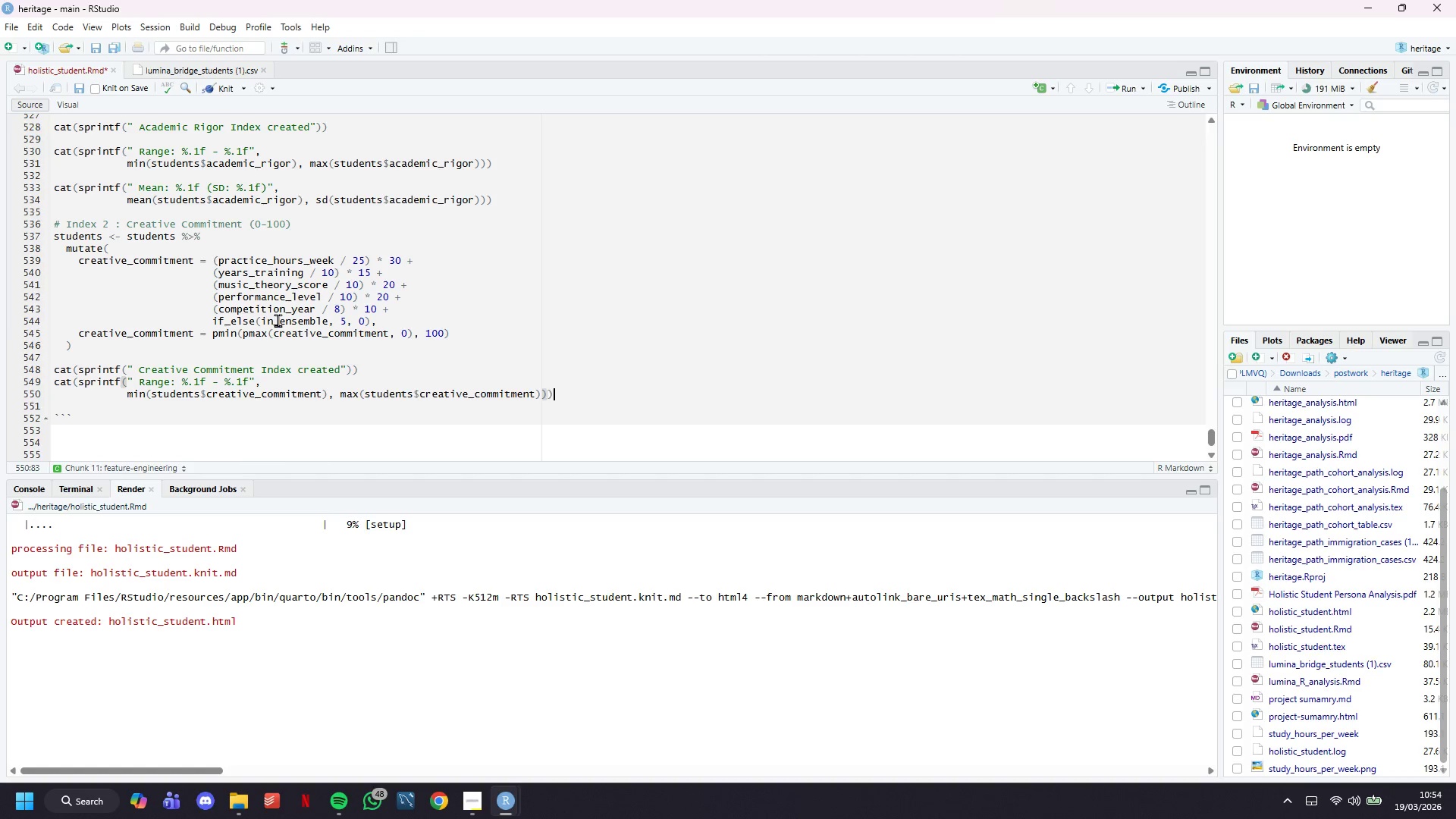 
key(ArrowRight)
 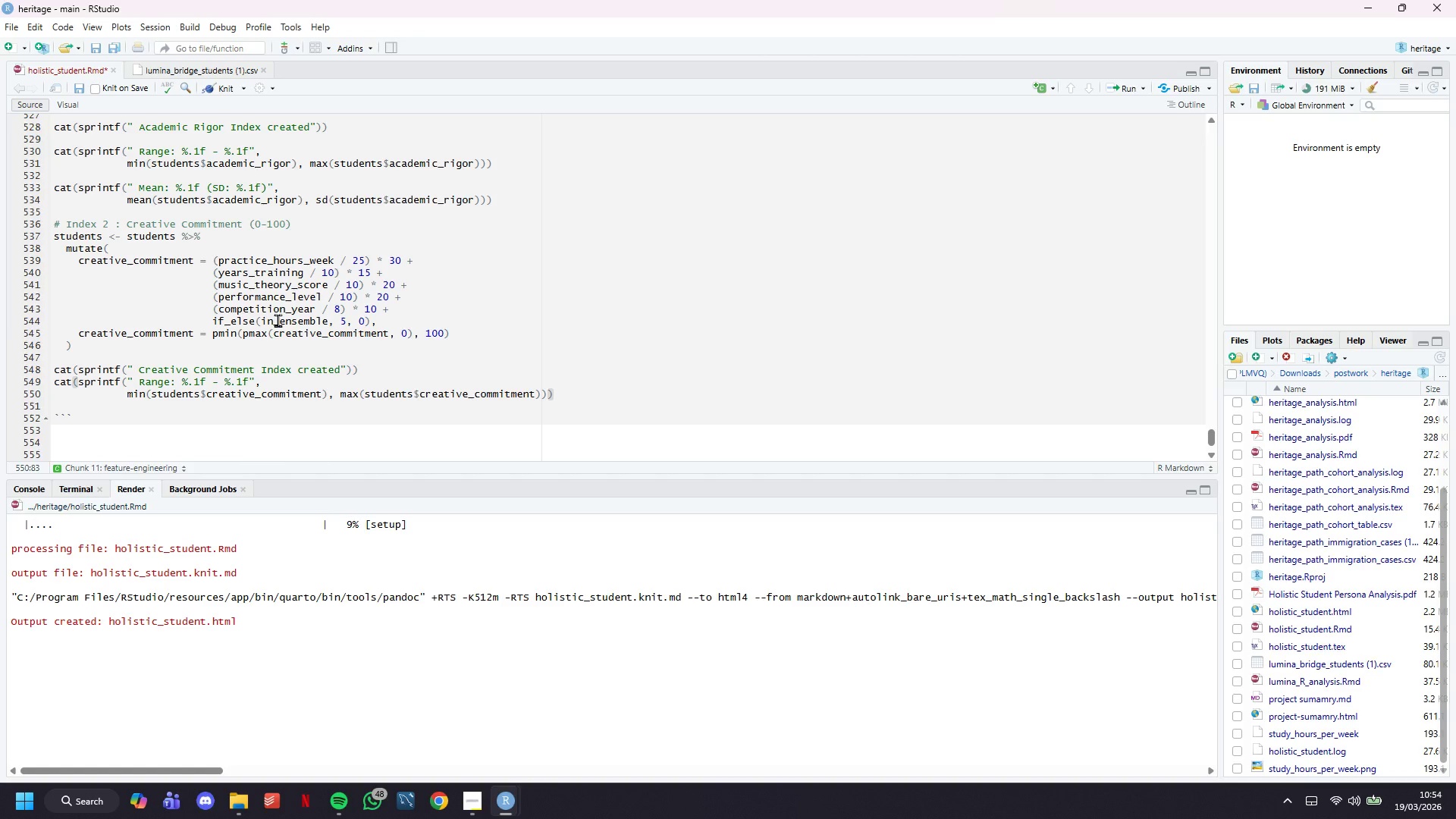 
key(Enter)
 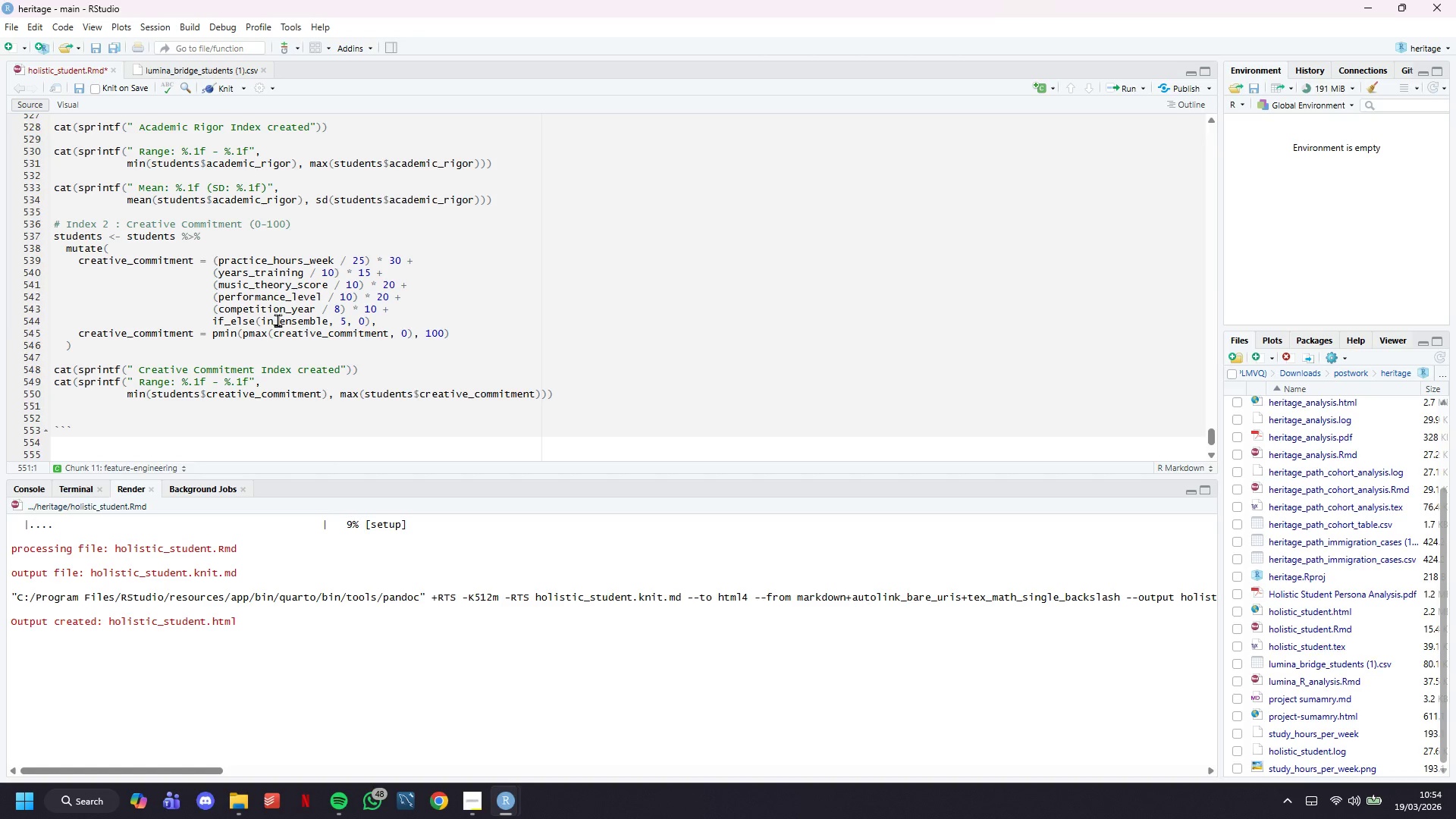 
type(cat(sprintf*)
key(Backspace)
type((" m)
key(Backspace)
type(Mean: %.1f ())
 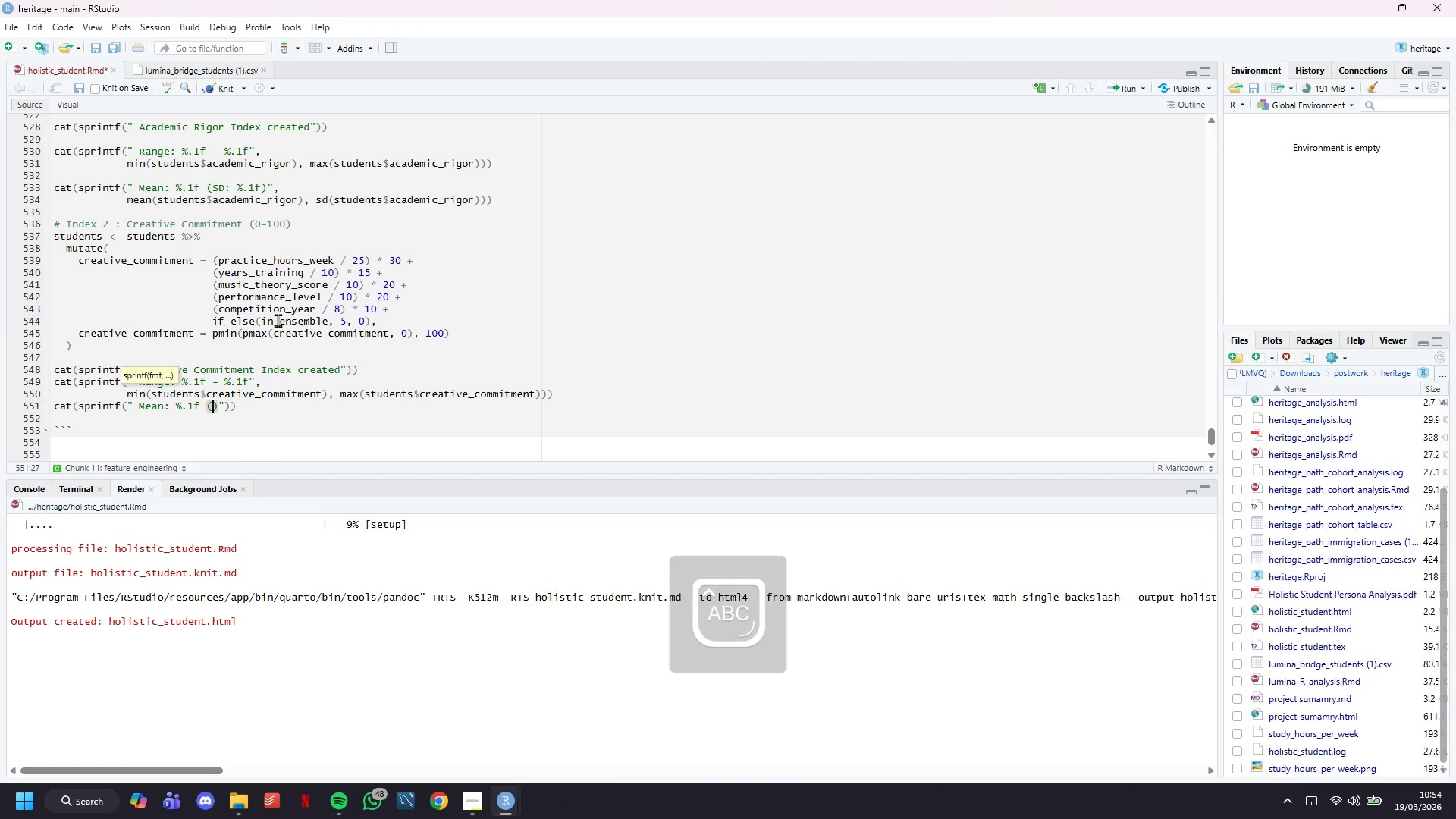 
 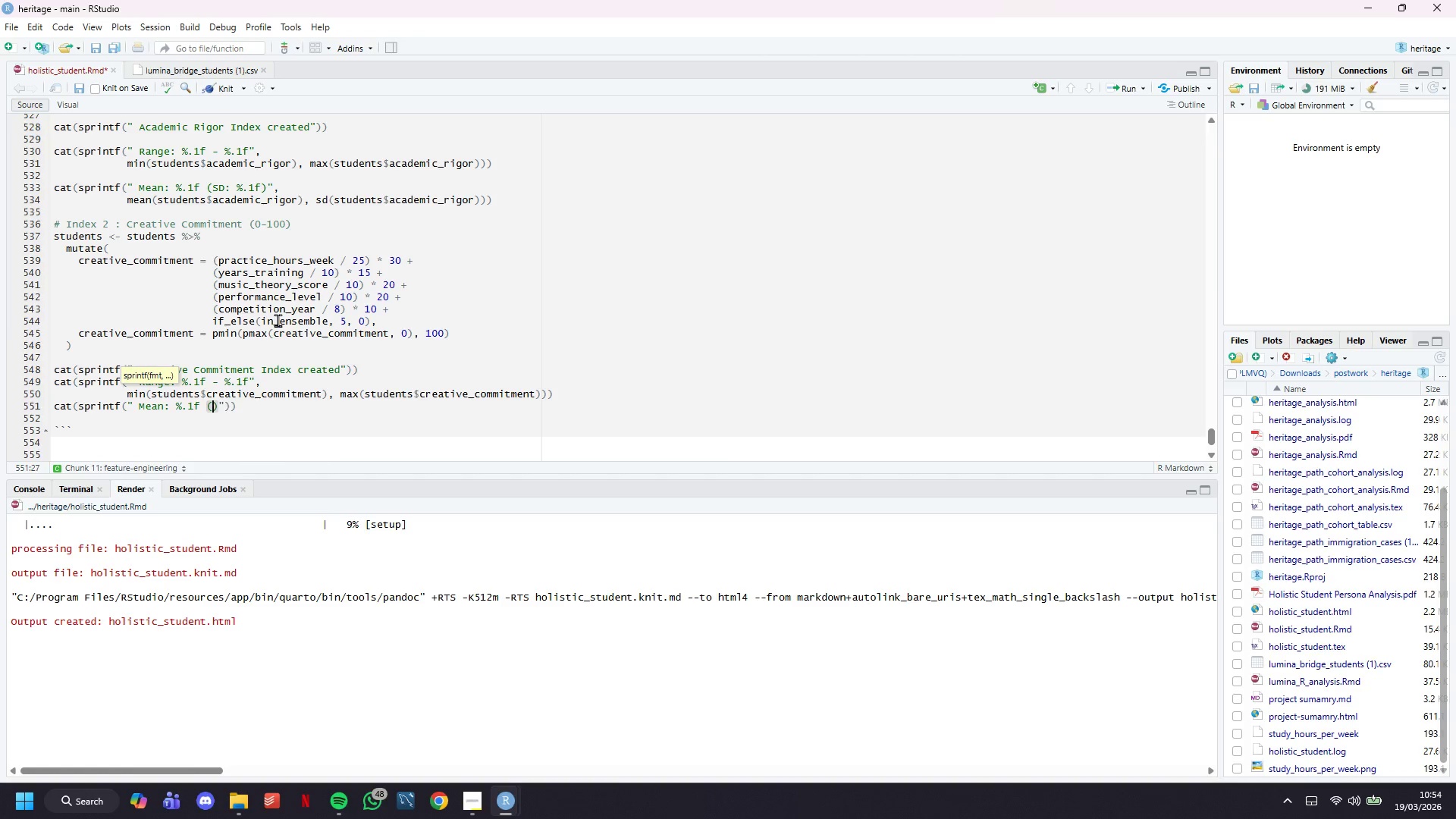 
key(ArrowLeft)
 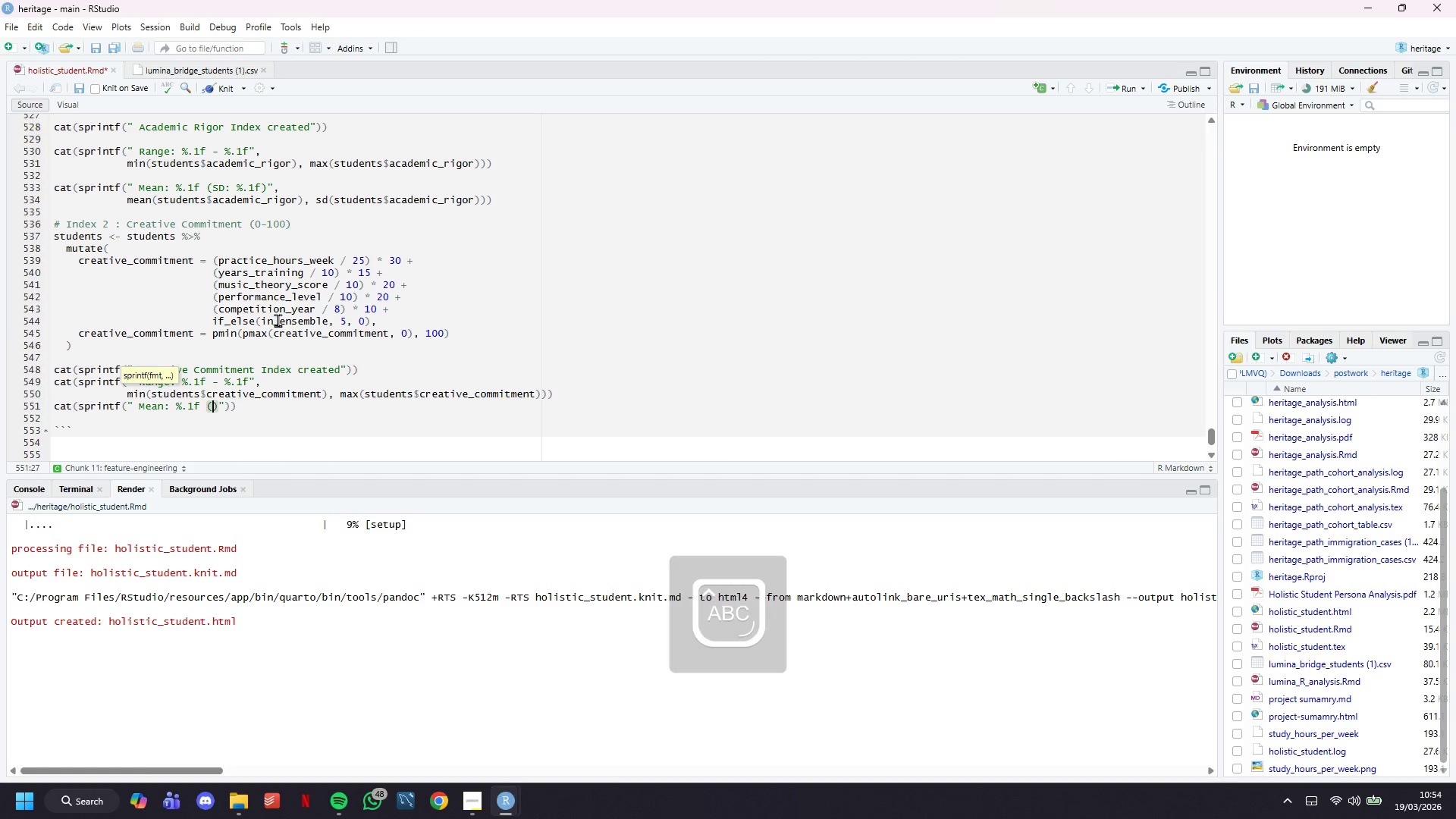 
type(SD: %.1F)
 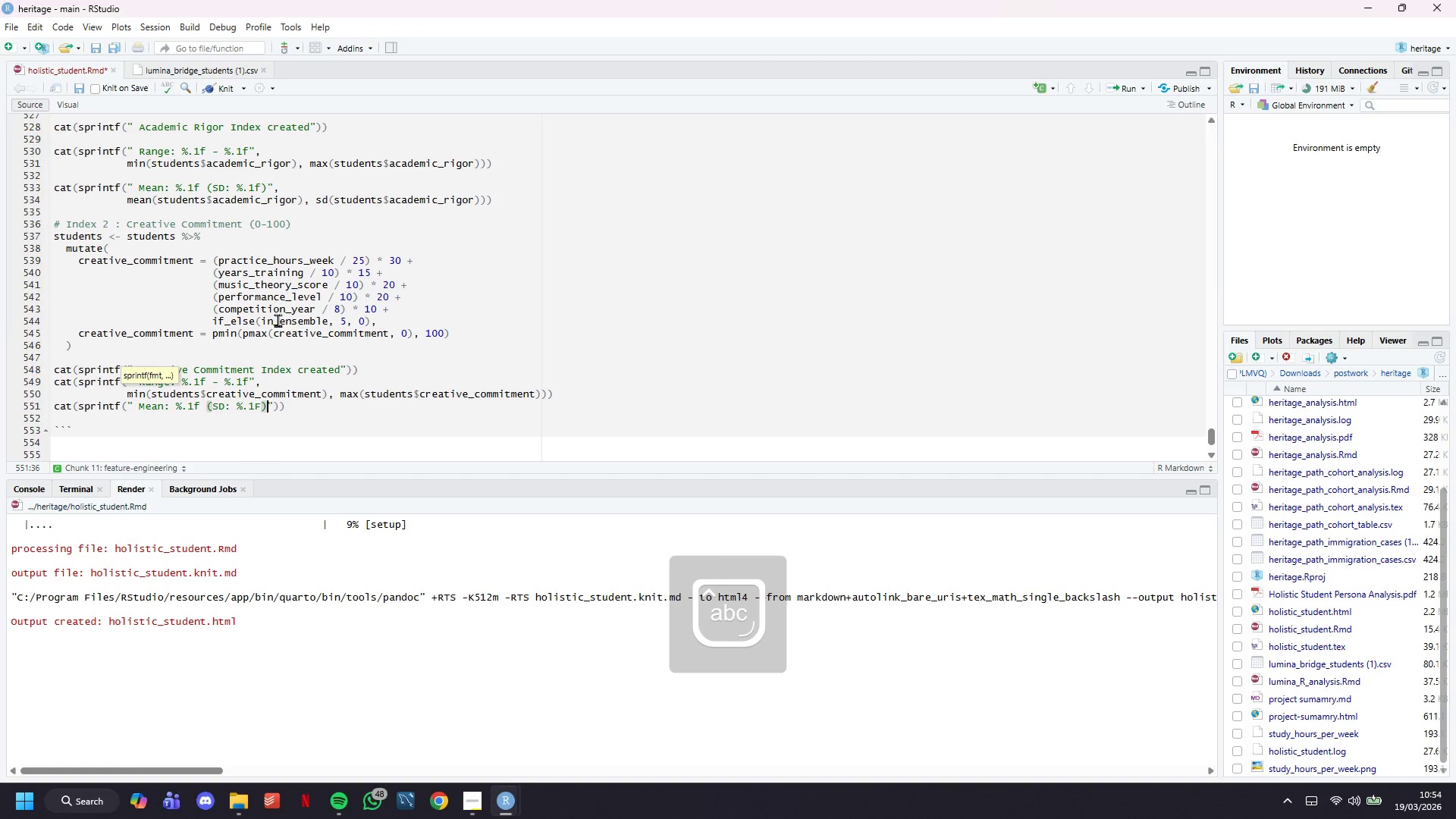 
 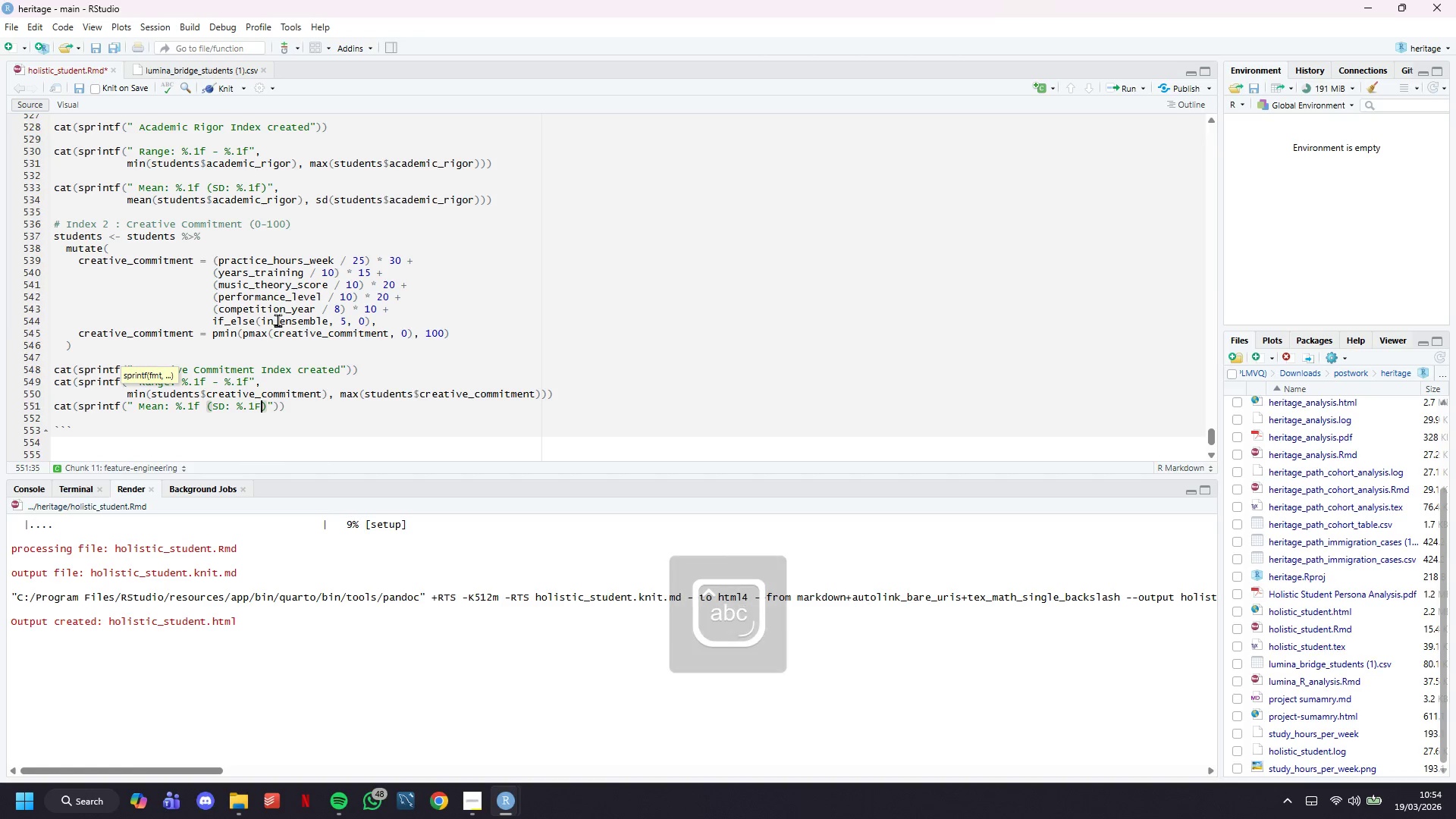 
key(ArrowRight)
 